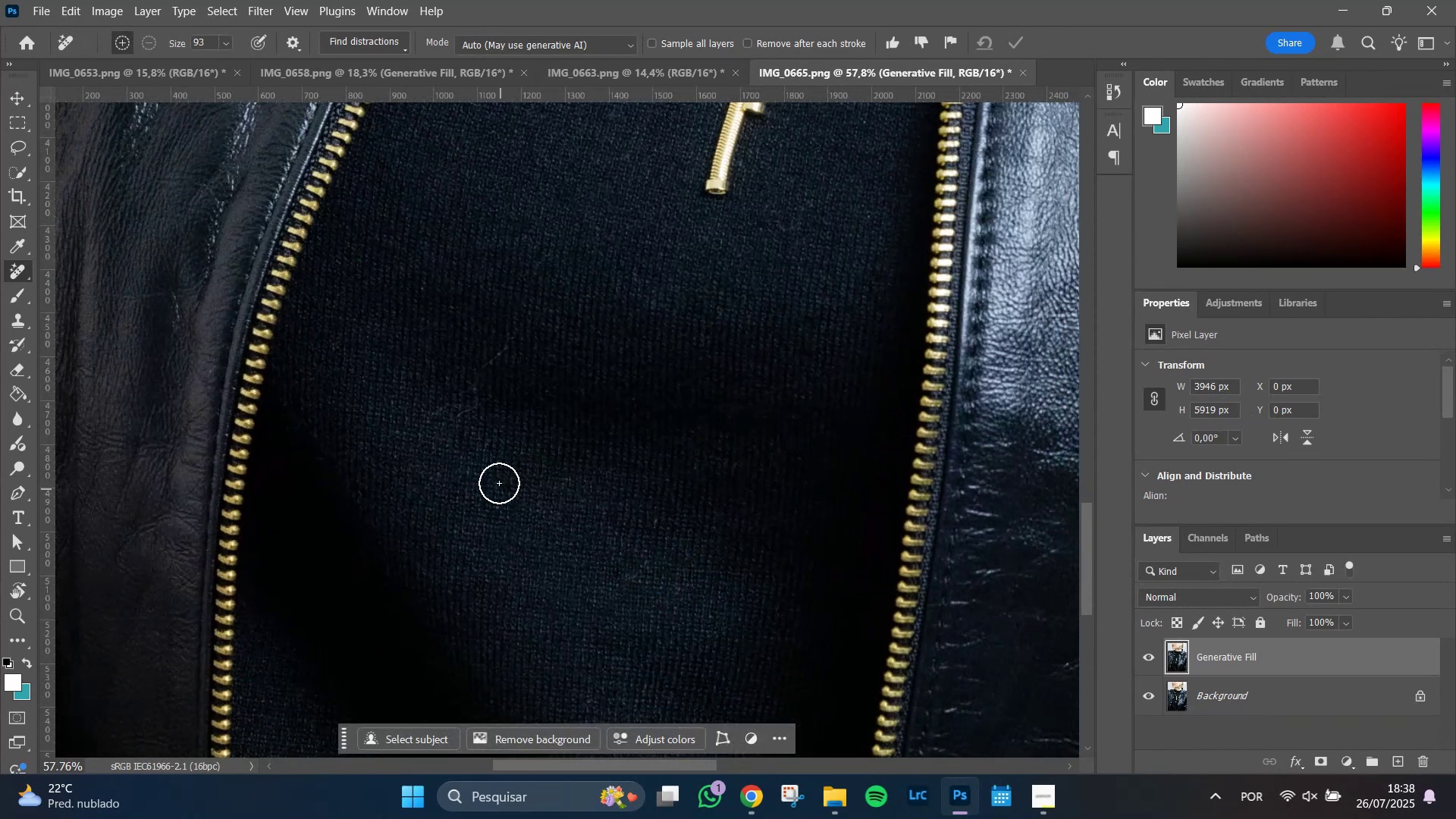 
hold_key(key=Space, duration=0.78)
 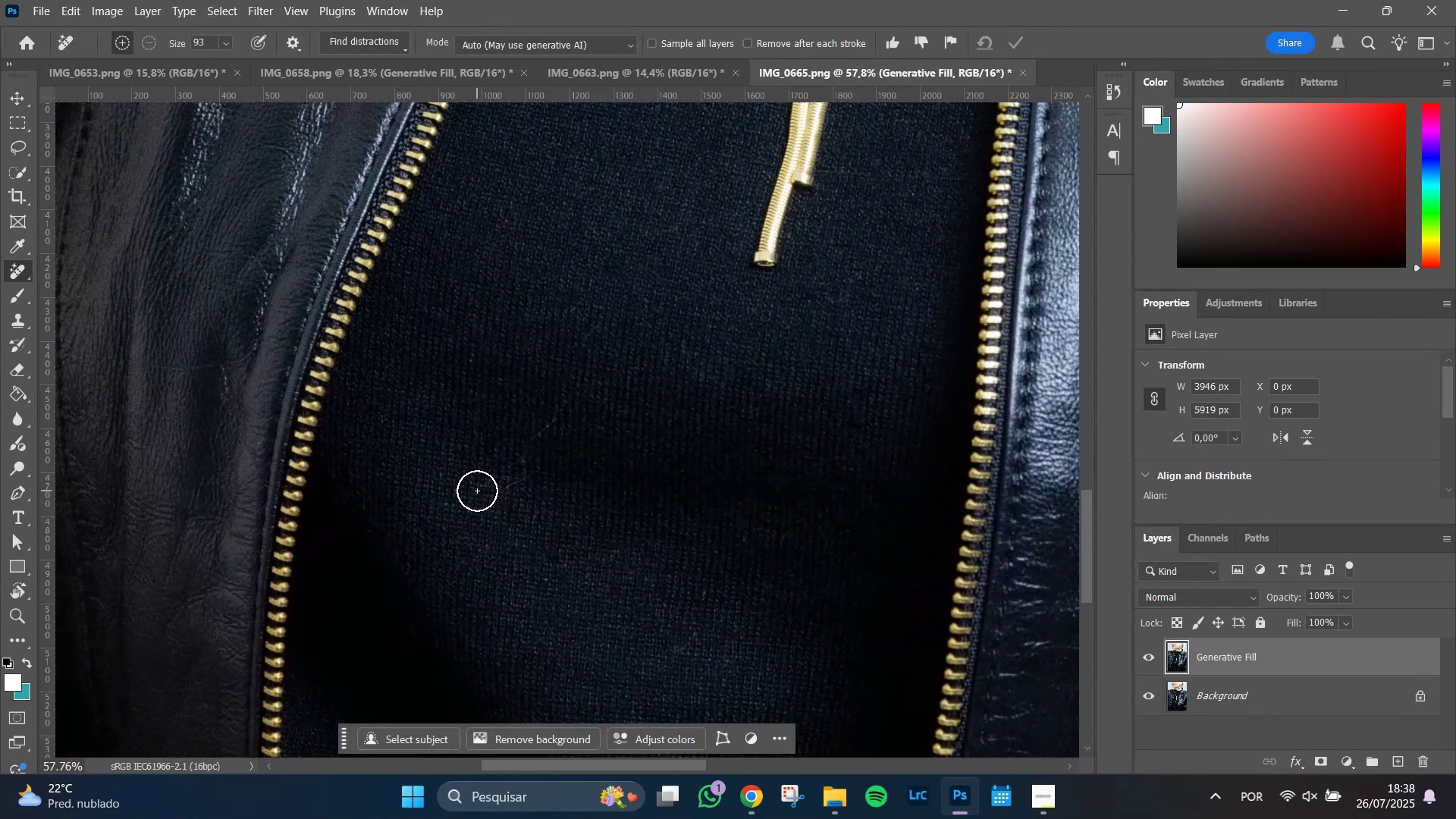 
left_click_drag(start_coordinate=[489, 460], to_coordinate=[538, 532])
 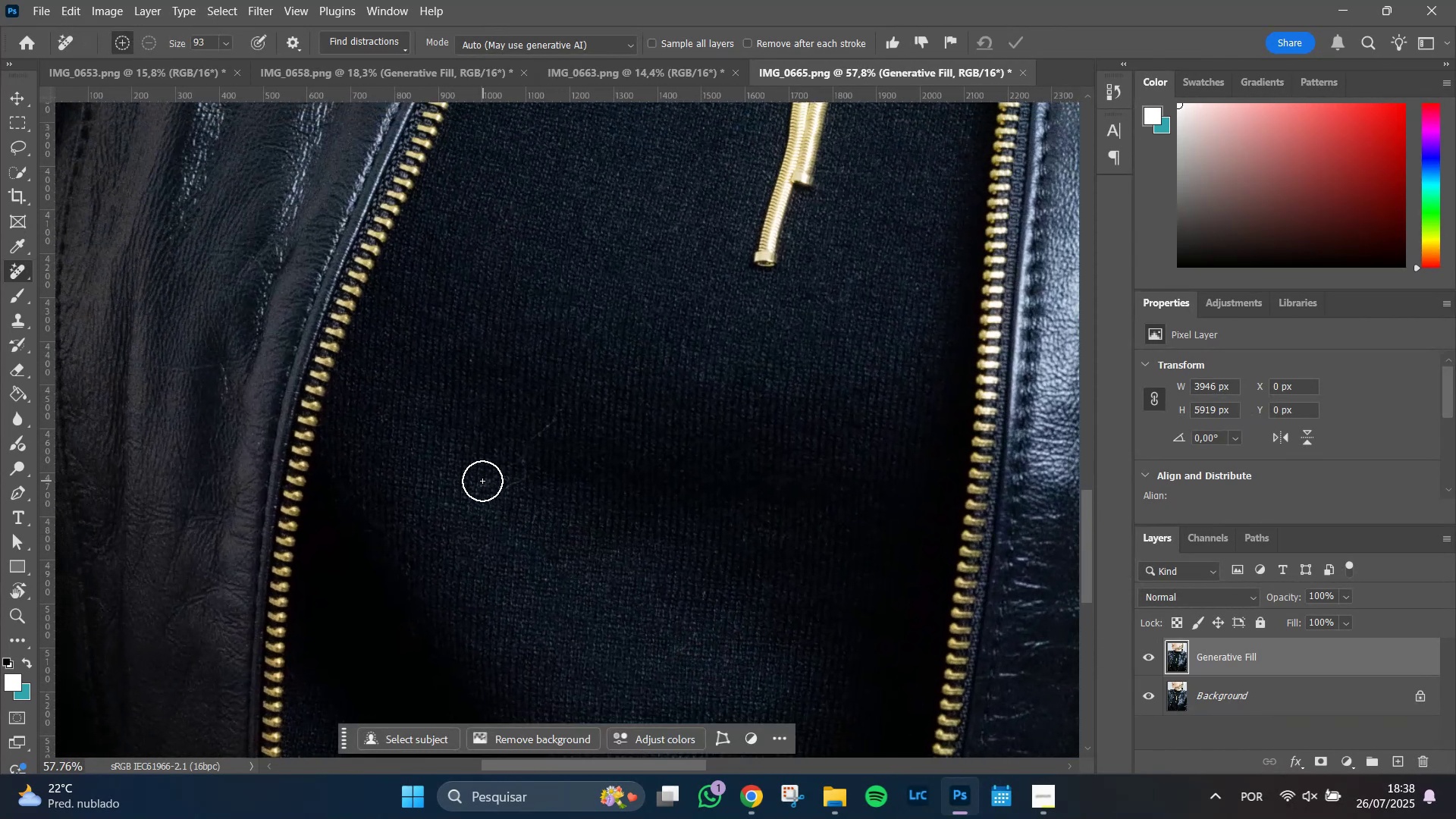 
left_click_drag(start_coordinate=[473, 485], to_coordinate=[557, 402])
 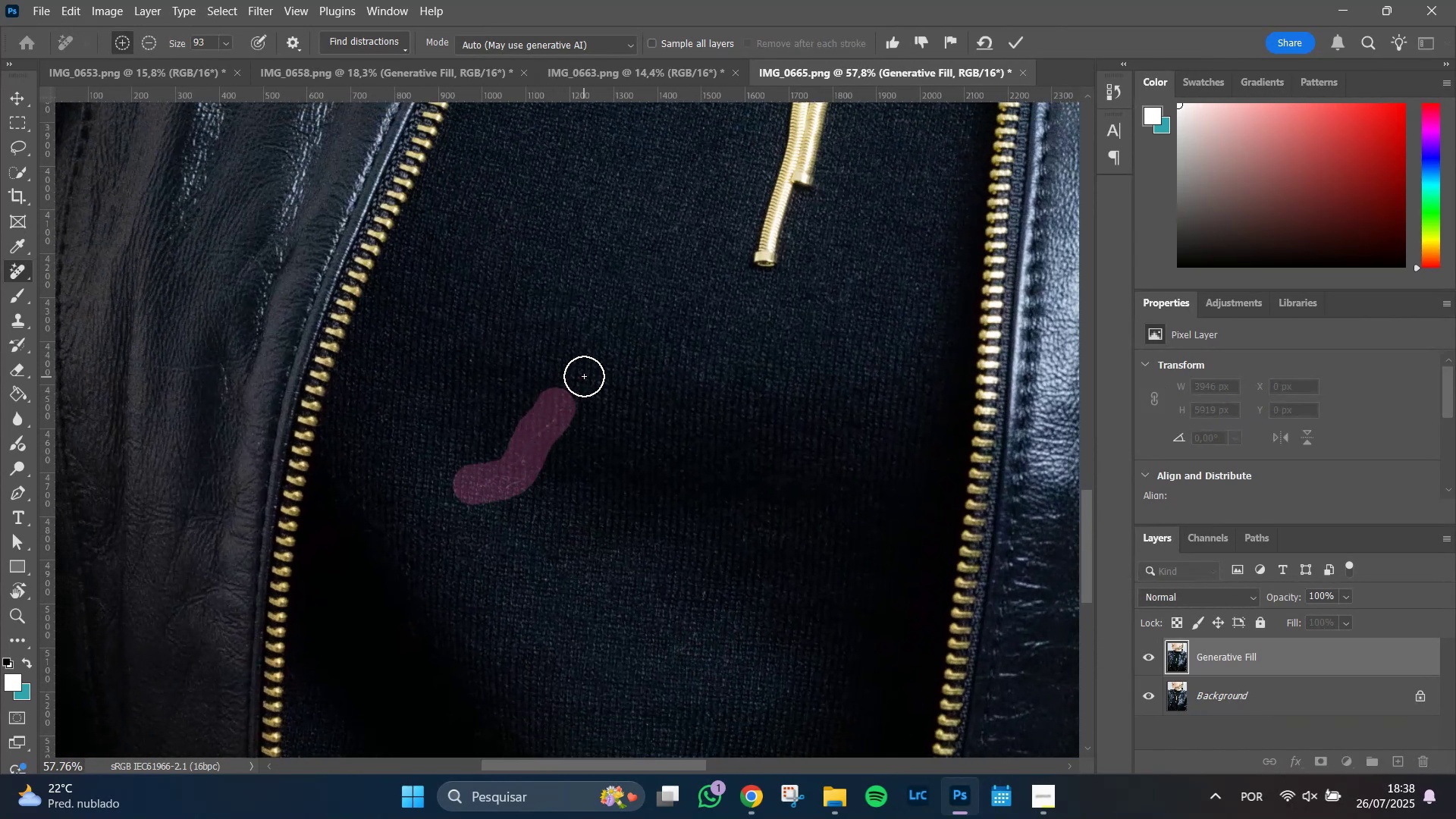 
key(Enter)
 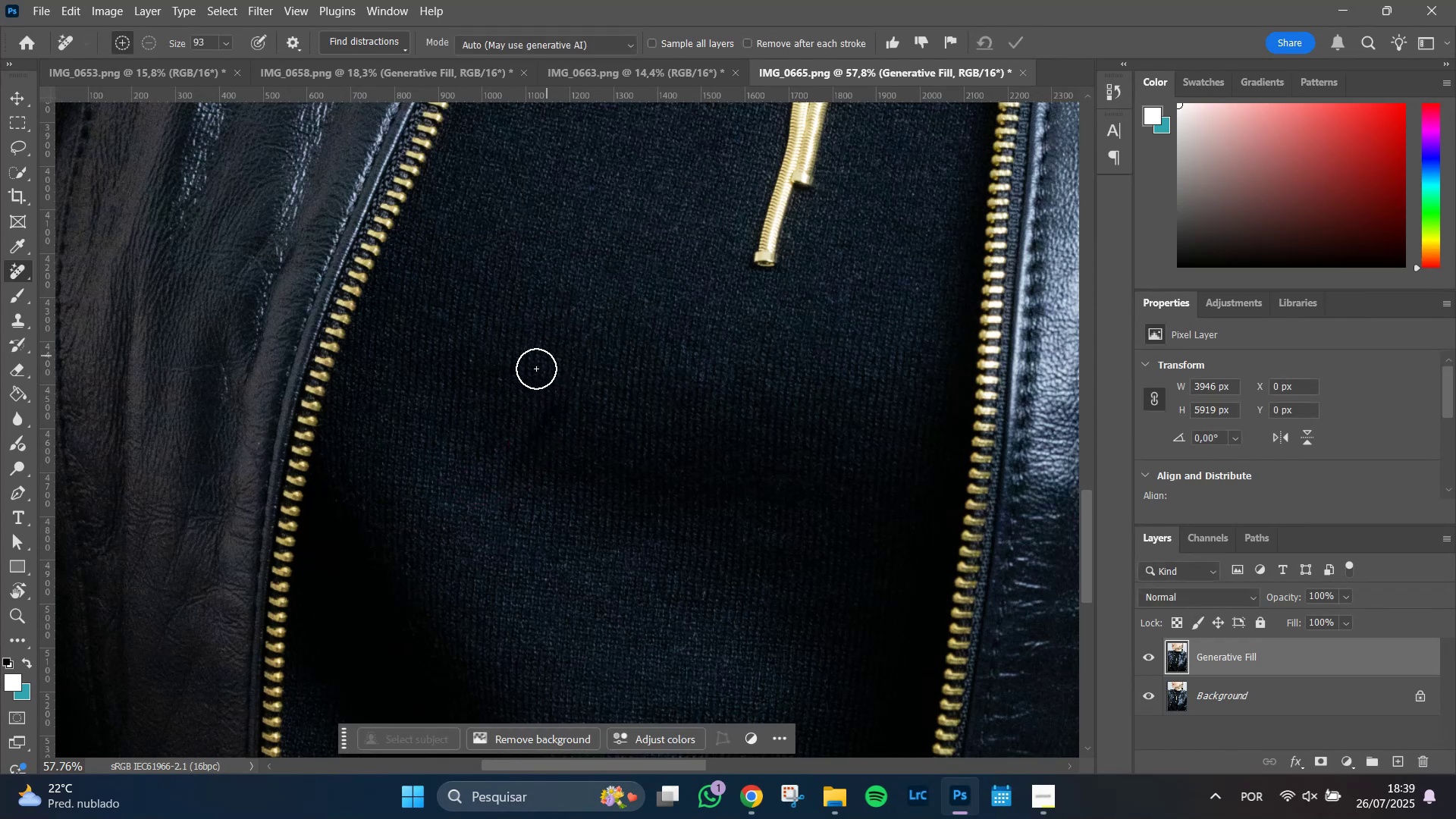 
key(Control+Z)
 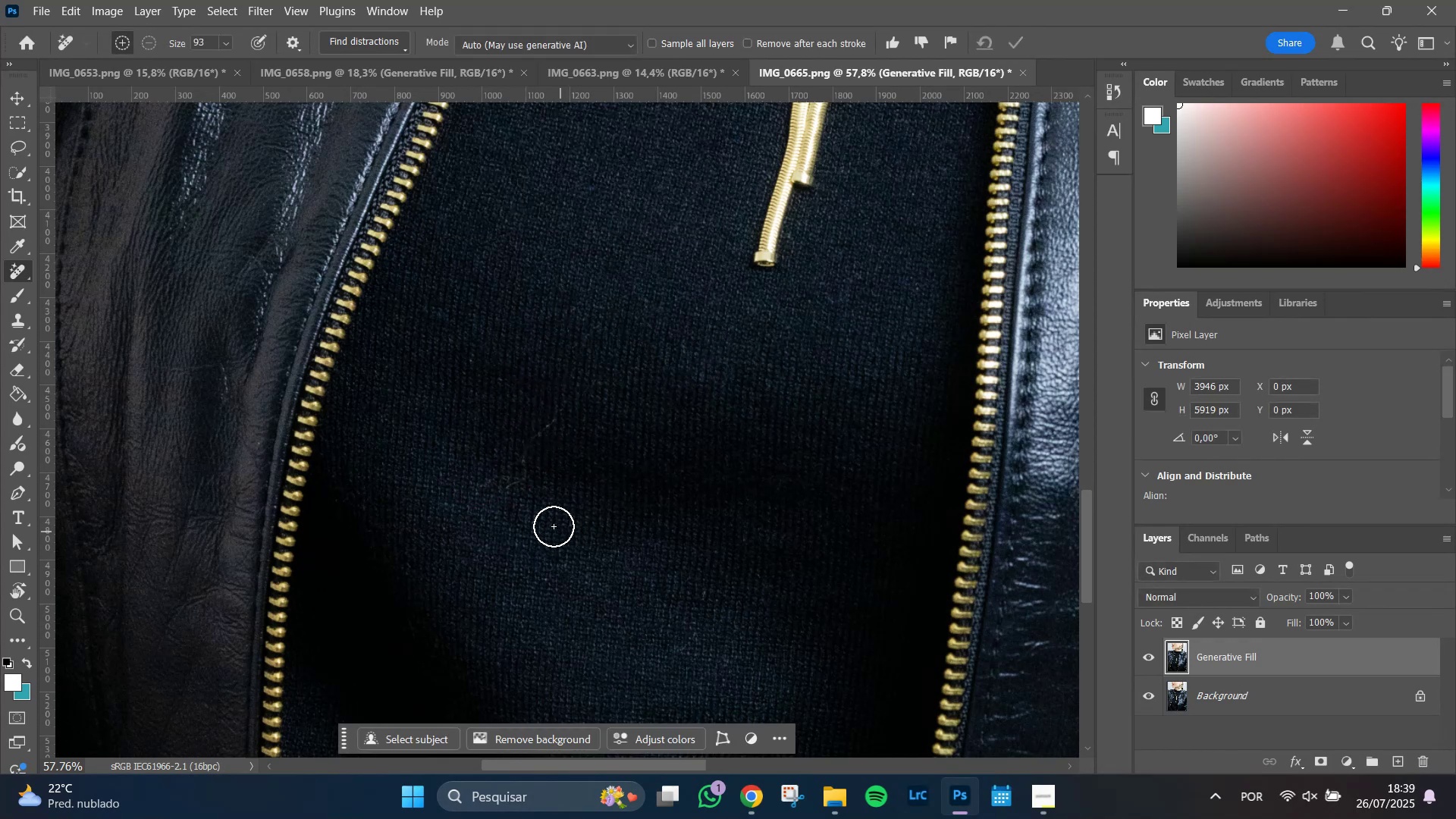 
hold_key(key=Space, duration=1.51)
 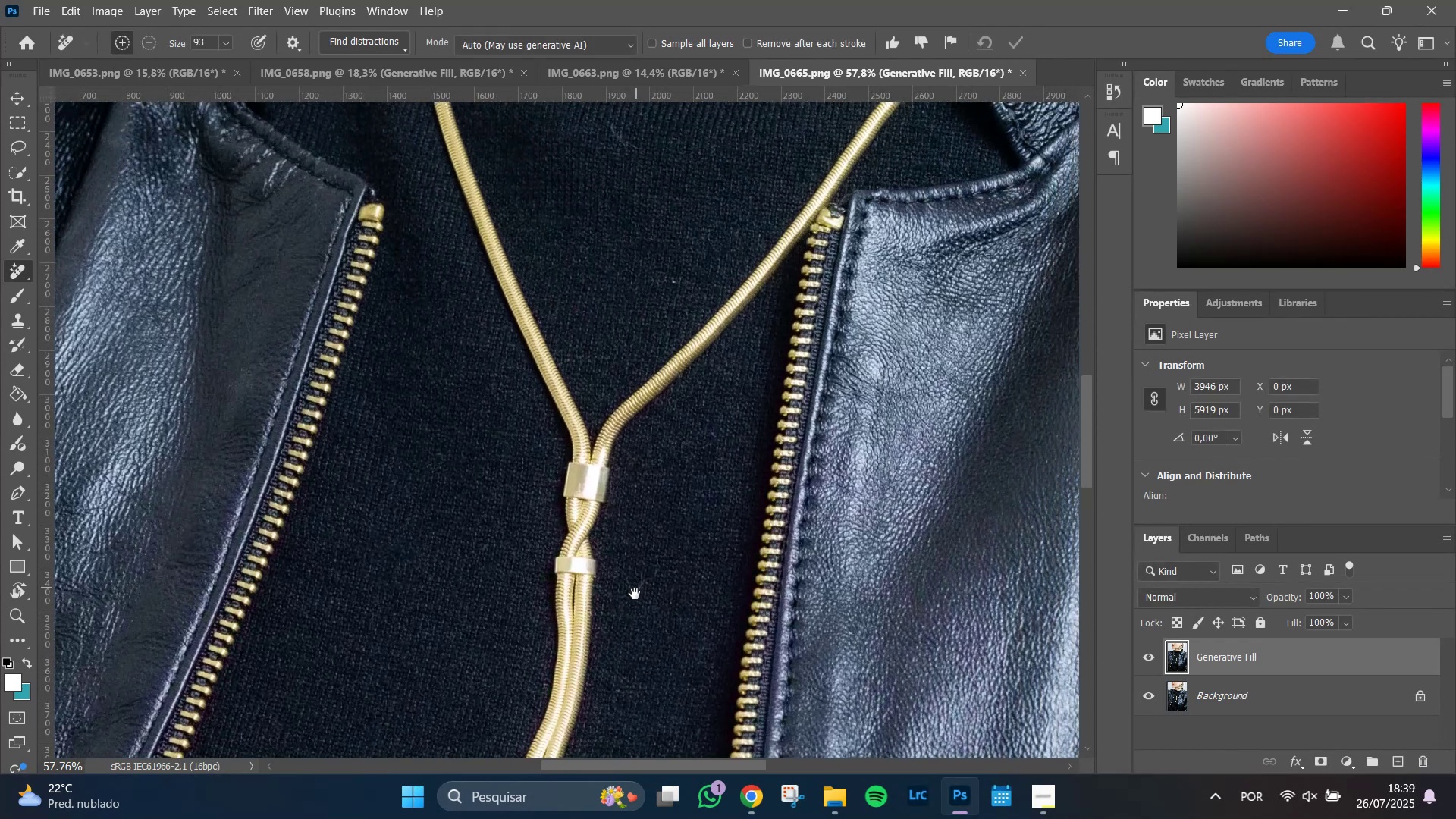 
left_click_drag(start_coordinate=[682, 281], to_coordinate=[531, 601])
 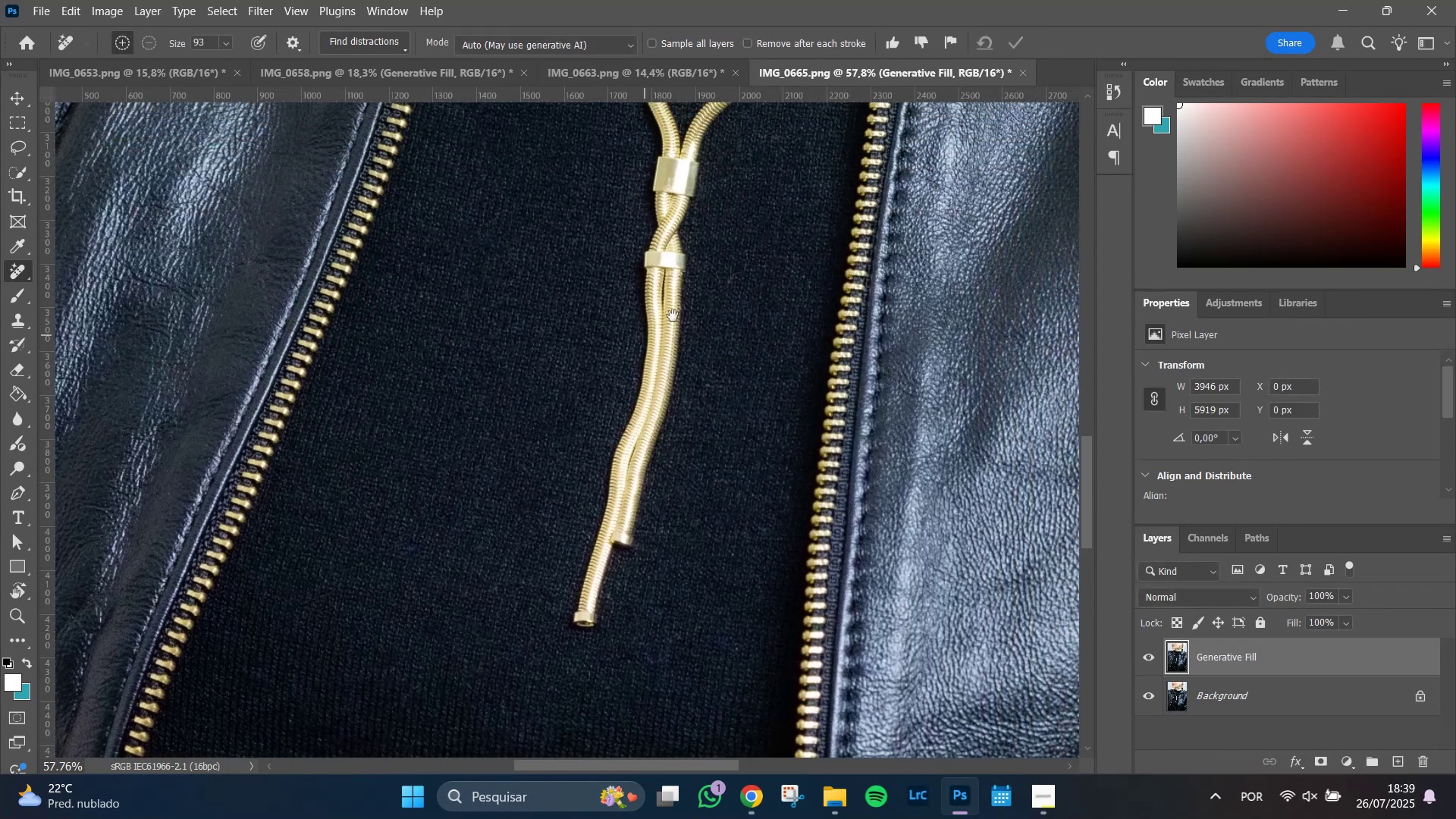 
left_click_drag(start_coordinate=[710, 304], to_coordinate=[634, 598])
 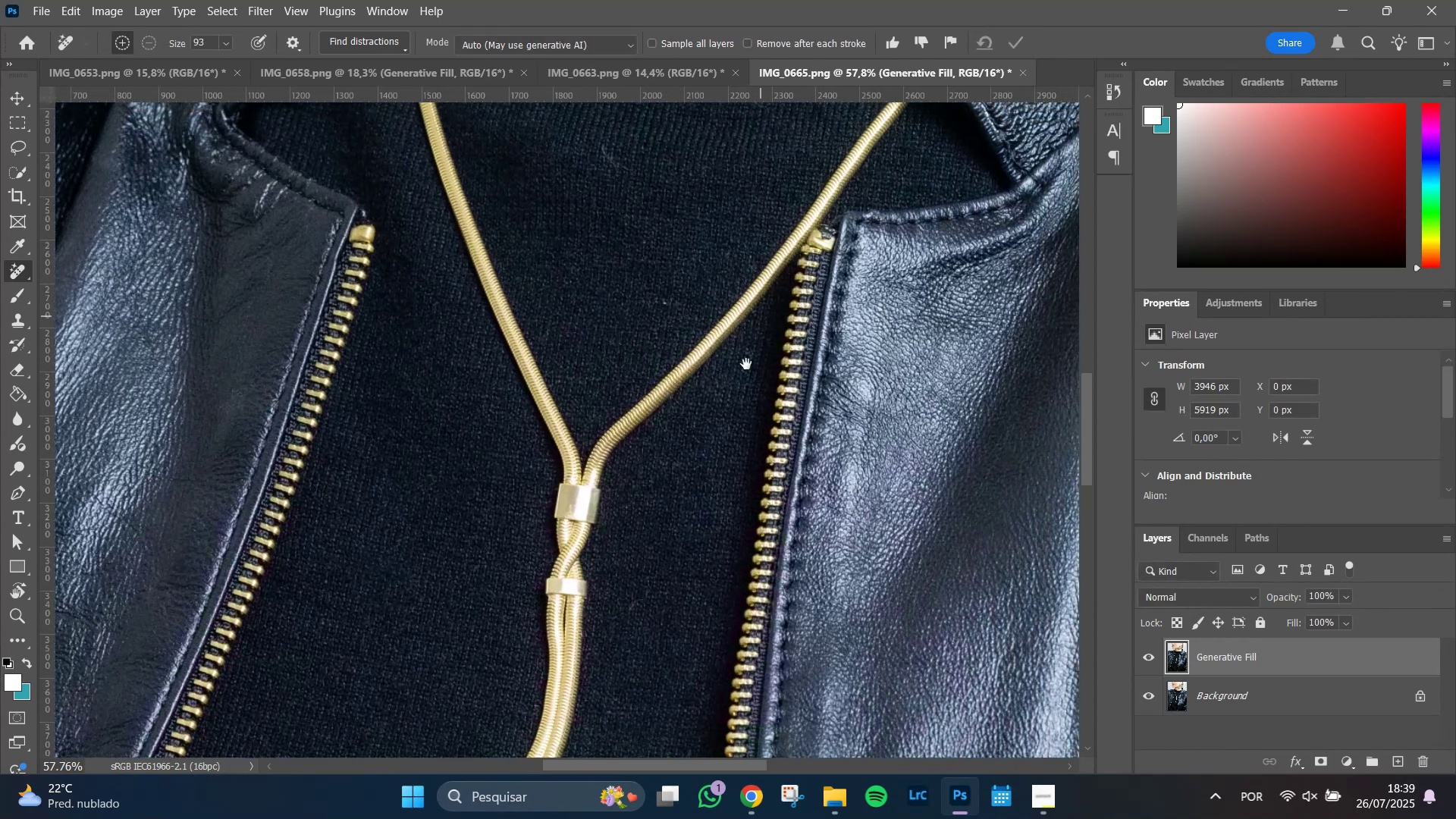 
hold_key(key=Space, duration=1.49)
 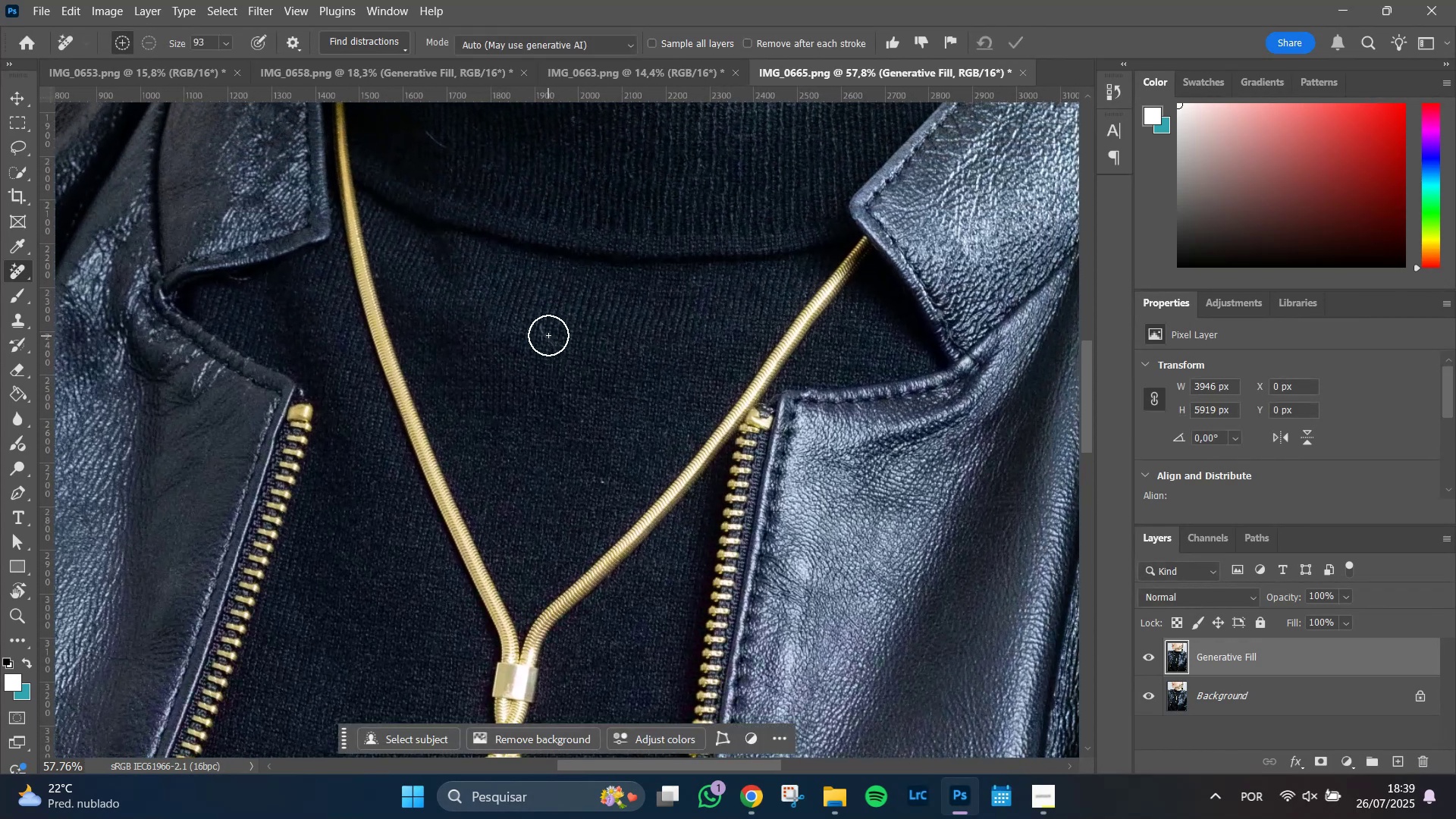 
left_click_drag(start_coordinate=[768, 298], to_coordinate=[708, 461])
 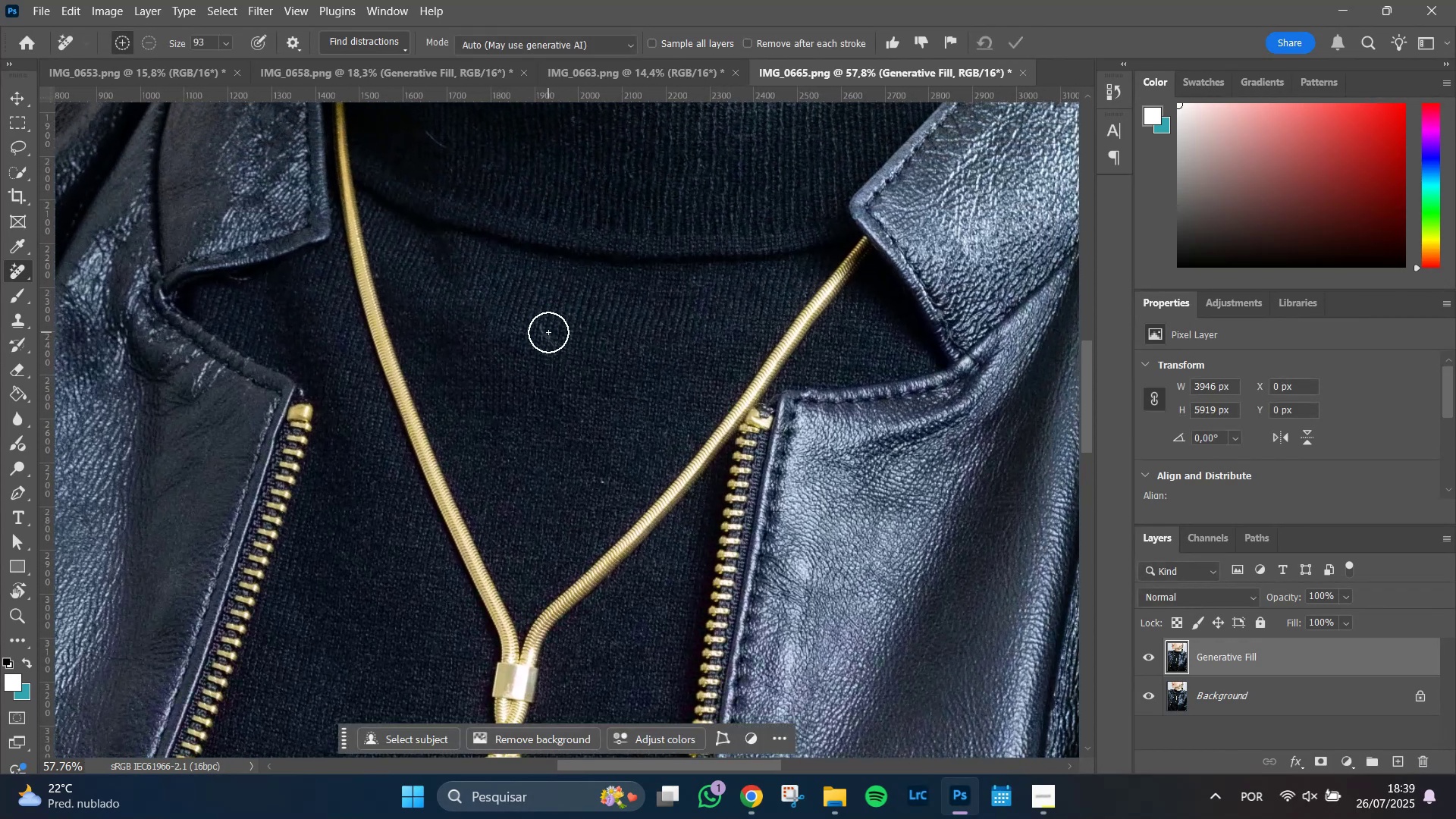 
left_click_drag(start_coordinate=[548, 332], to_coordinate=[559, 344])
 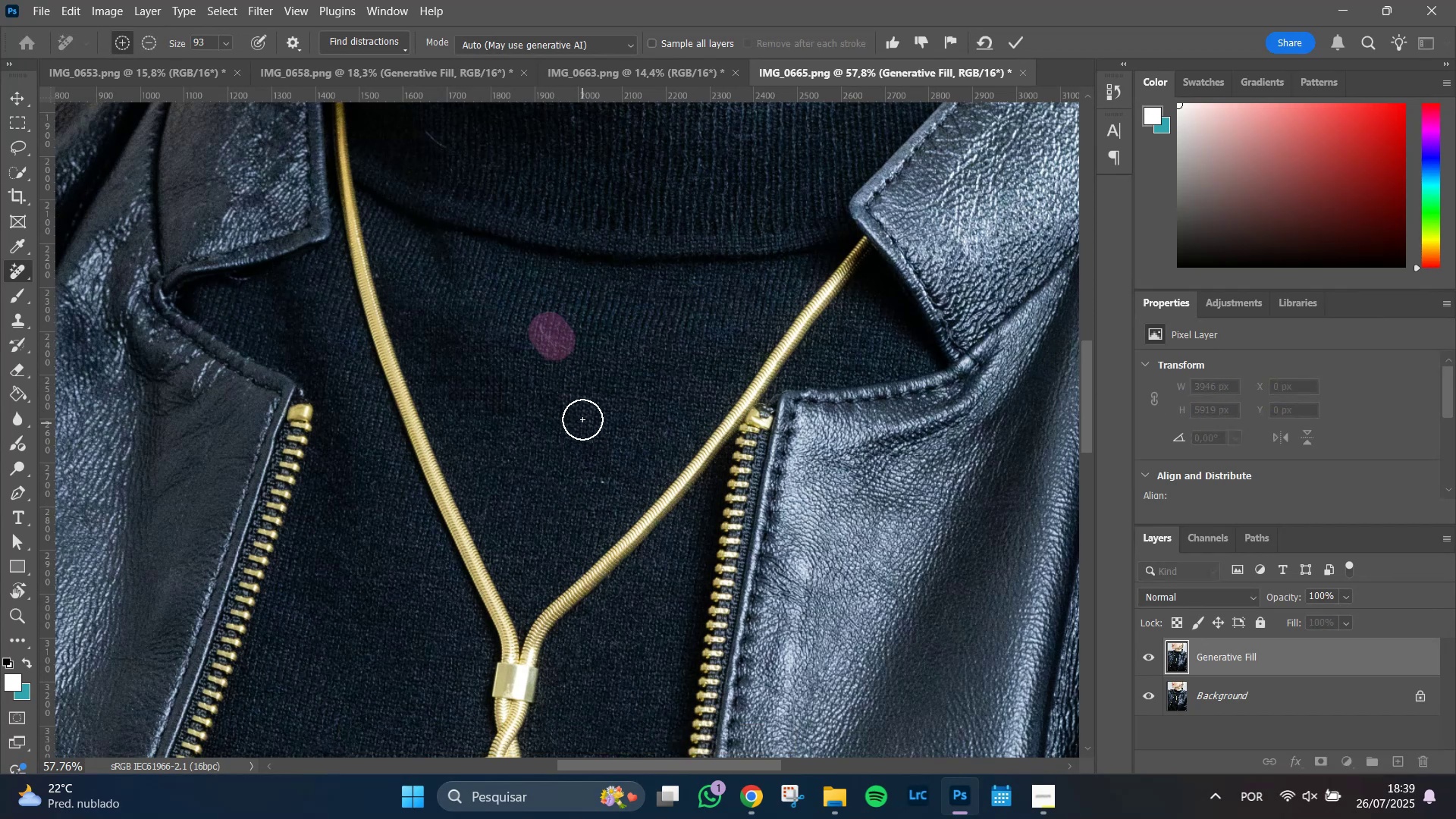 
hold_key(key=AltLeft, duration=0.42)
 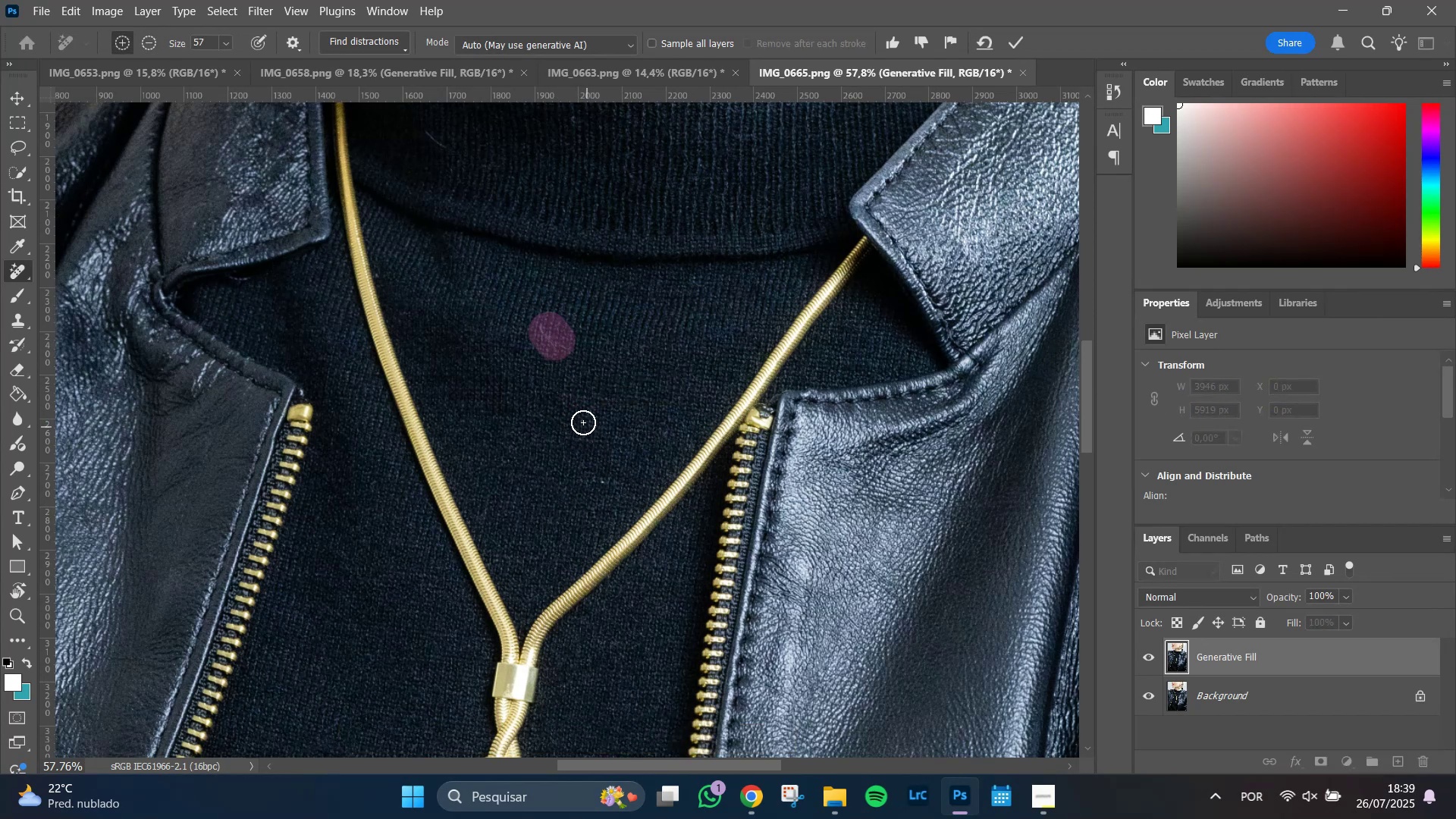 
left_click([582, 420])
 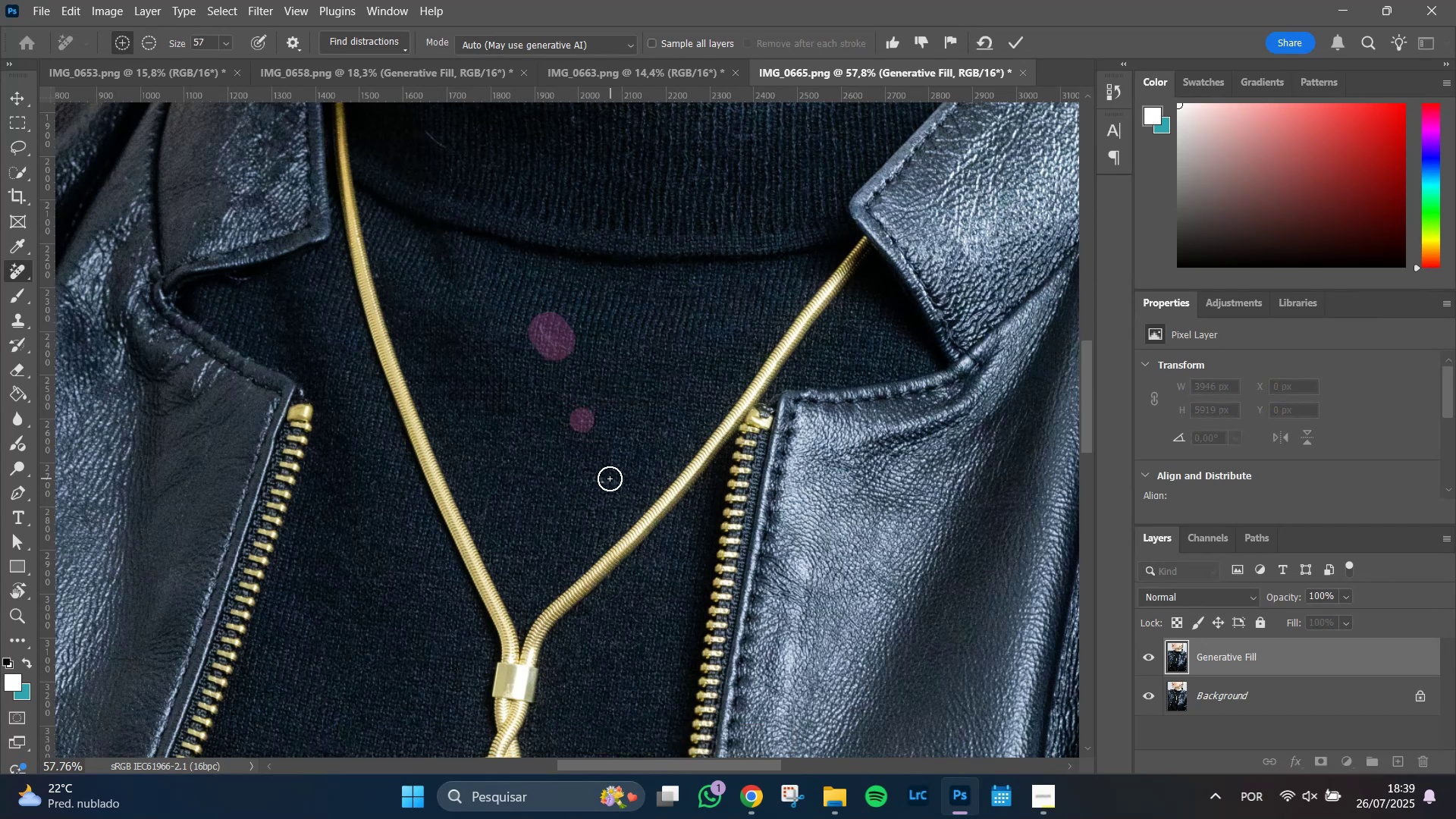 
left_click_drag(start_coordinate=[603, 482], to_coordinate=[597, 482])
 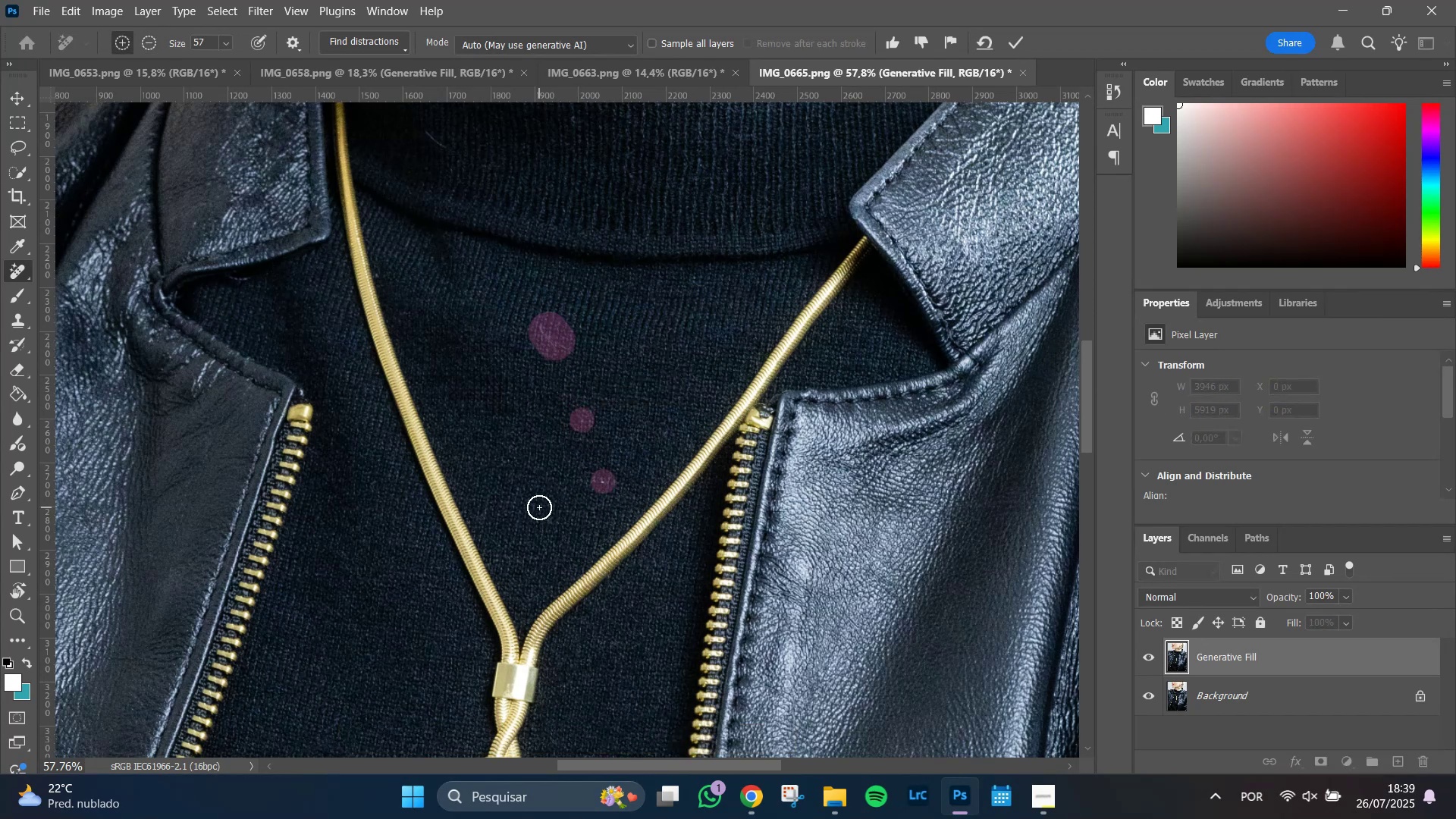 
key(Enter)
 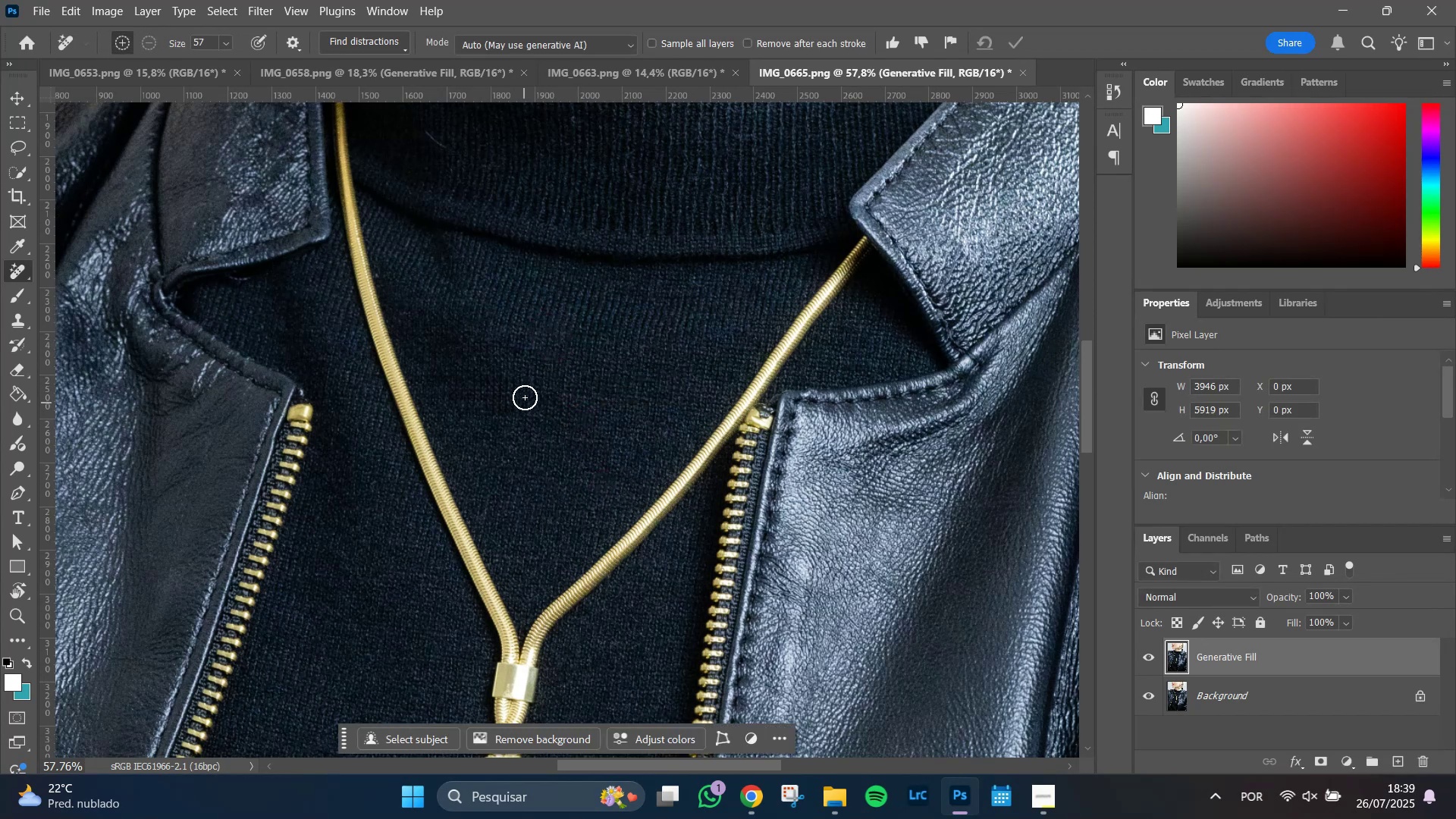 
hold_key(key=Space, duration=1.07)
 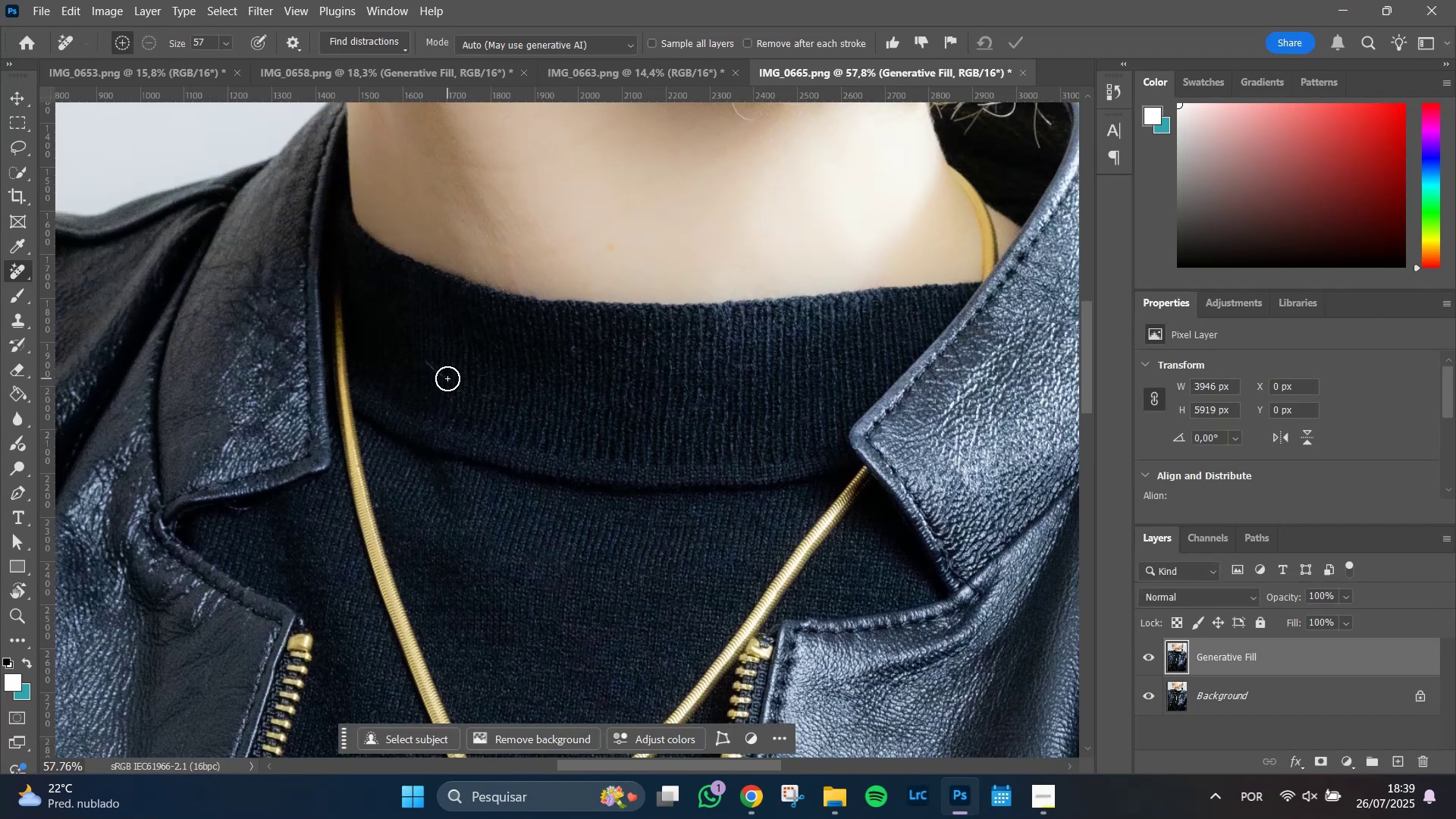 
left_click_drag(start_coordinate=[644, 312], to_coordinate=[644, 541])
 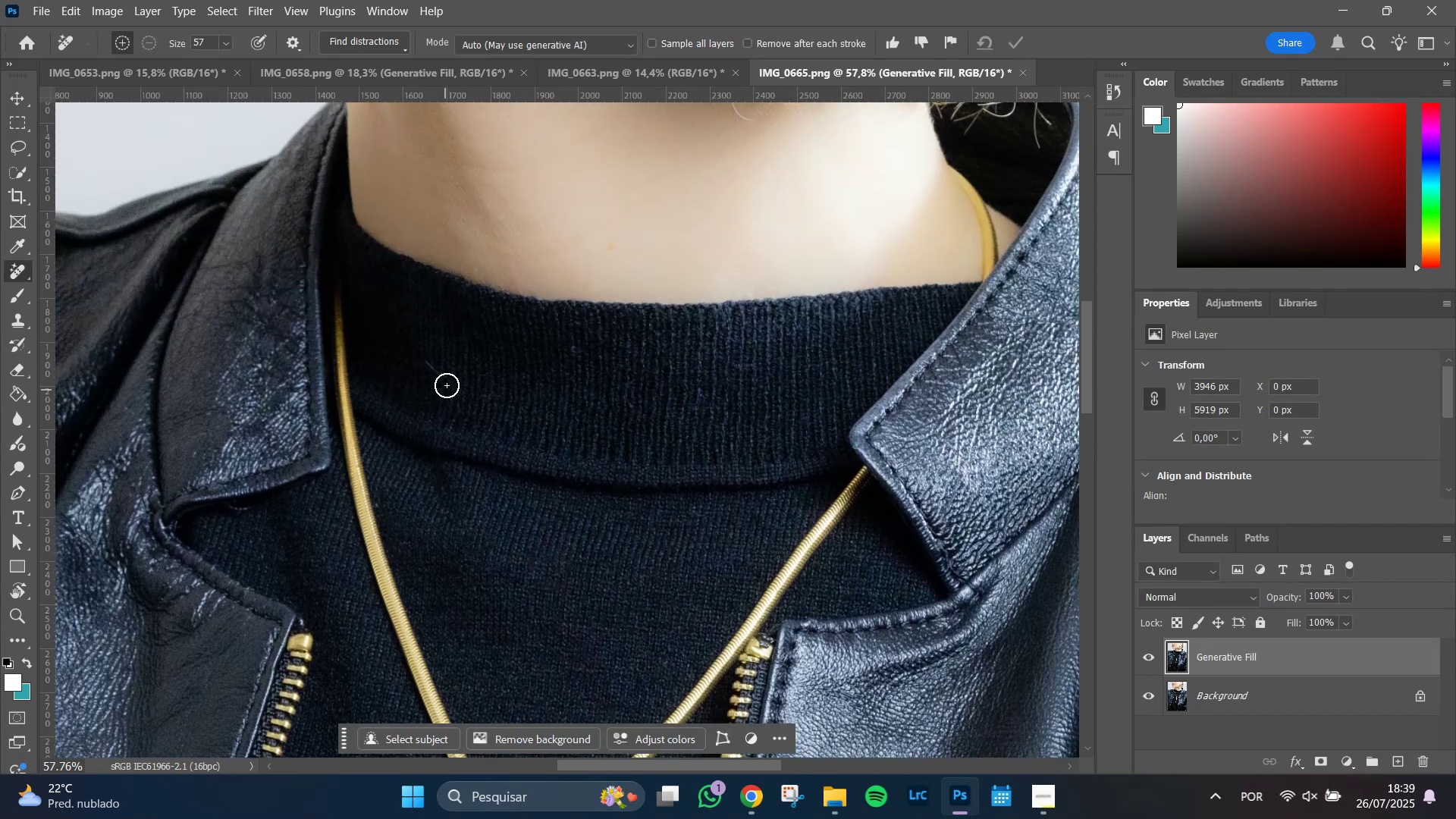 
left_click_drag(start_coordinate=[447, 378], to_coordinate=[428, 364])
 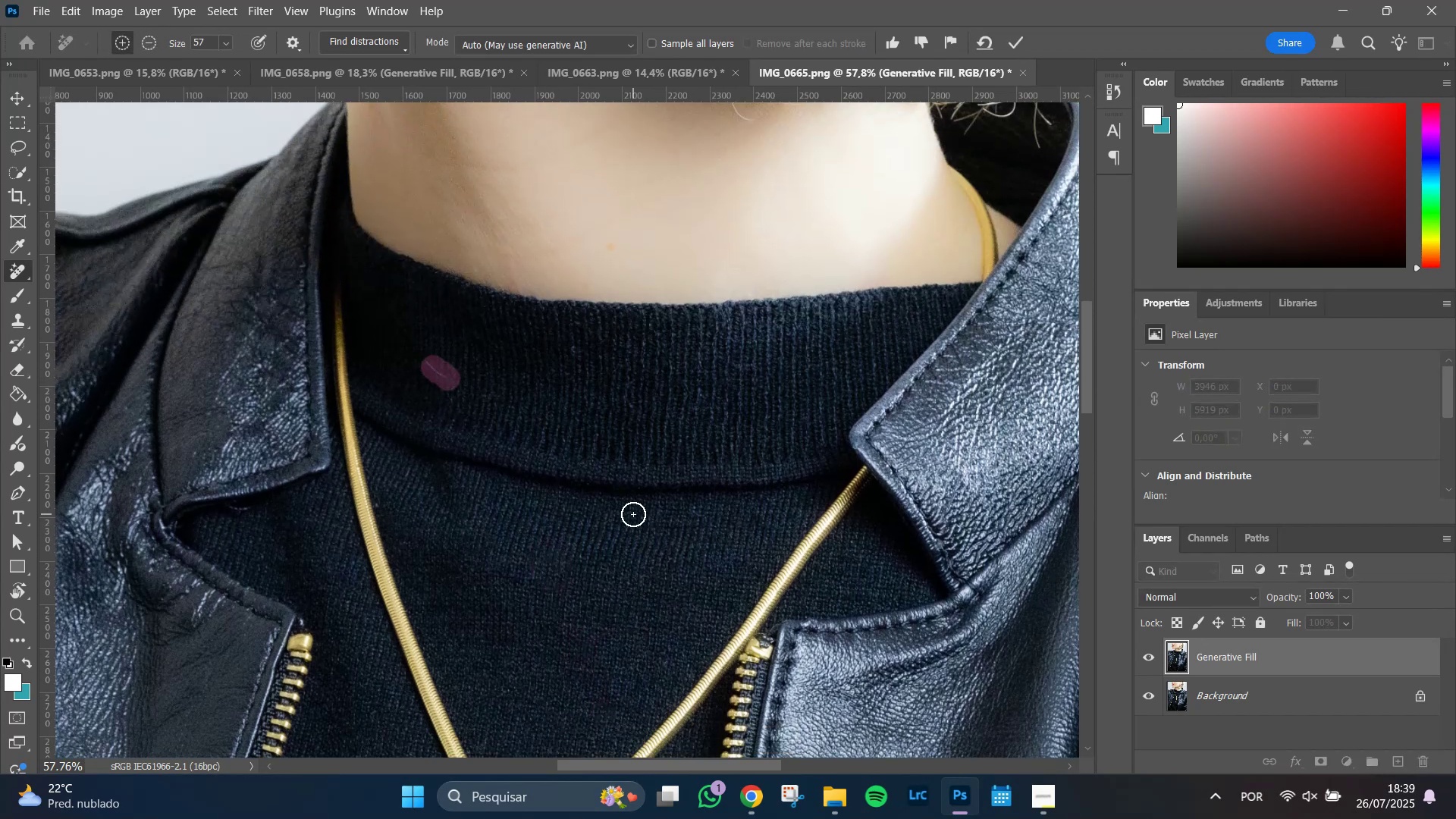 
key(Enter)
 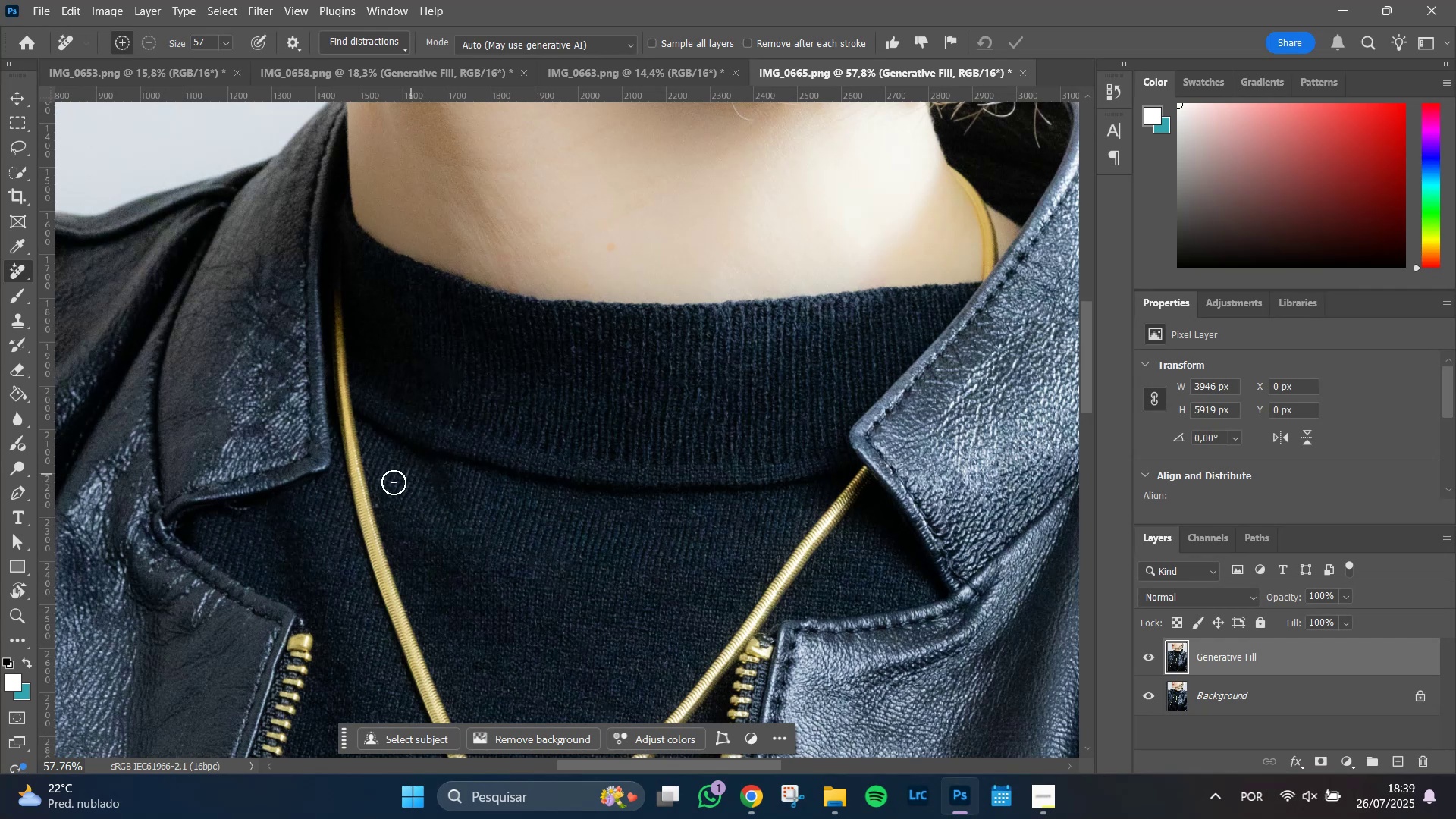 
left_click_drag(start_coordinate=[225, 513], to_coordinate=[242, 510])
 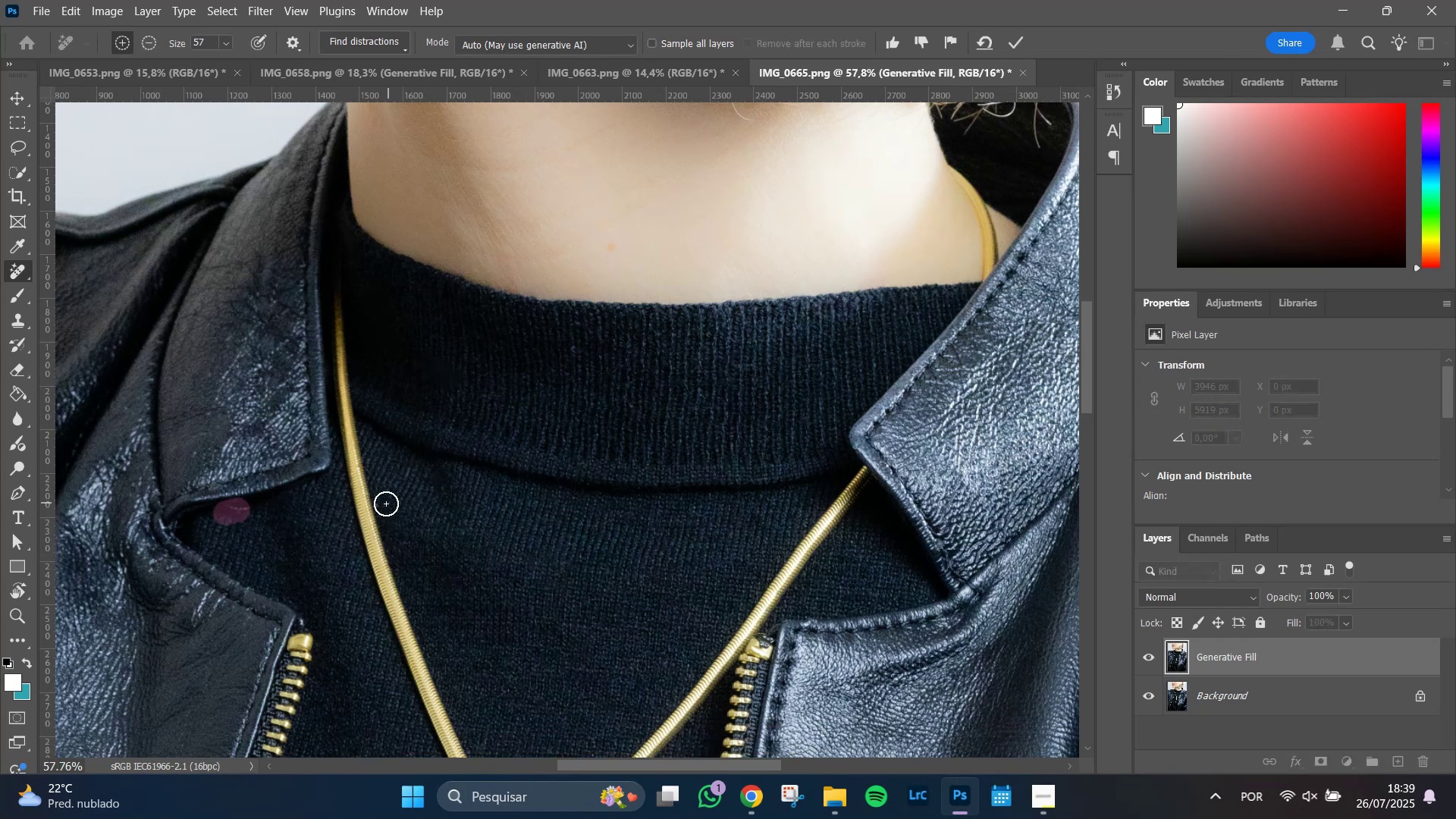 
left_click([384, 504])
 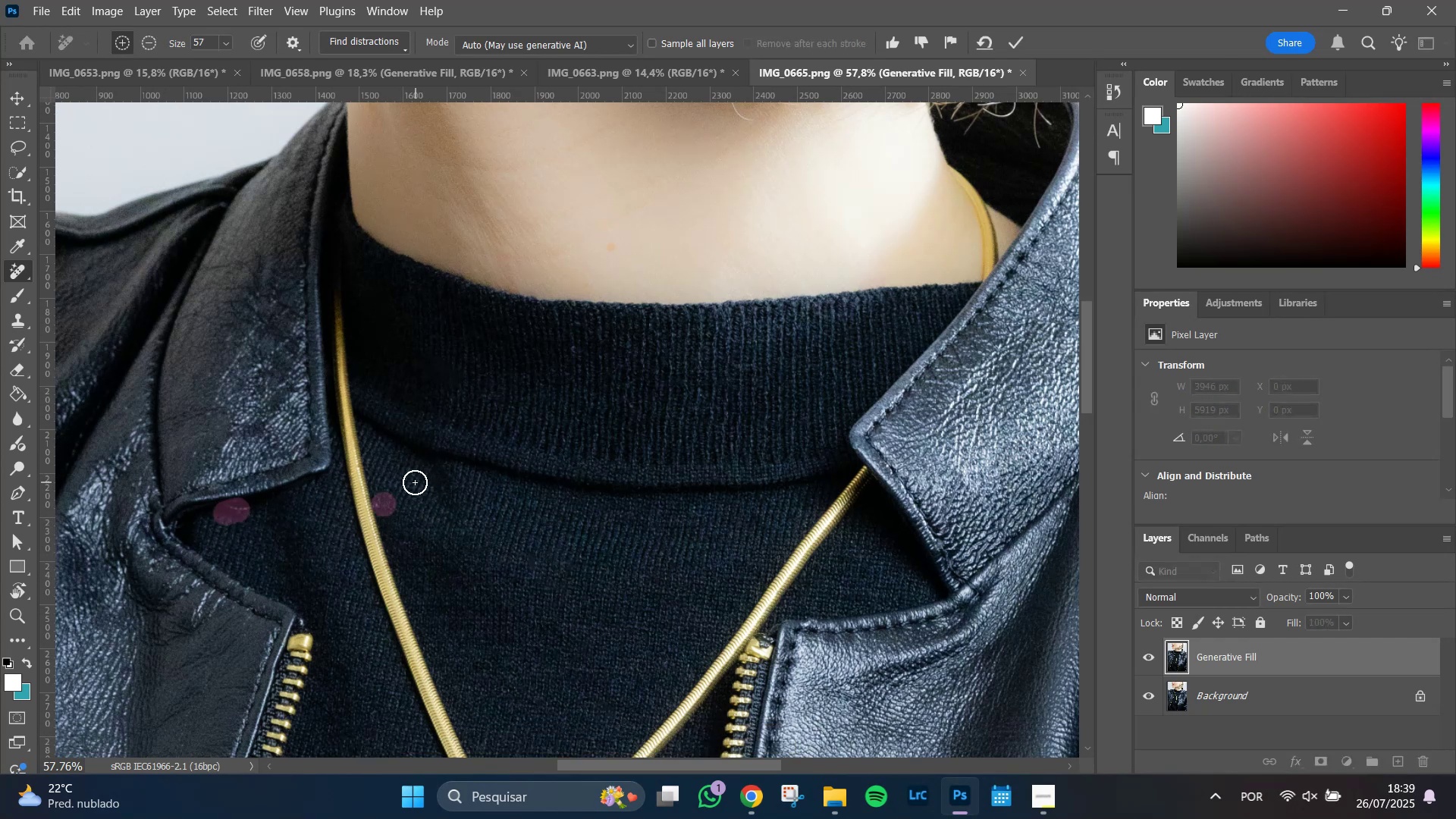 
left_click([413, 477])
 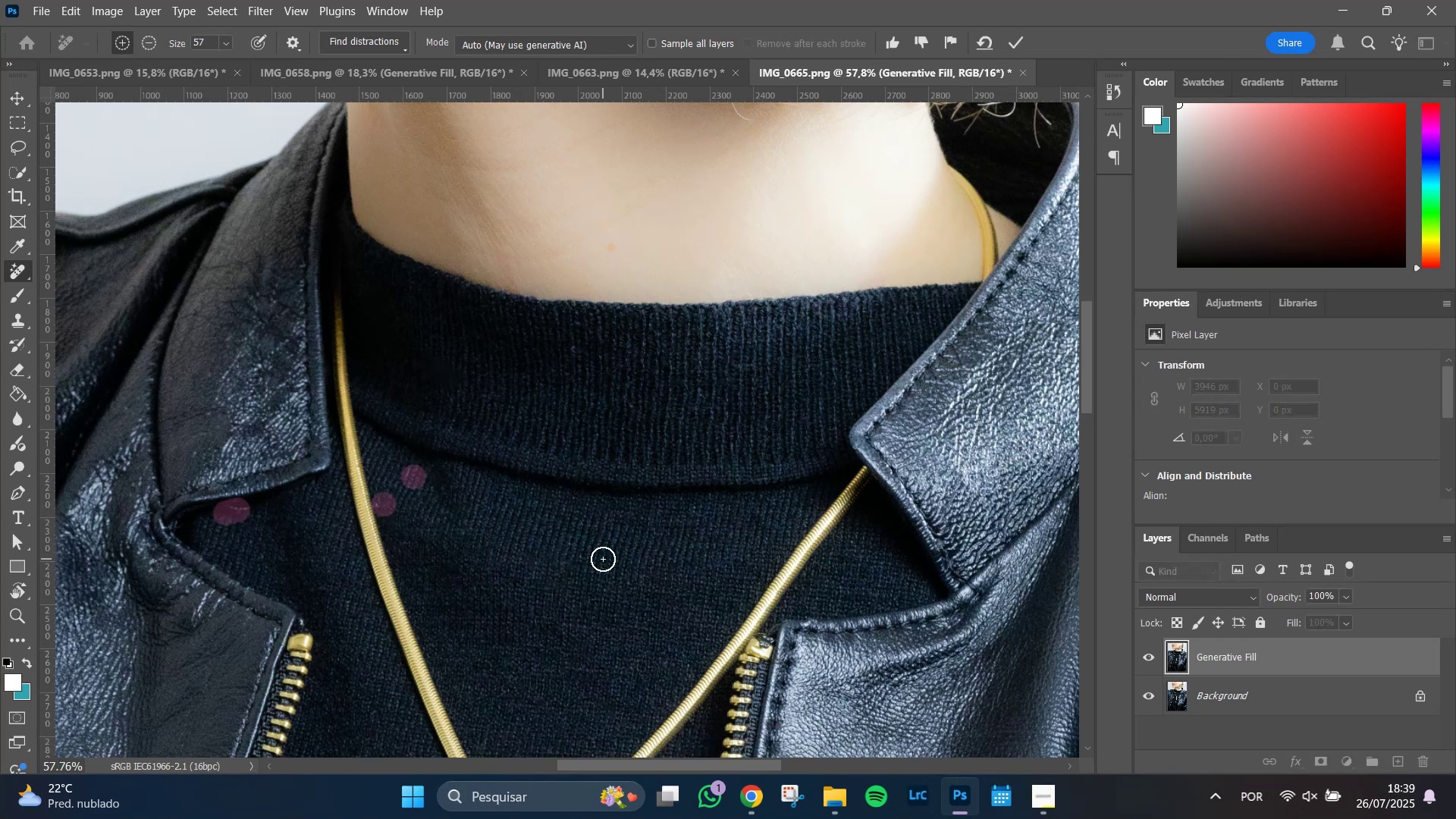 
key(Enter)
 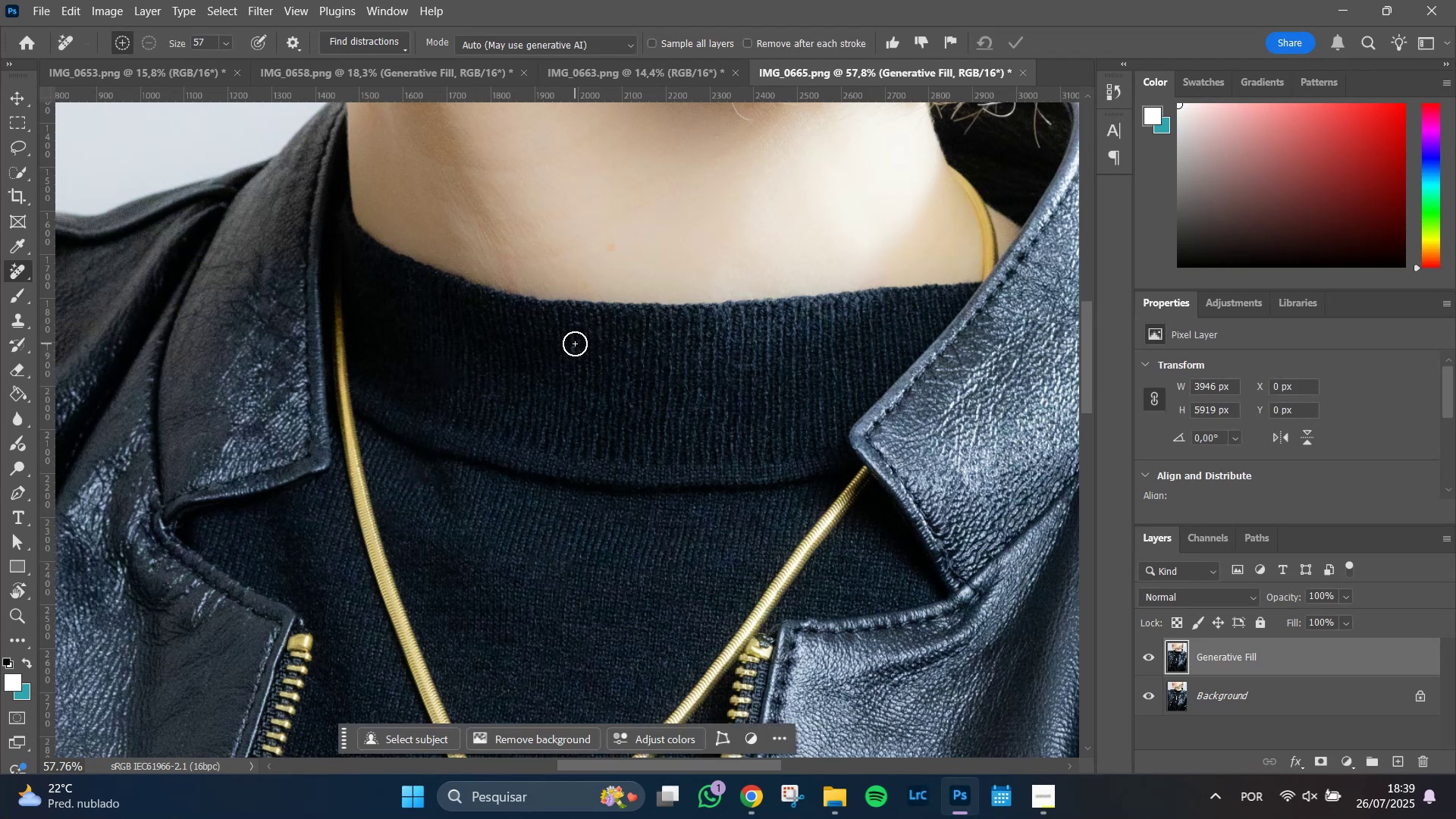 
wait(7.63)
 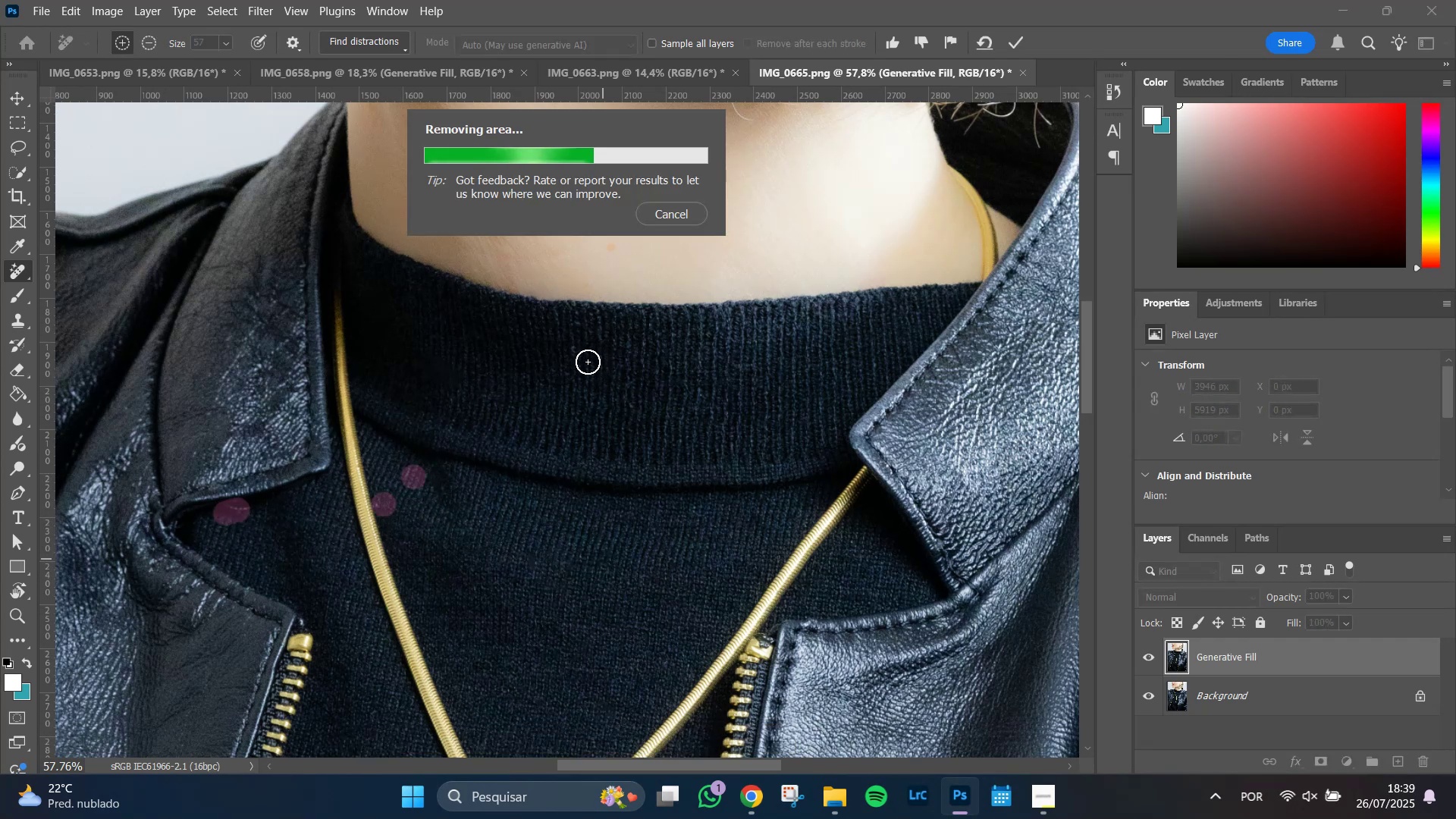 
left_click([880, 362])
 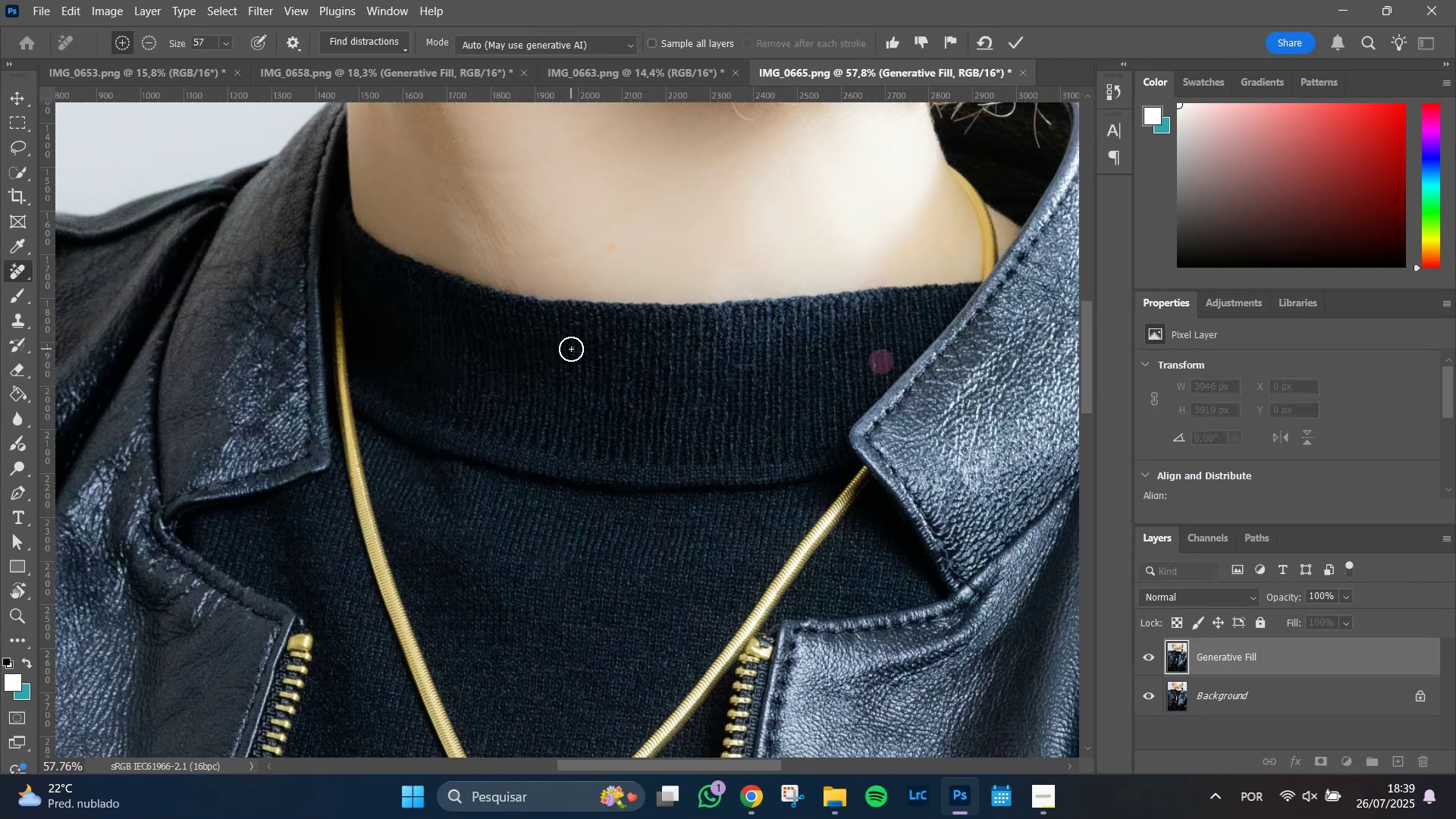 
left_click_drag(start_coordinate=[577, 351], to_coordinate=[576, 362])
 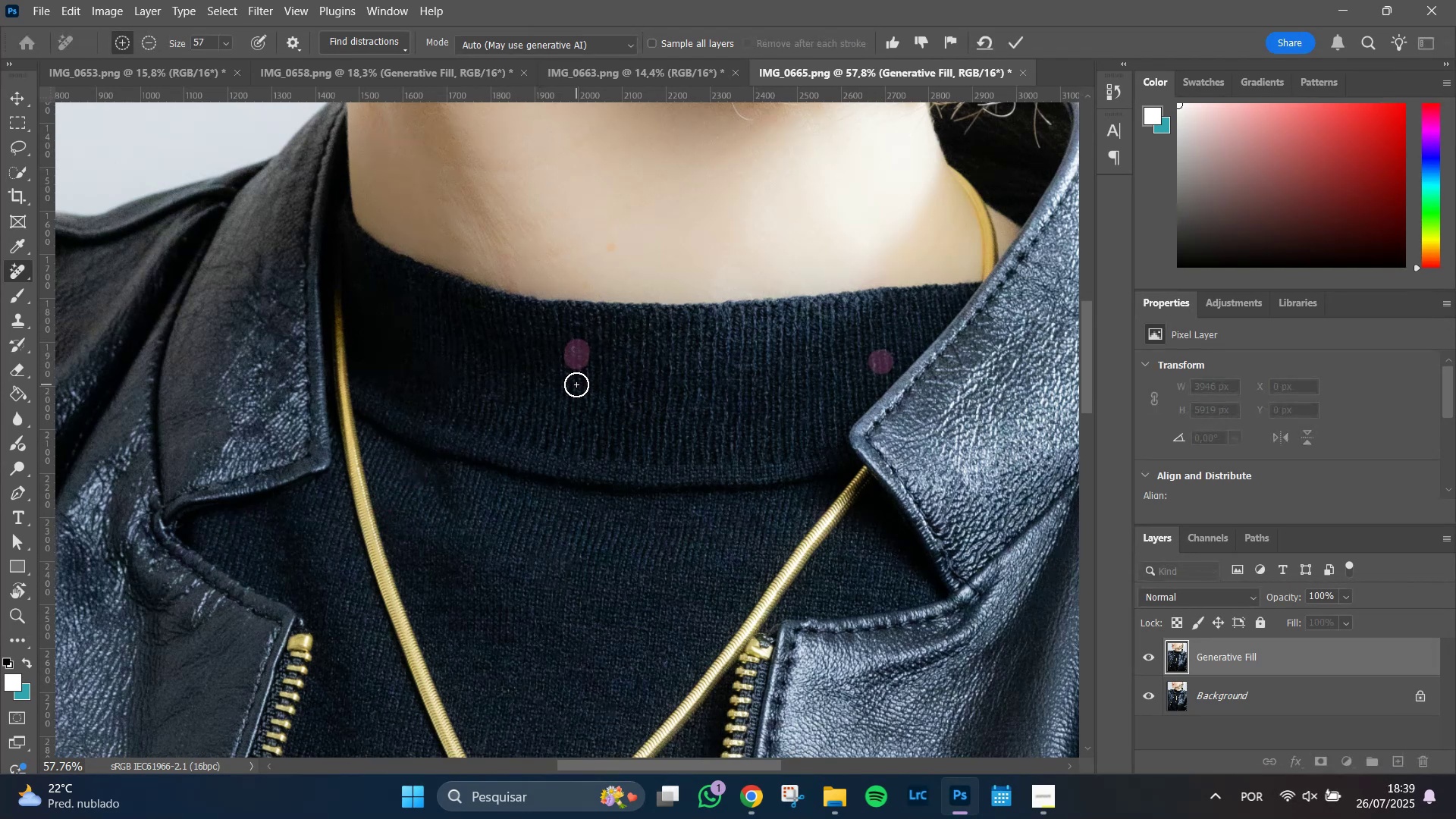 
key(NumpadEnter)
 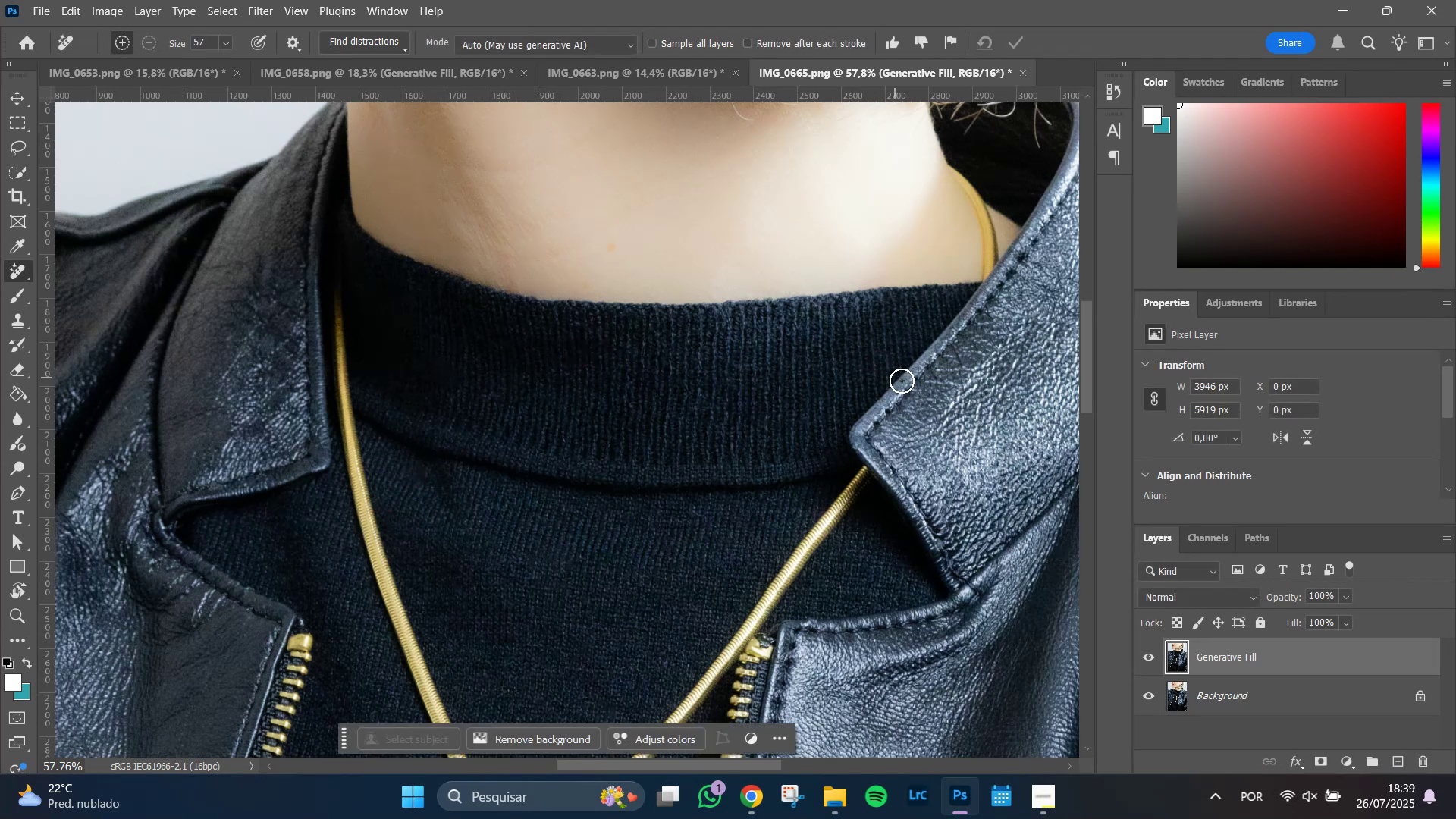 
hold_key(key=AltLeft, duration=0.34)
scroll: coordinate [855, 347], scroll_direction: down, amount: 3.0
 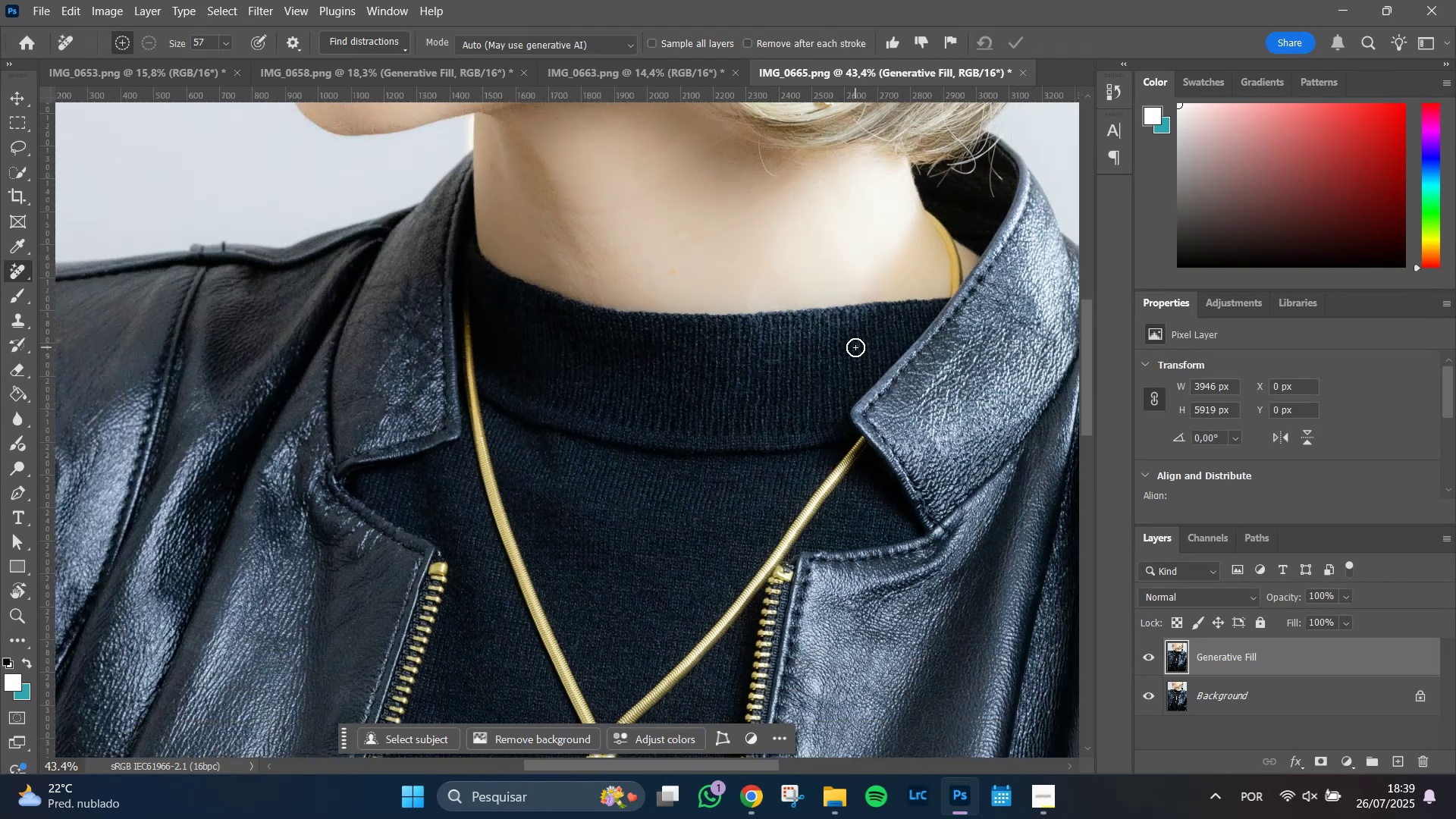 
hold_key(key=Space, duration=1.51)
 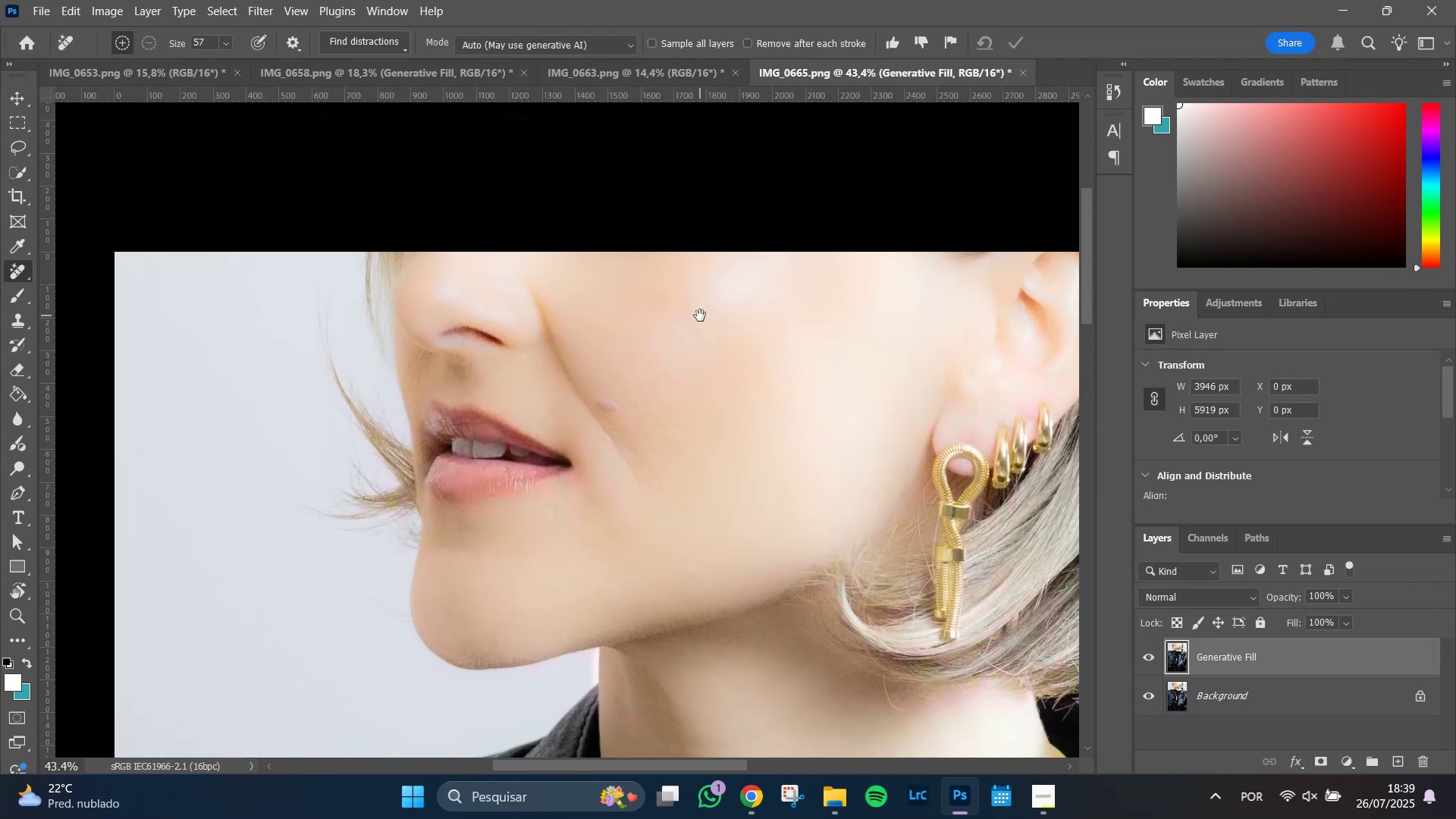 
left_click_drag(start_coordinate=[792, 259], to_coordinate=[800, 675])
 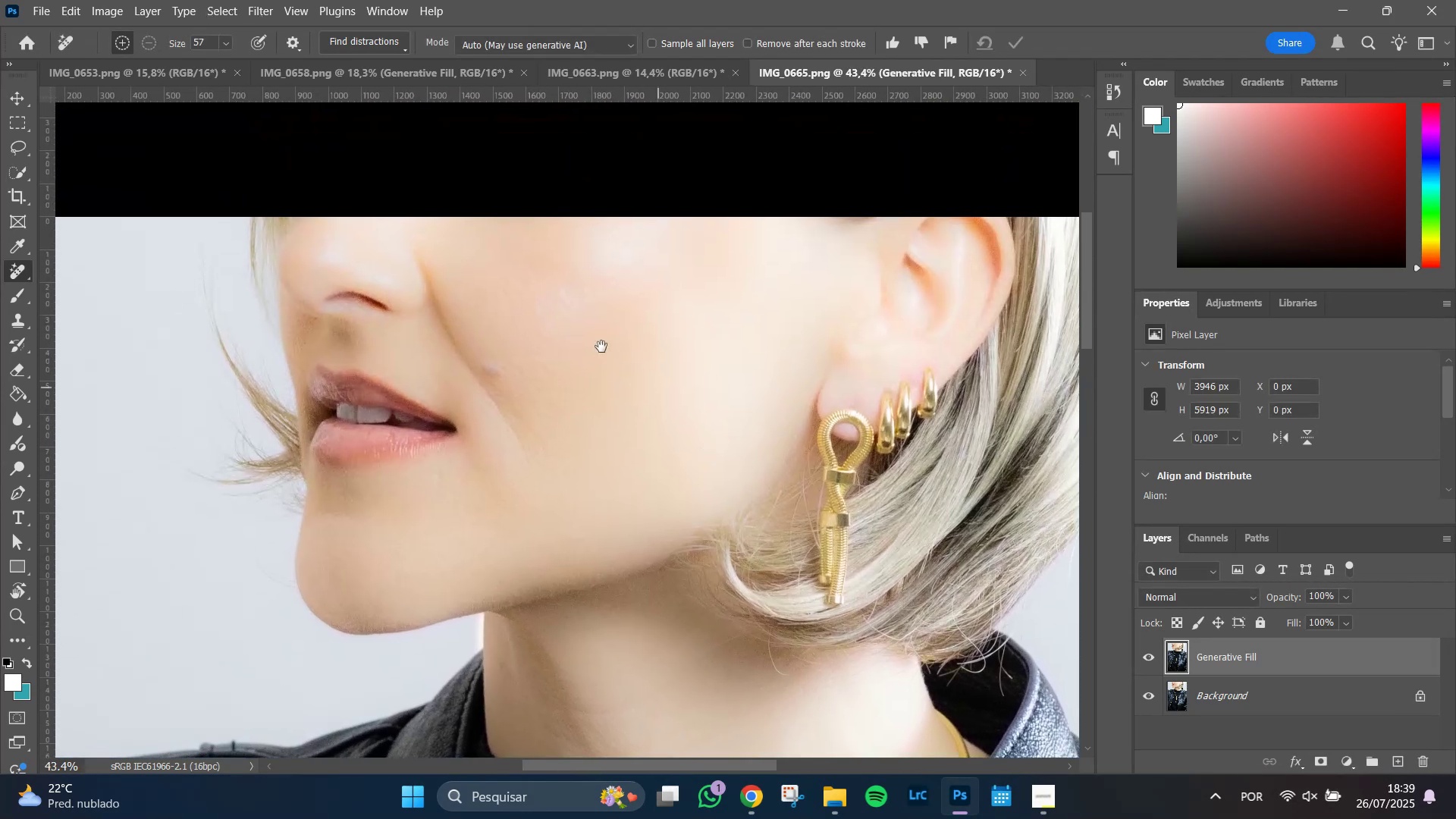 
left_click_drag(start_coordinate=[586, 336], to_coordinate=[700, 315])
 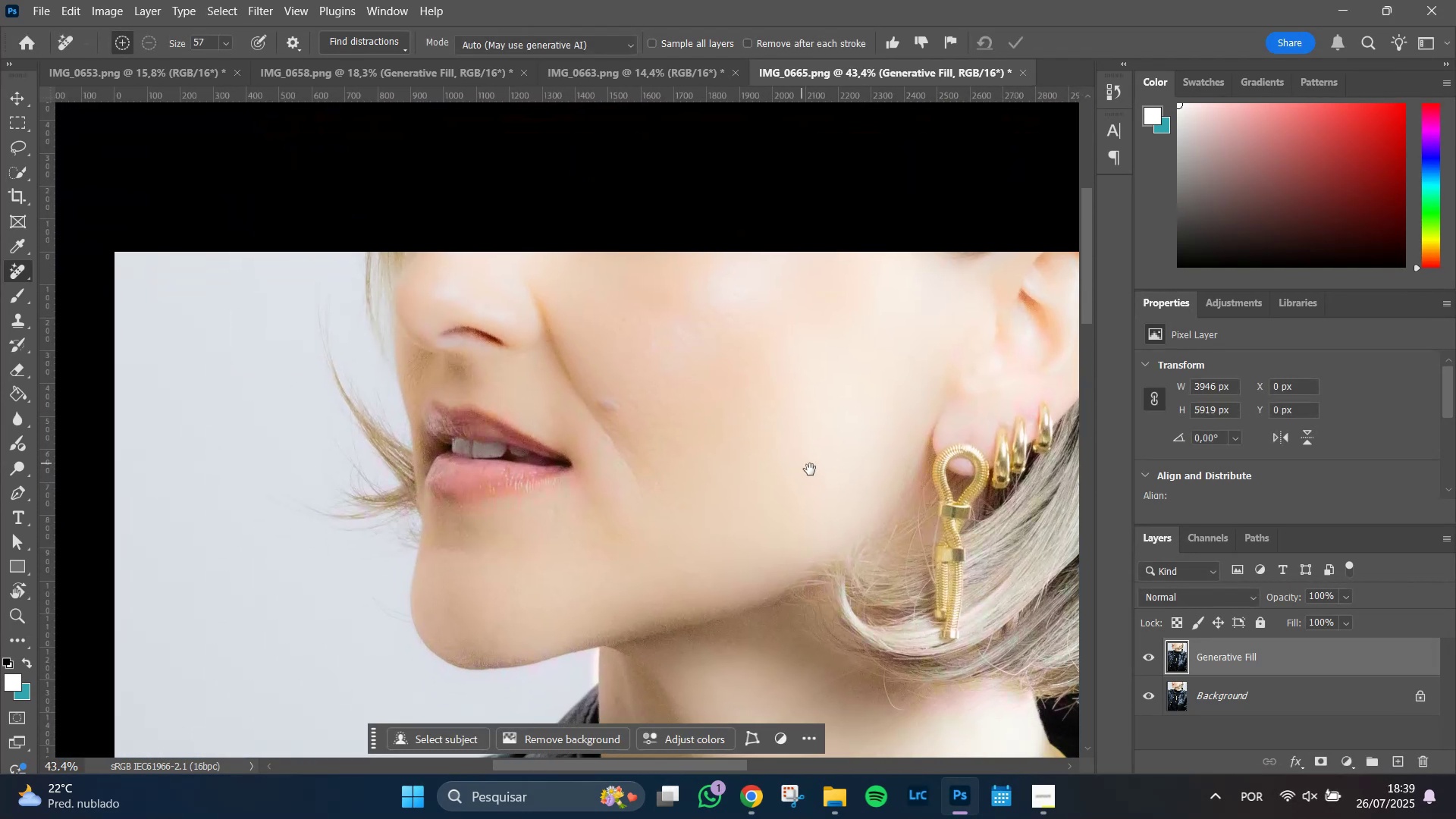 
hold_key(key=Space, duration=1.51)
 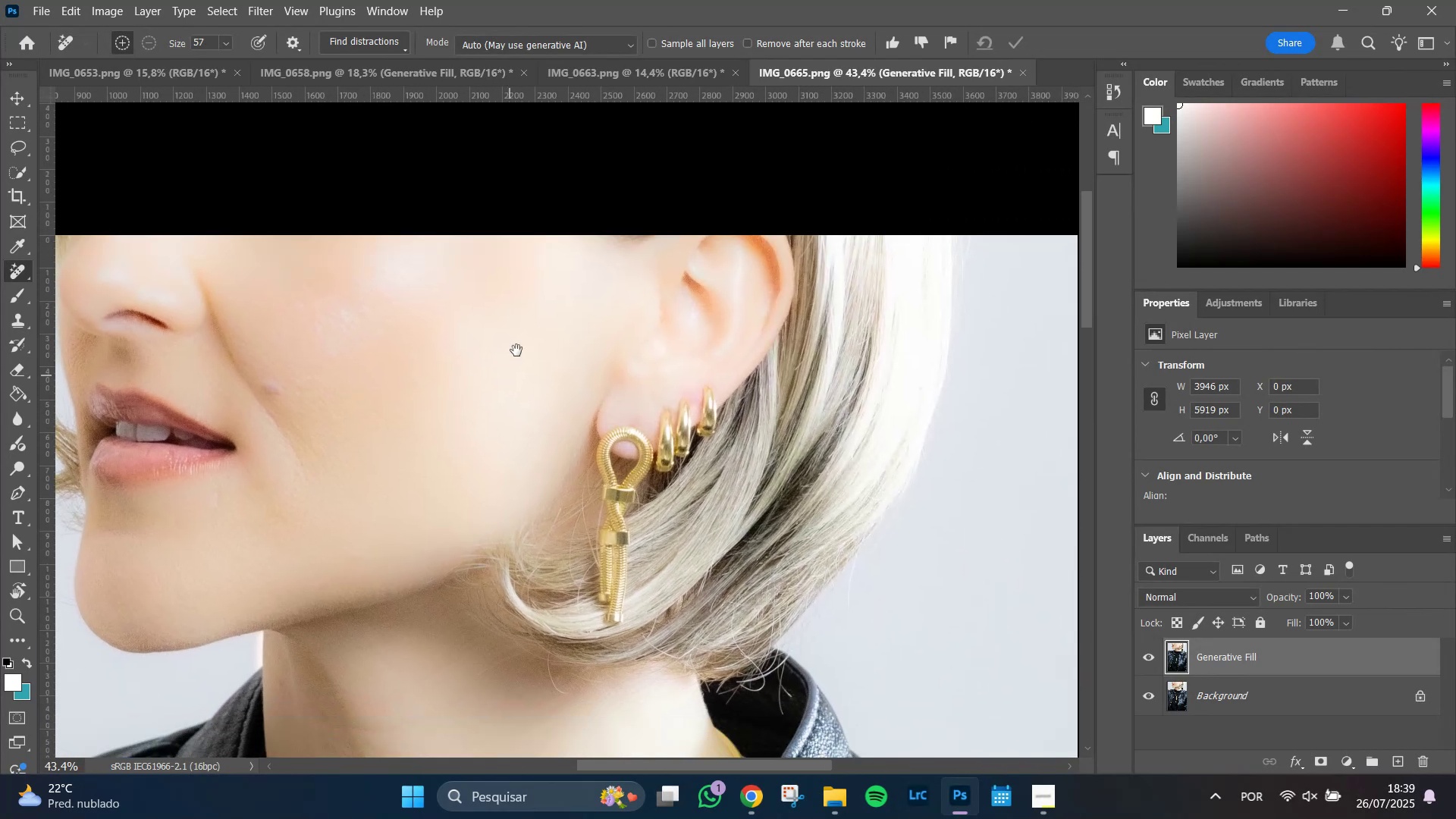 
left_click_drag(start_coordinate=[846, 403], to_coordinate=[511, 363])
 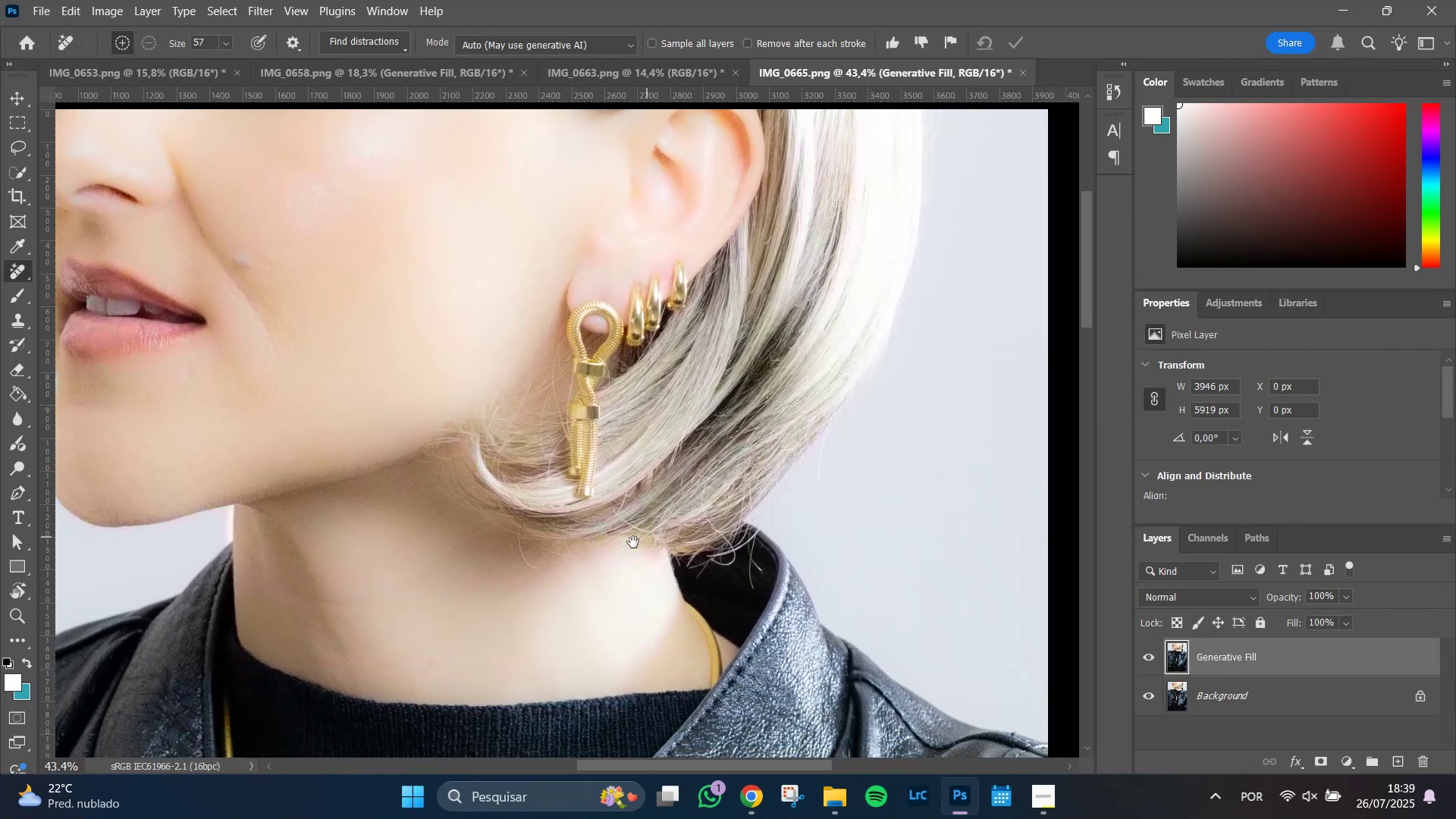 
hold_key(key=Space, duration=1.51)
 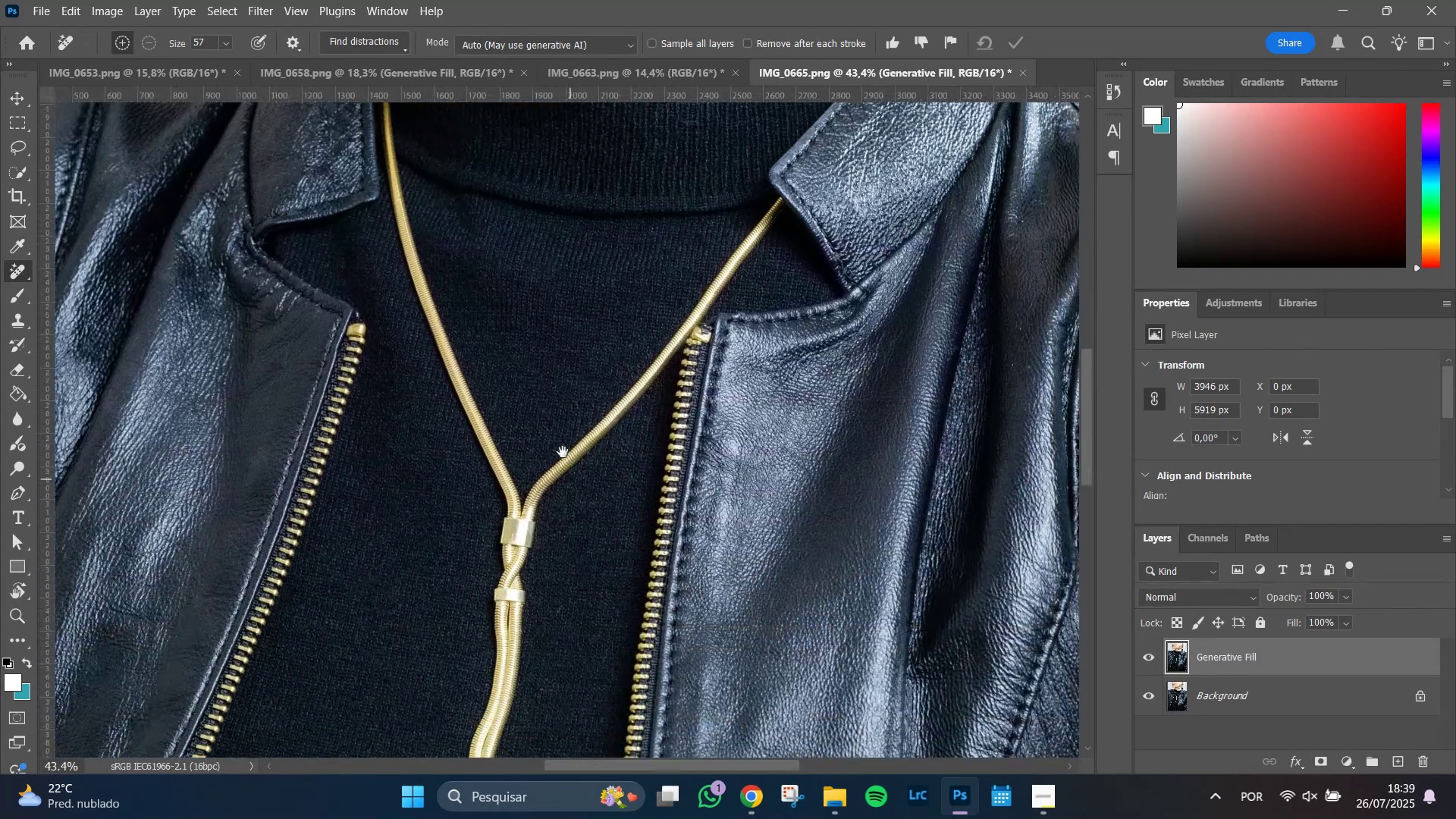 
left_click_drag(start_coordinate=[585, 653], to_coordinate=[645, 509])
 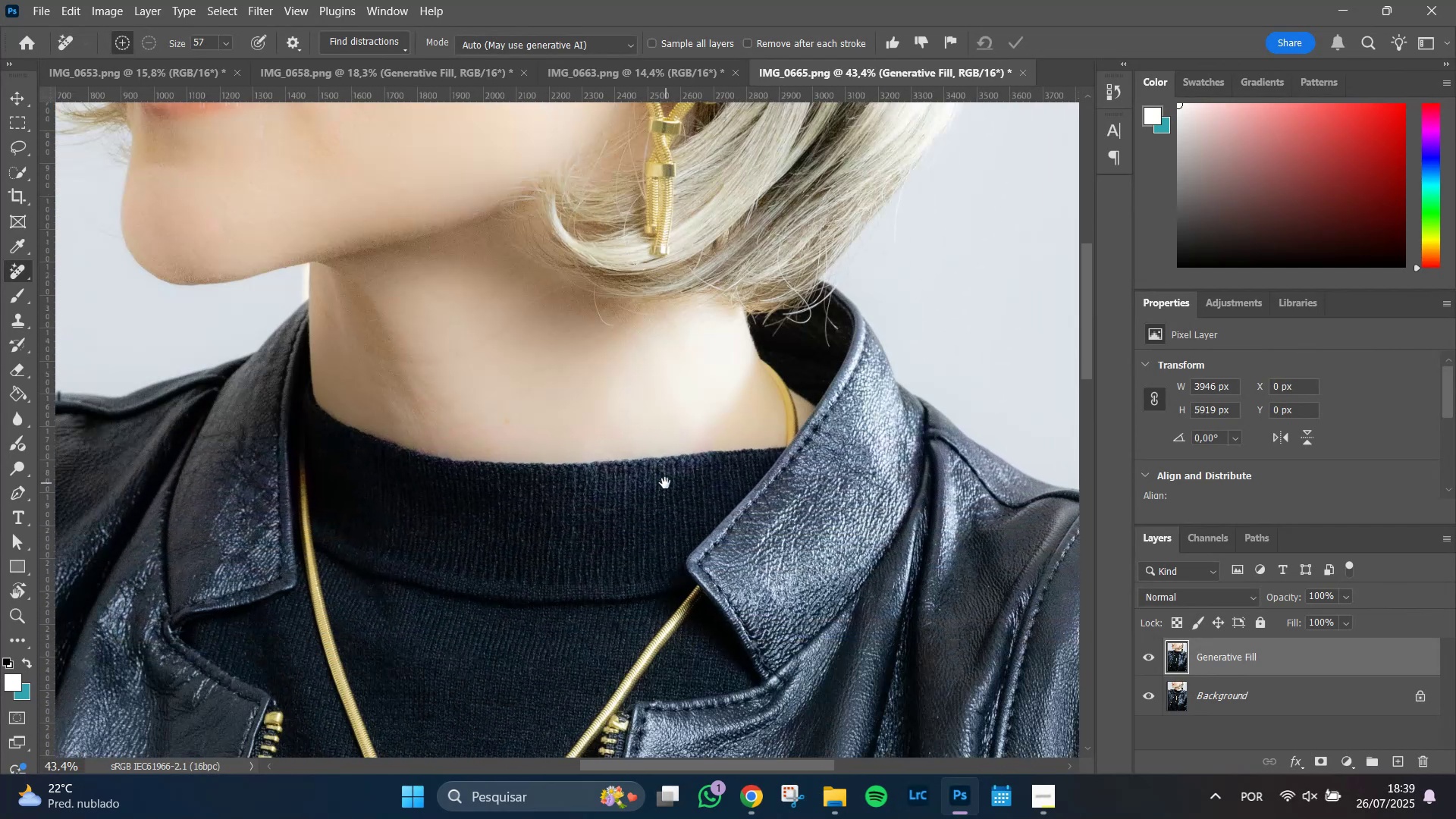 
hold_key(key=Space, duration=1.51)
 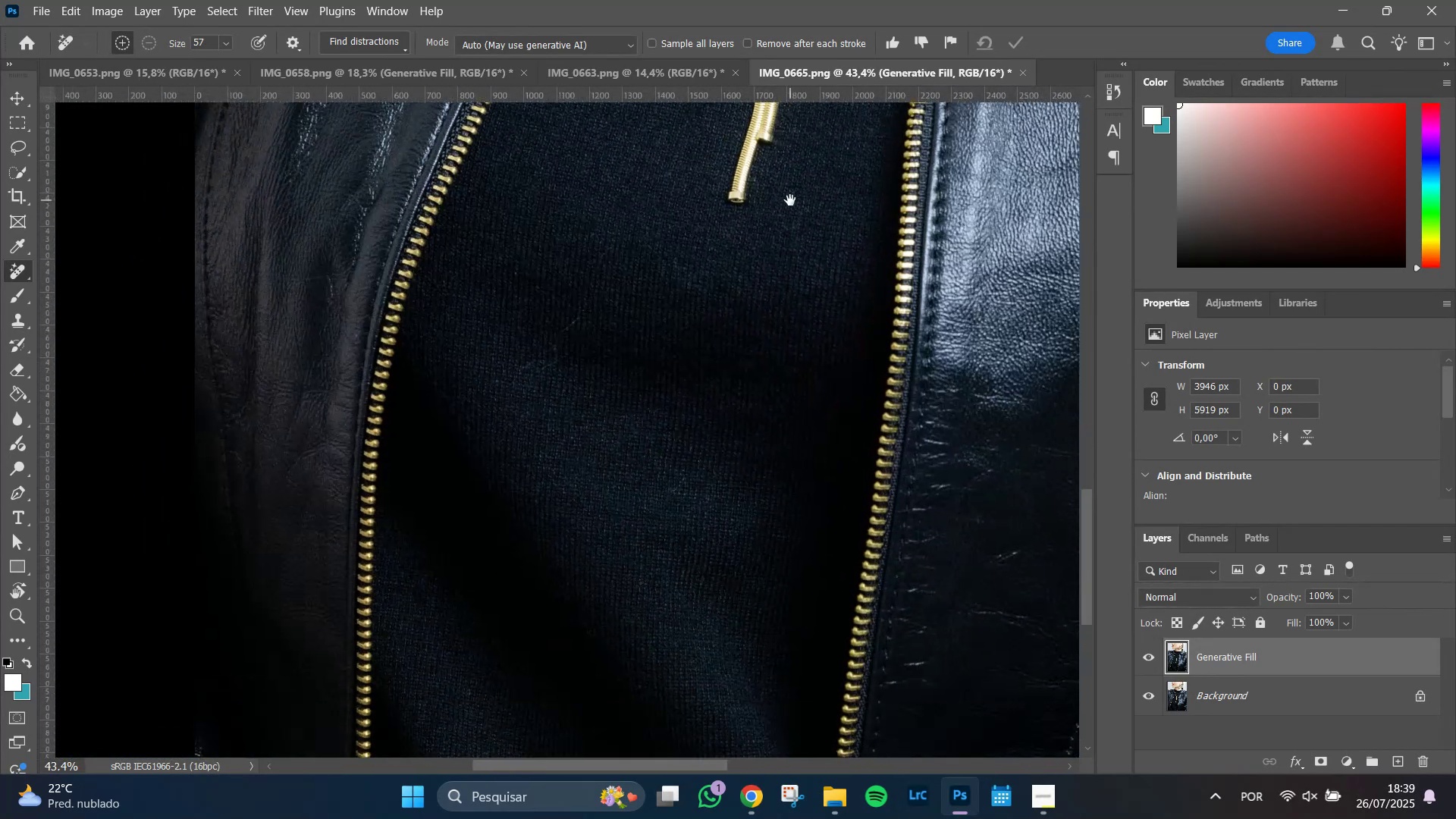 
left_click_drag(start_coordinate=[604, 601], to_coordinate=[570, 479])
 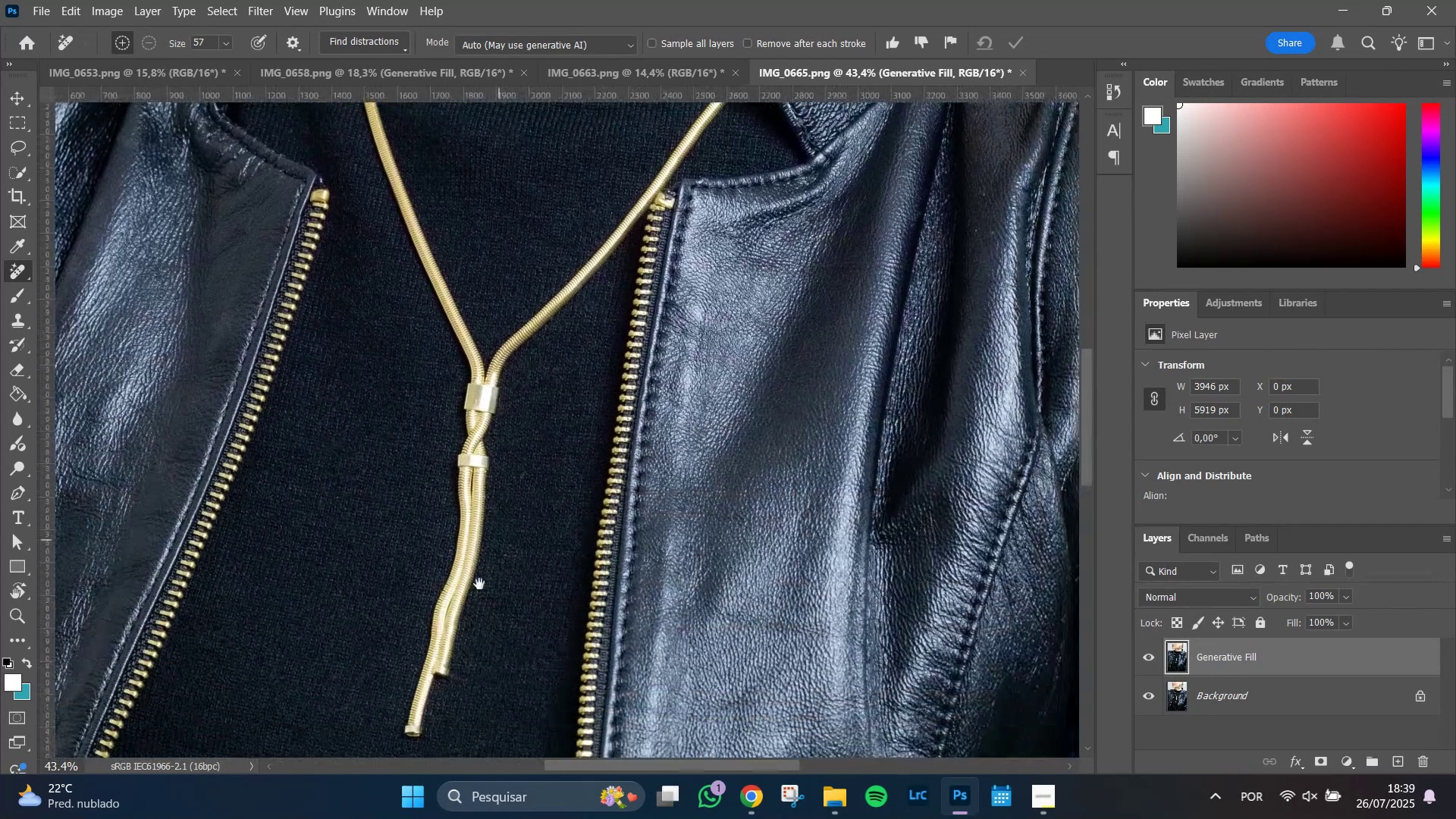 
left_click_drag(start_coordinate=[441, 640], to_coordinate=[790, 200])
 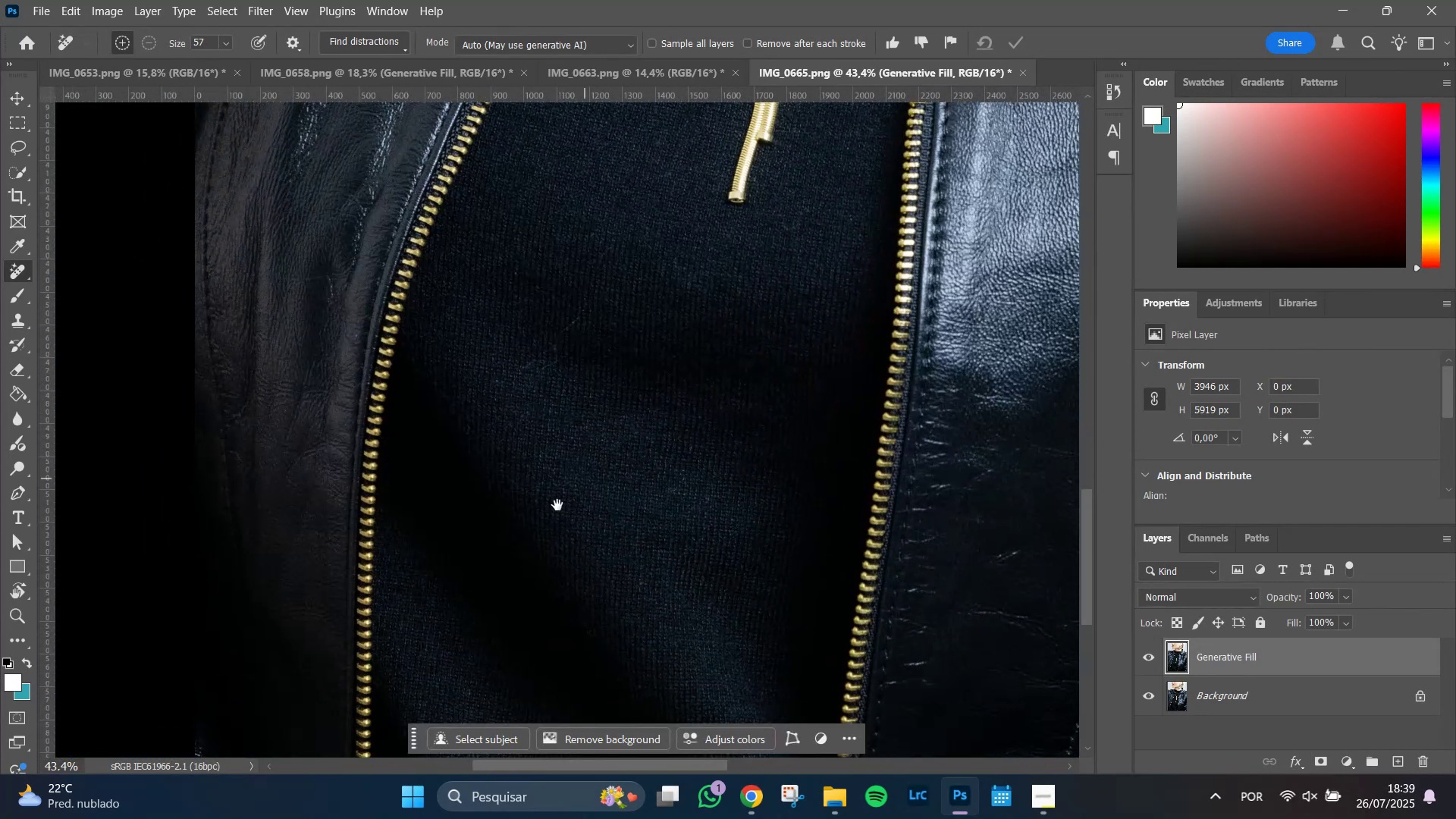 
hold_key(key=Space, duration=1.51)
 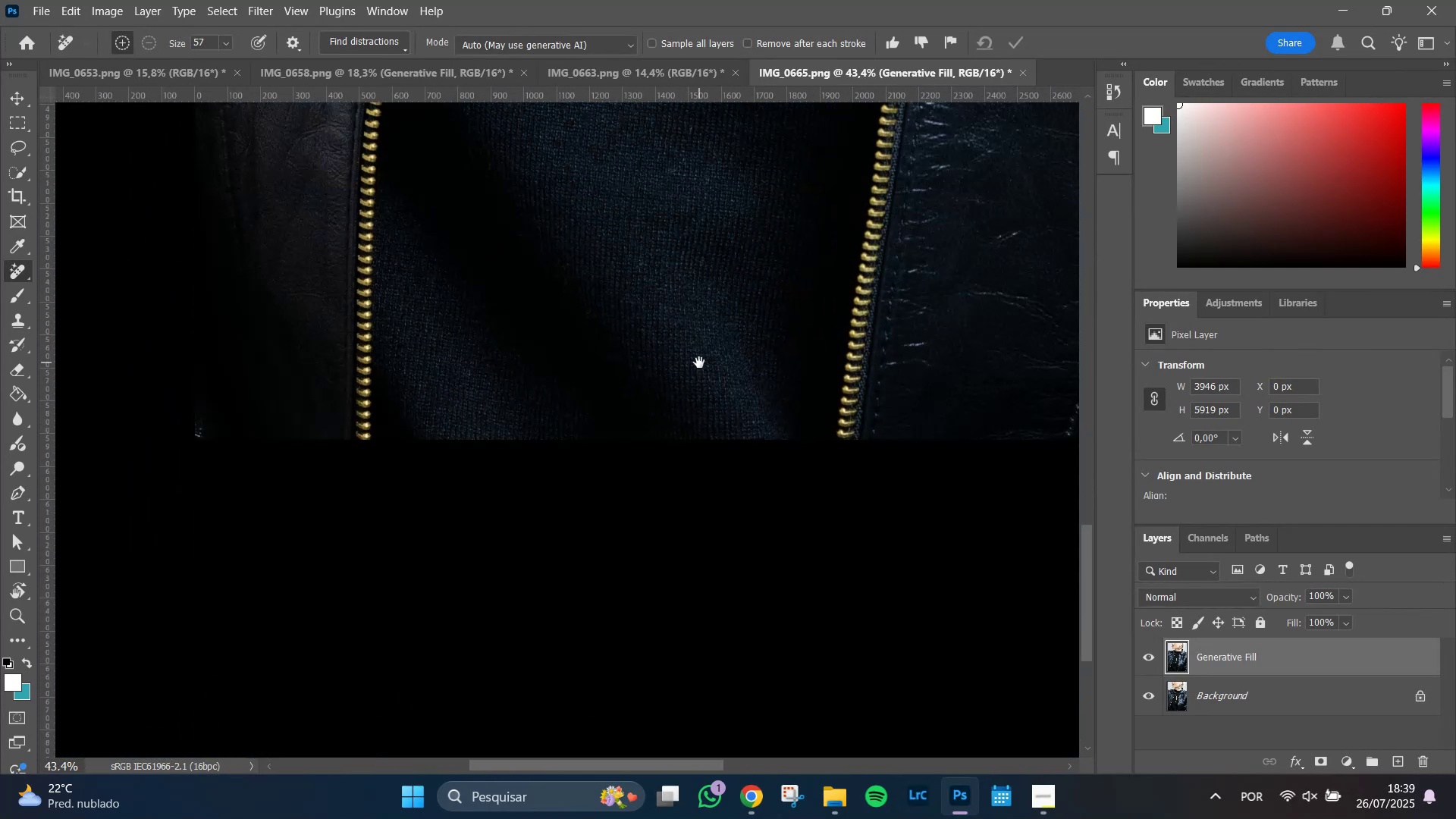 
hold_key(key=Space, duration=1.51)
 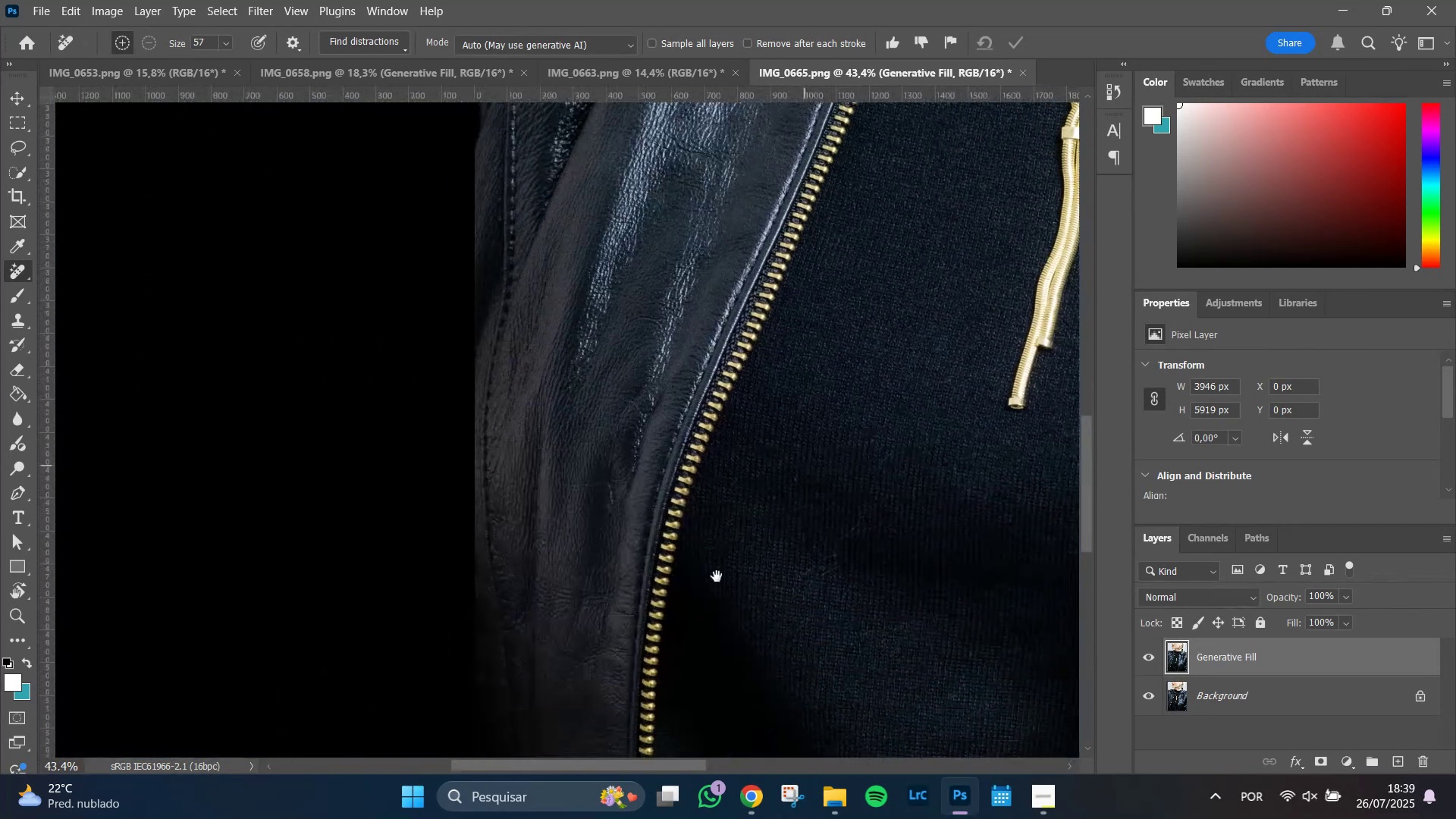 
left_click_drag(start_coordinate=[703, 610], to_coordinate=[703, 374])
 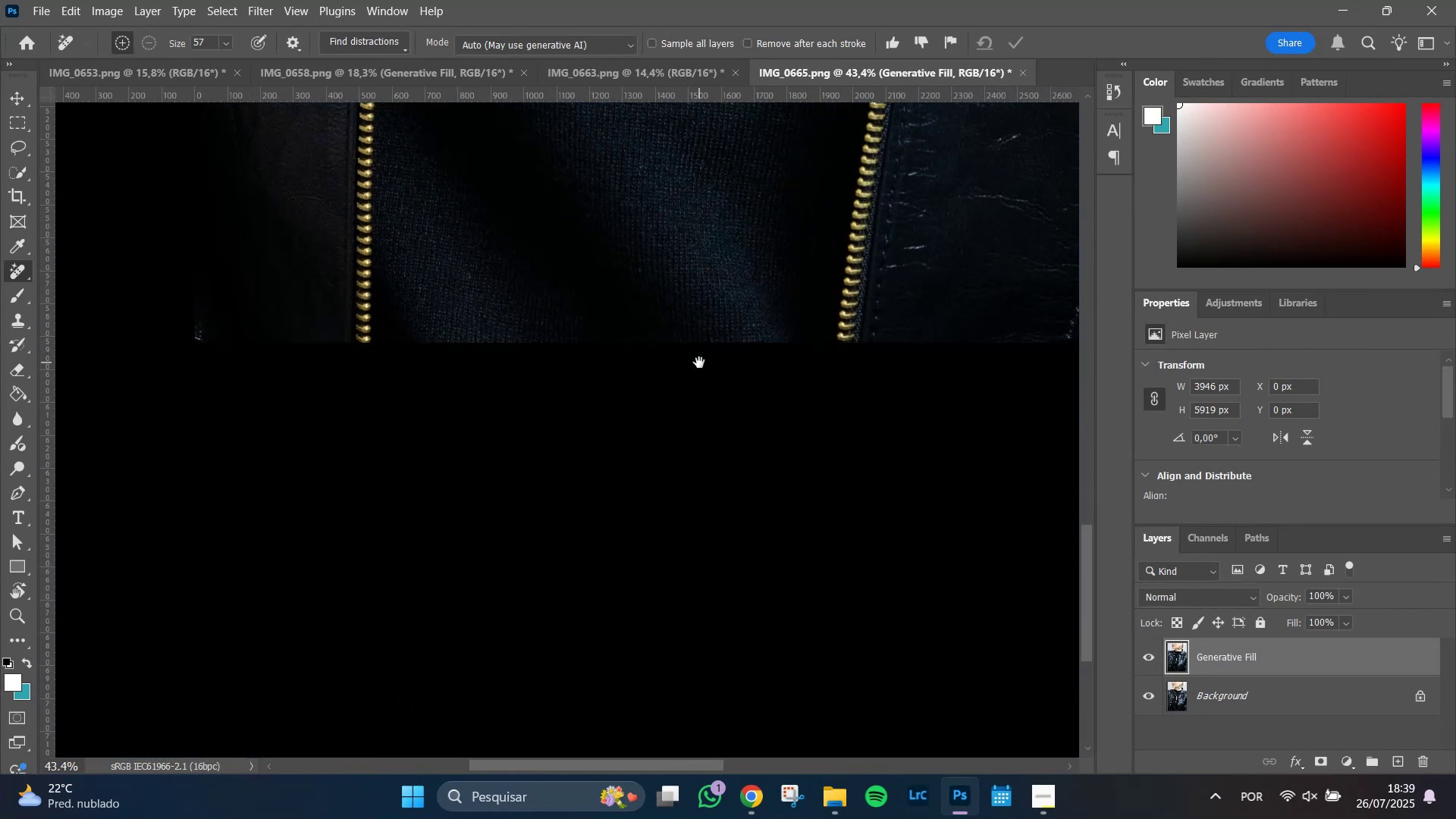 
left_click_drag(start_coordinate=[699, 362], to_coordinate=[642, 736])
 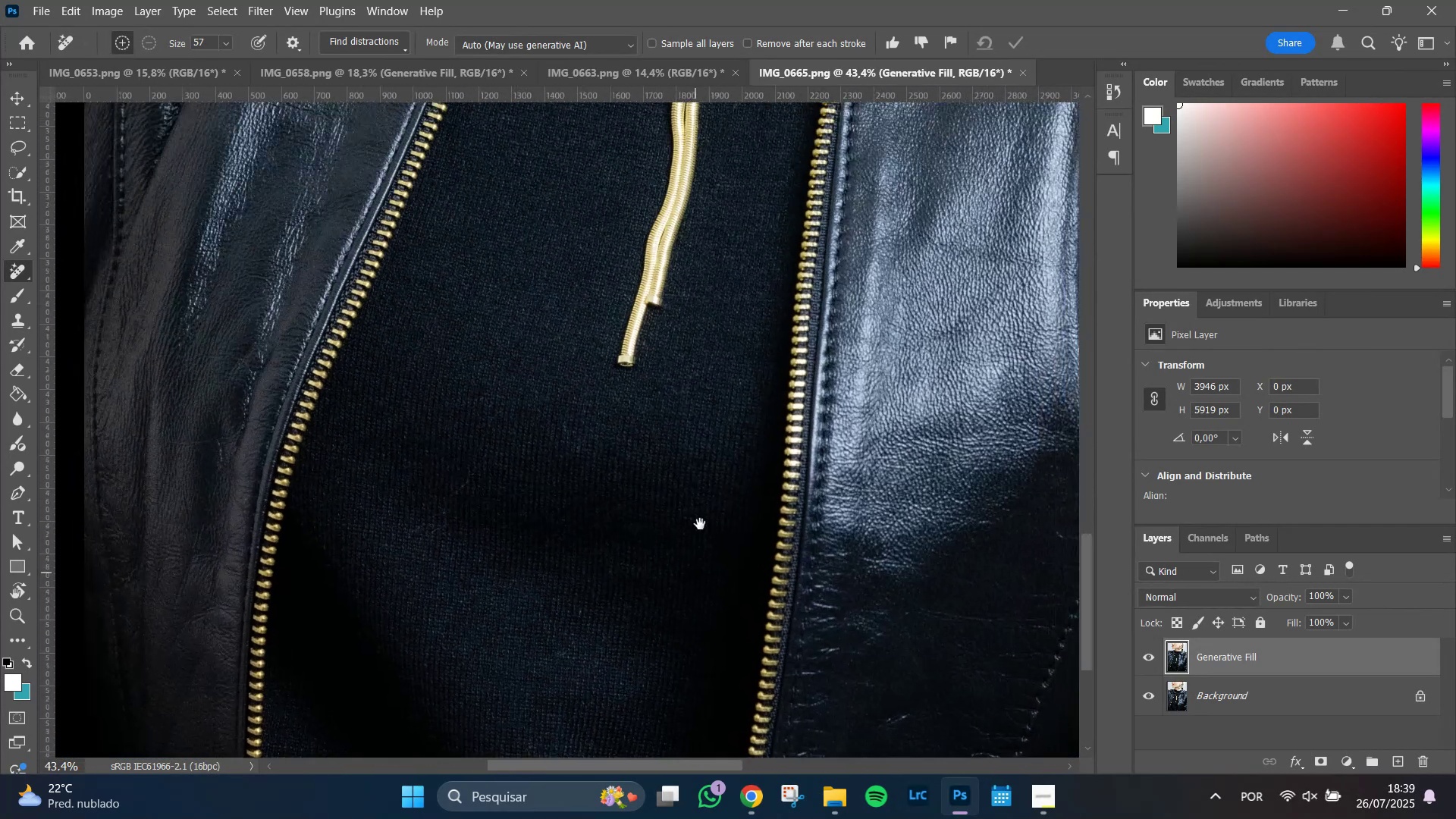 
left_click_drag(start_coordinate=[713, 467], to_coordinate=[956, 340])
 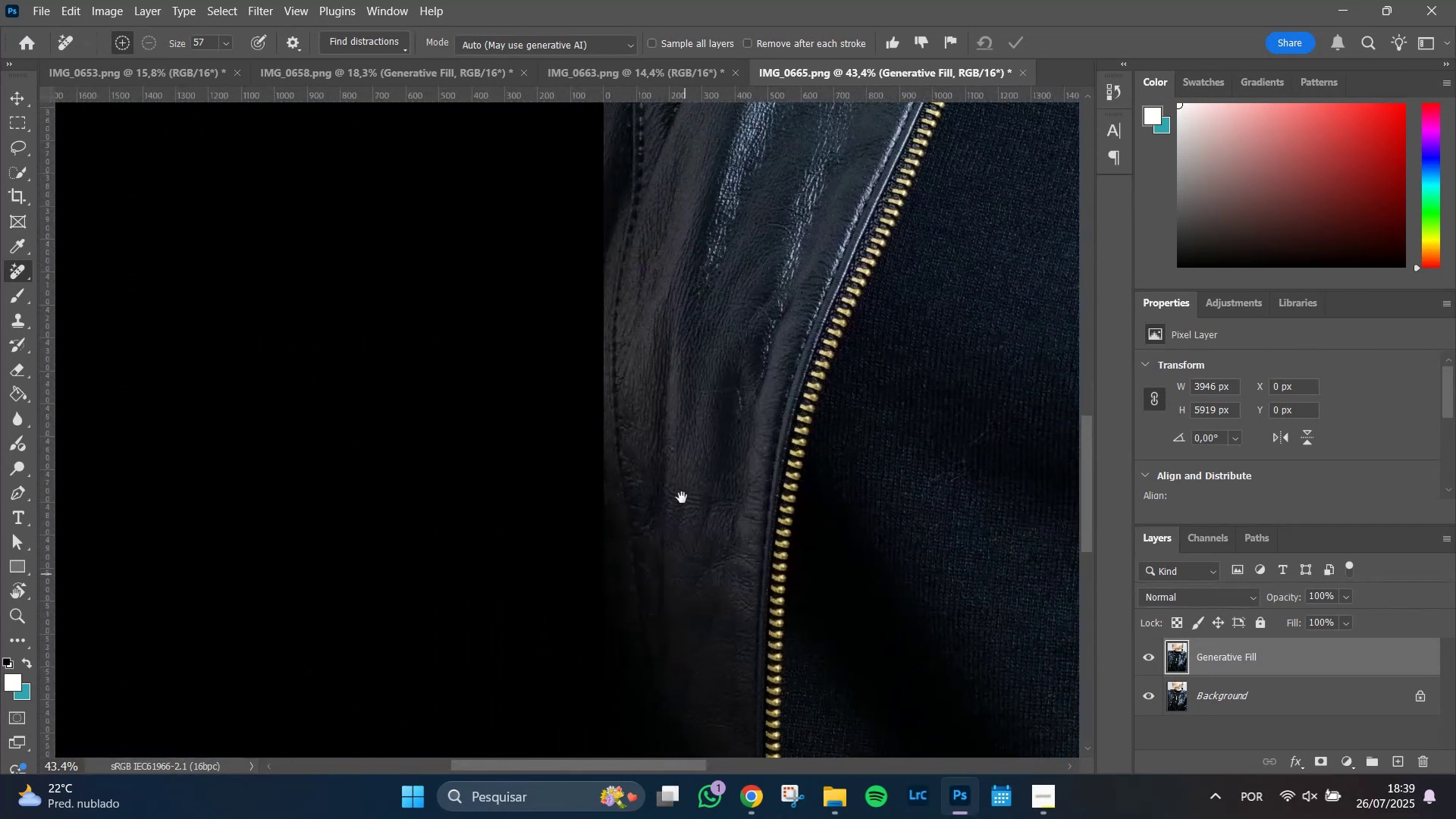 
hold_key(key=Space, duration=1.51)
 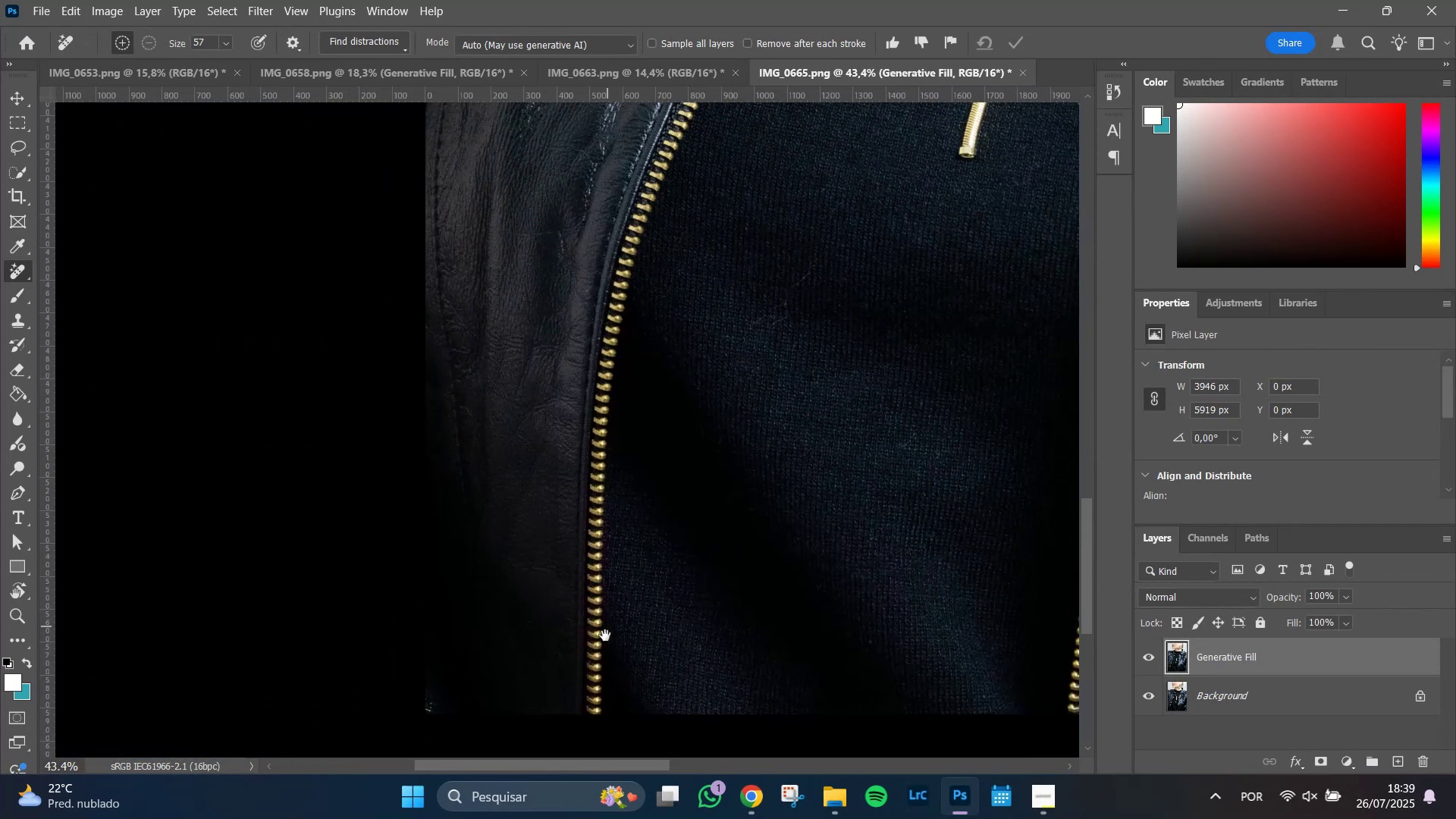 
left_click_drag(start_coordinate=[687, 582], to_coordinate=[666, 386])
 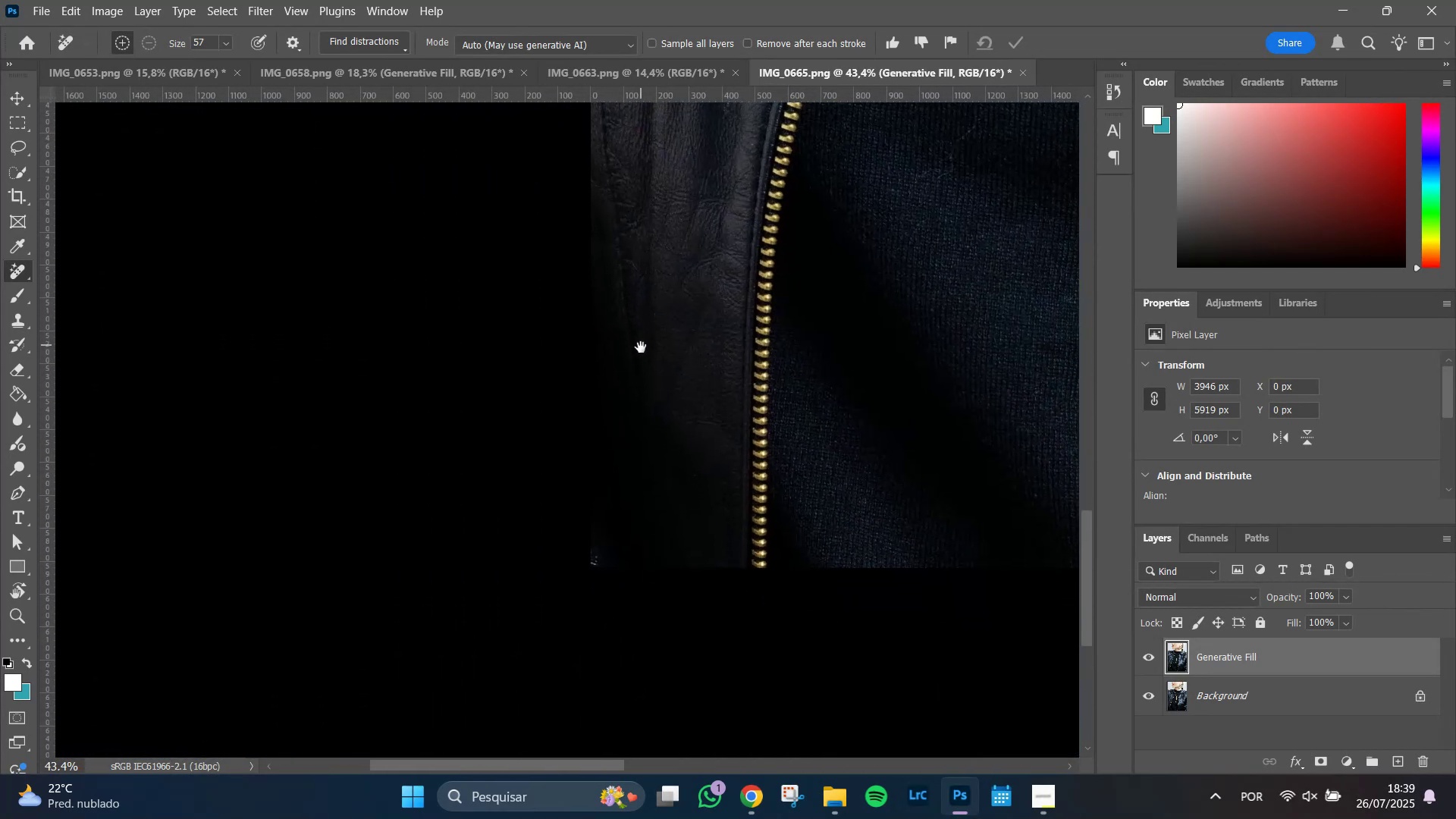 
hold_key(key=Space, duration=1.51)
 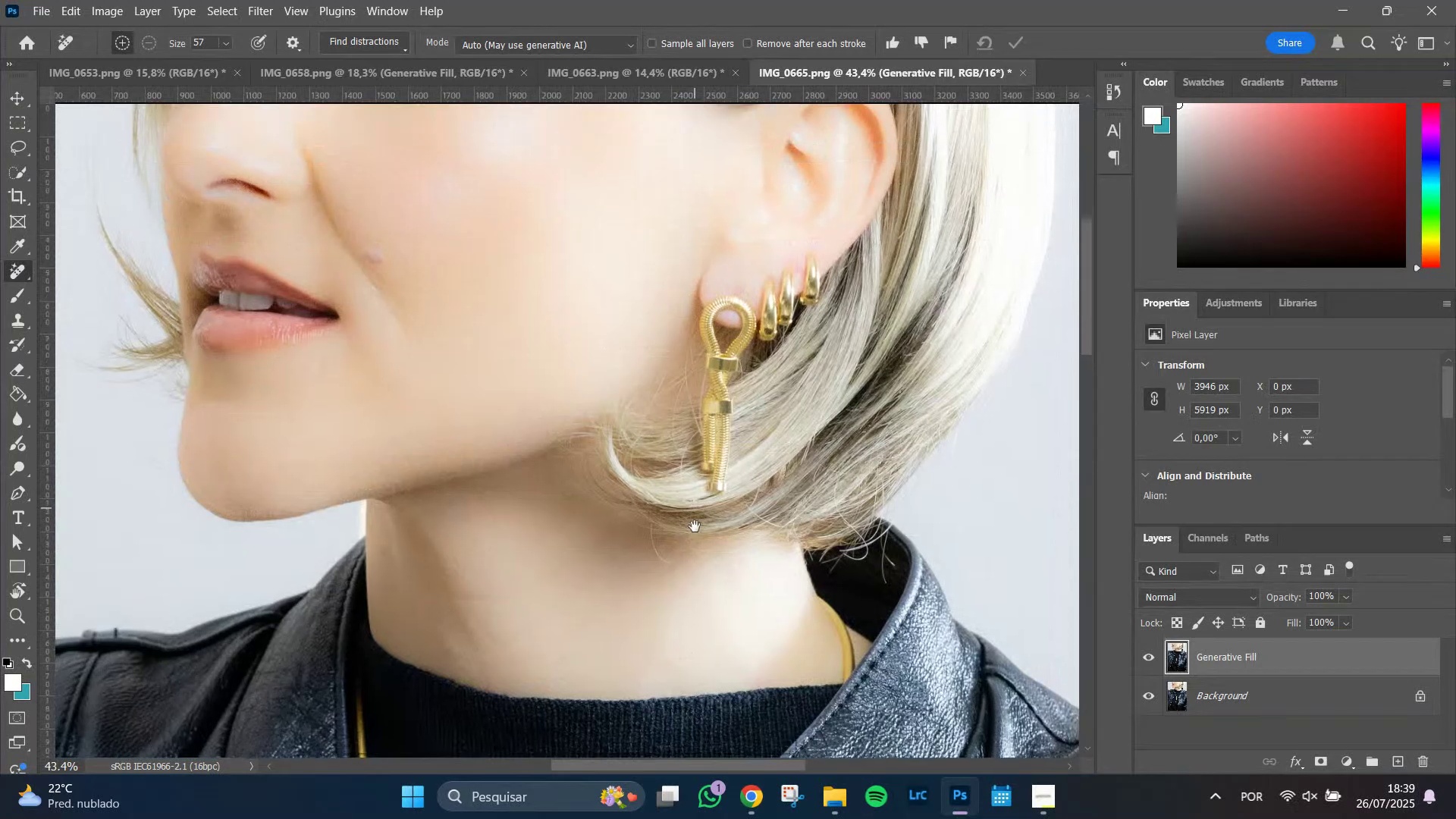 
left_click_drag(start_coordinate=[821, 371], to_coordinate=[605, 634])
 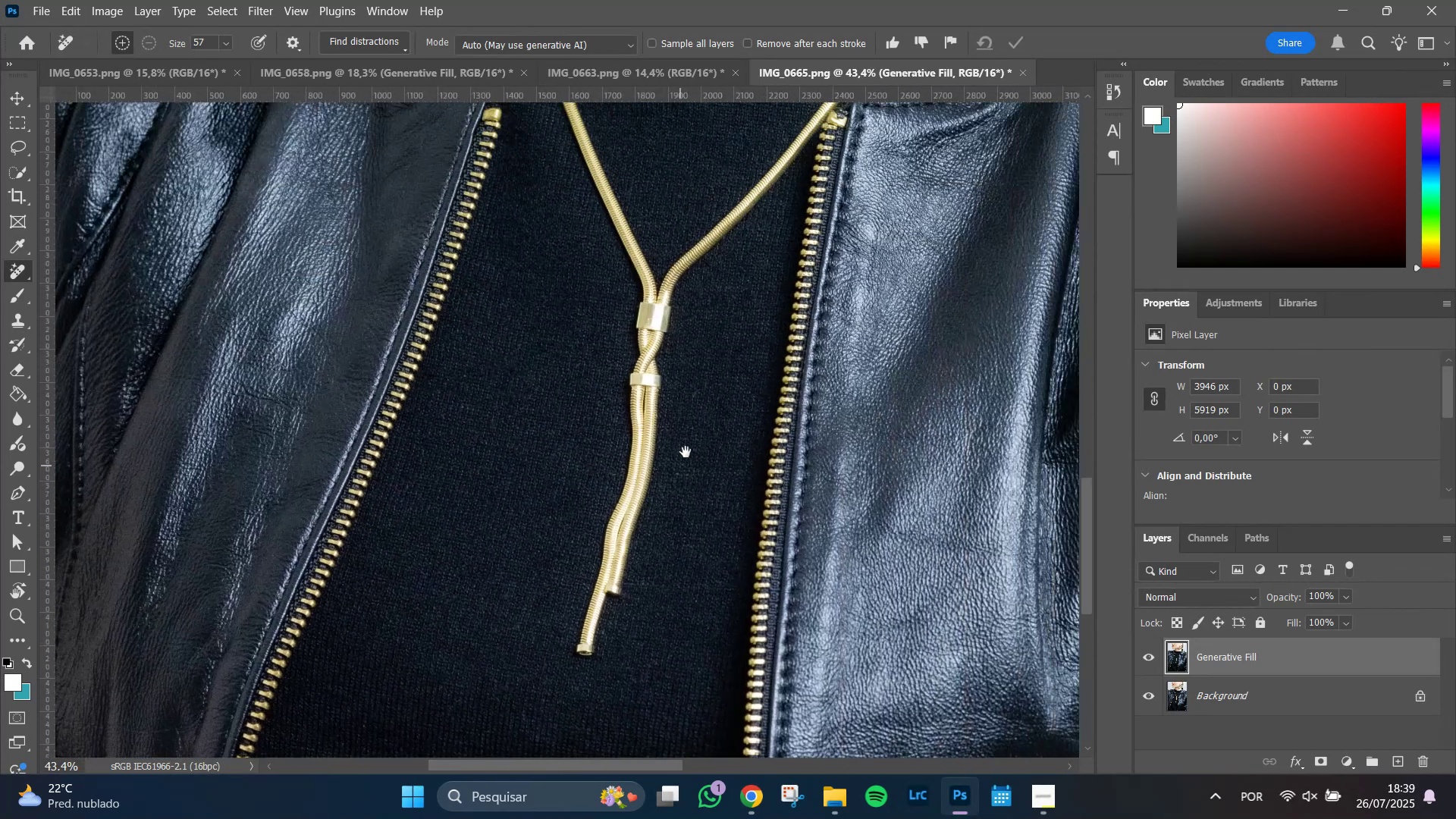 
left_click_drag(start_coordinate=[692, 403], to_coordinate=[686, 566])
 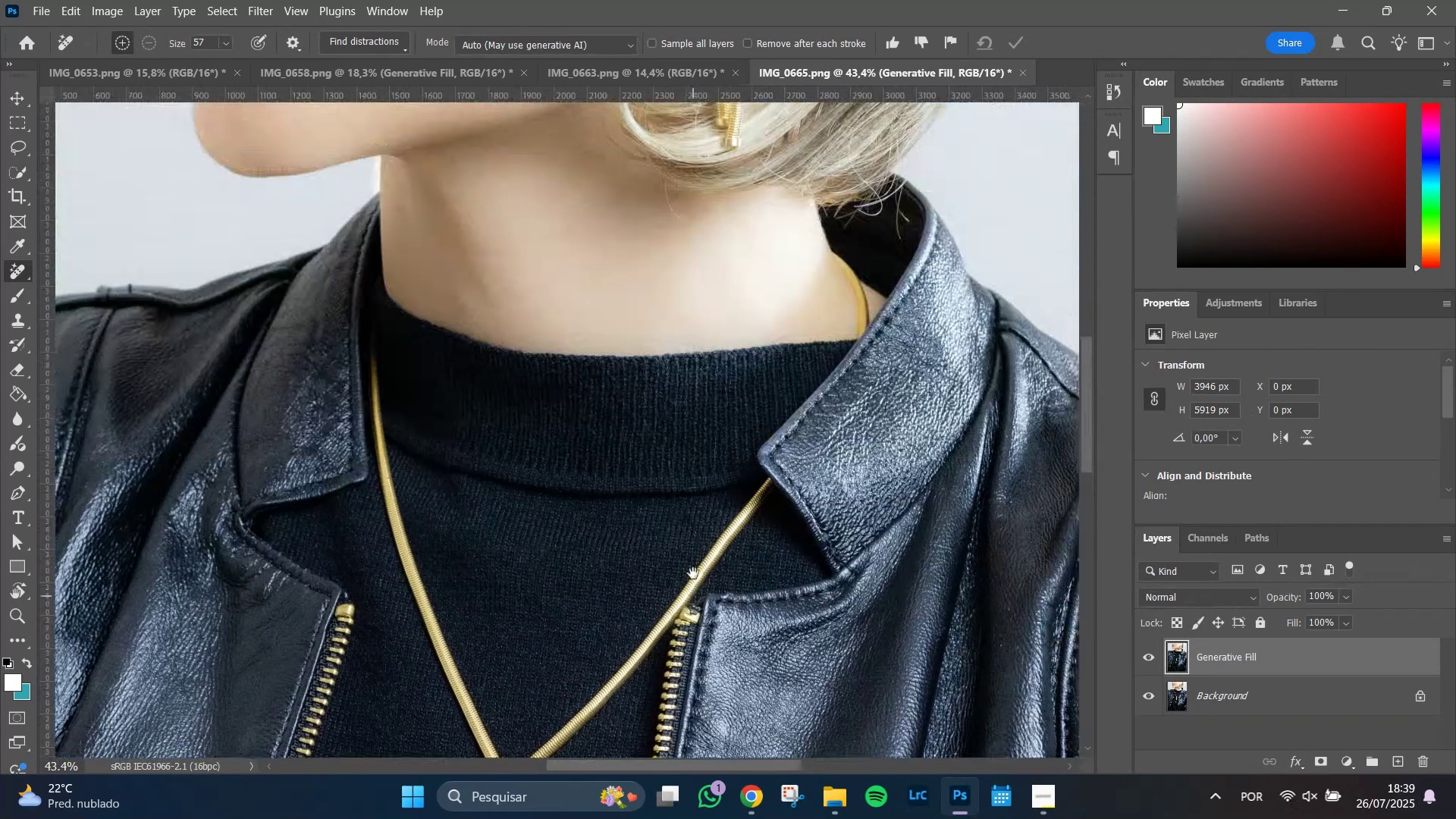 
hold_key(key=Space, duration=1.51)
 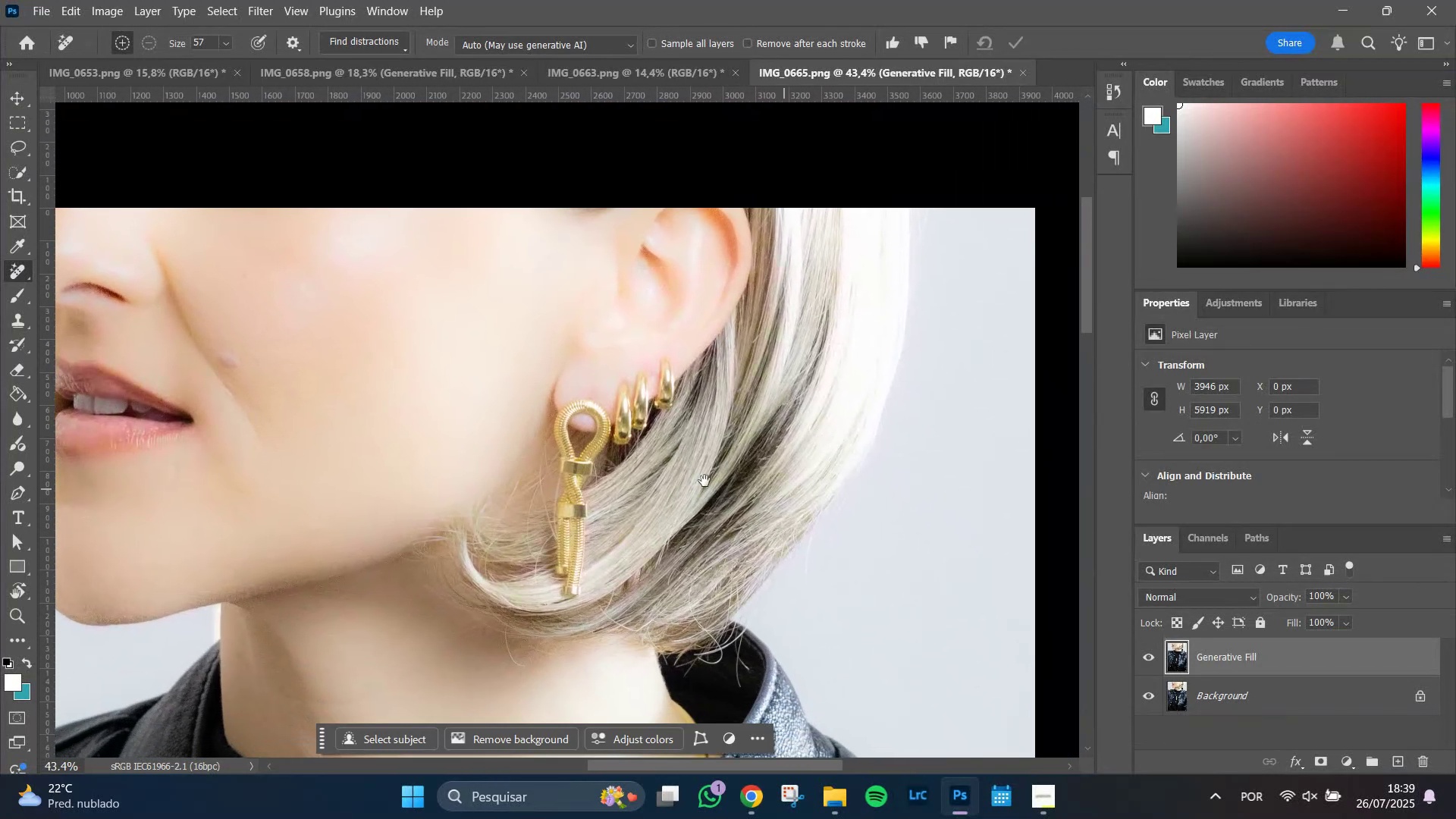 
left_click_drag(start_coordinate=[695, 508], to_coordinate=[697, 621])
 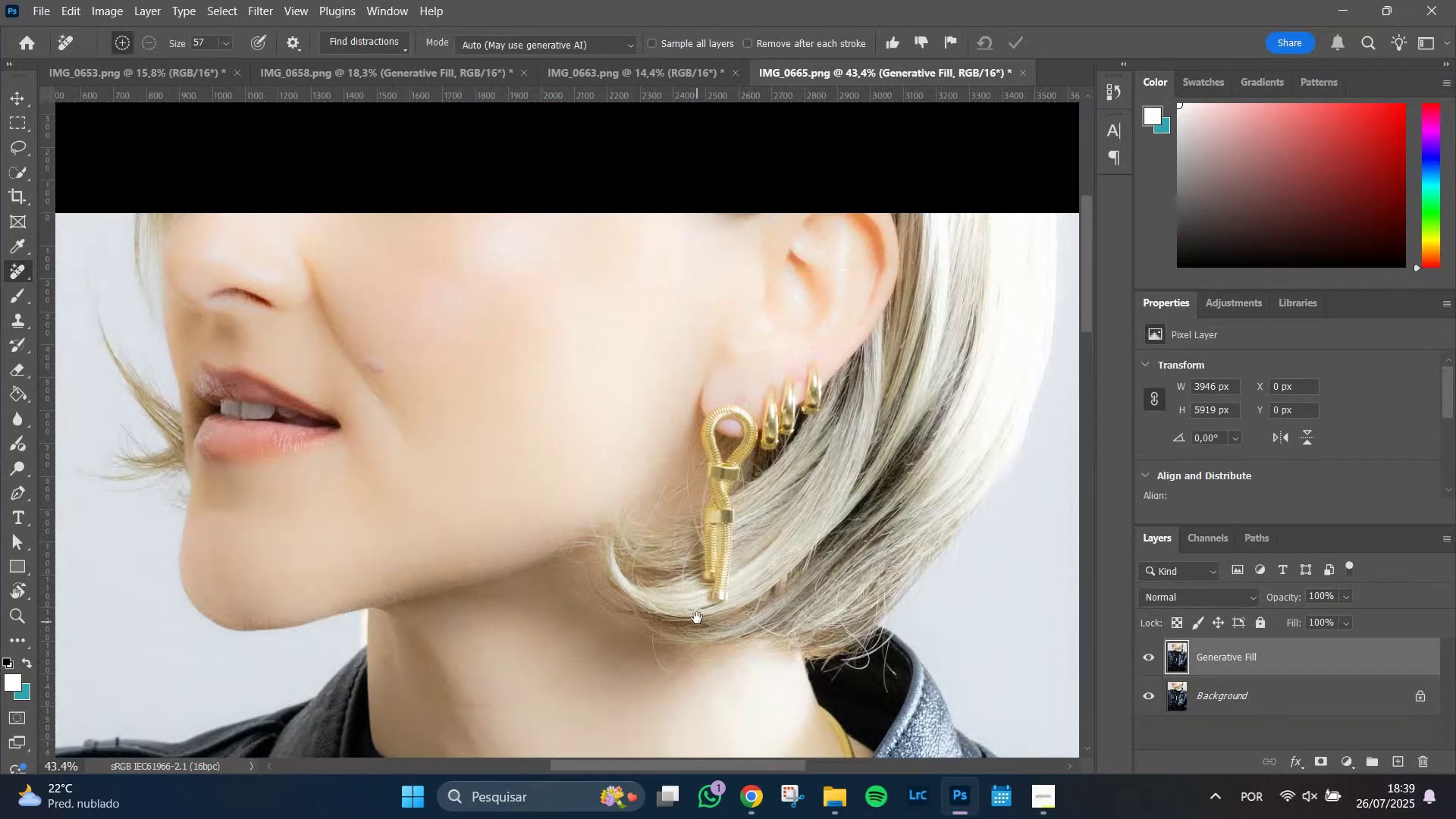 
left_click_drag(start_coordinate=[697, 591], to_coordinate=[645, 532])
 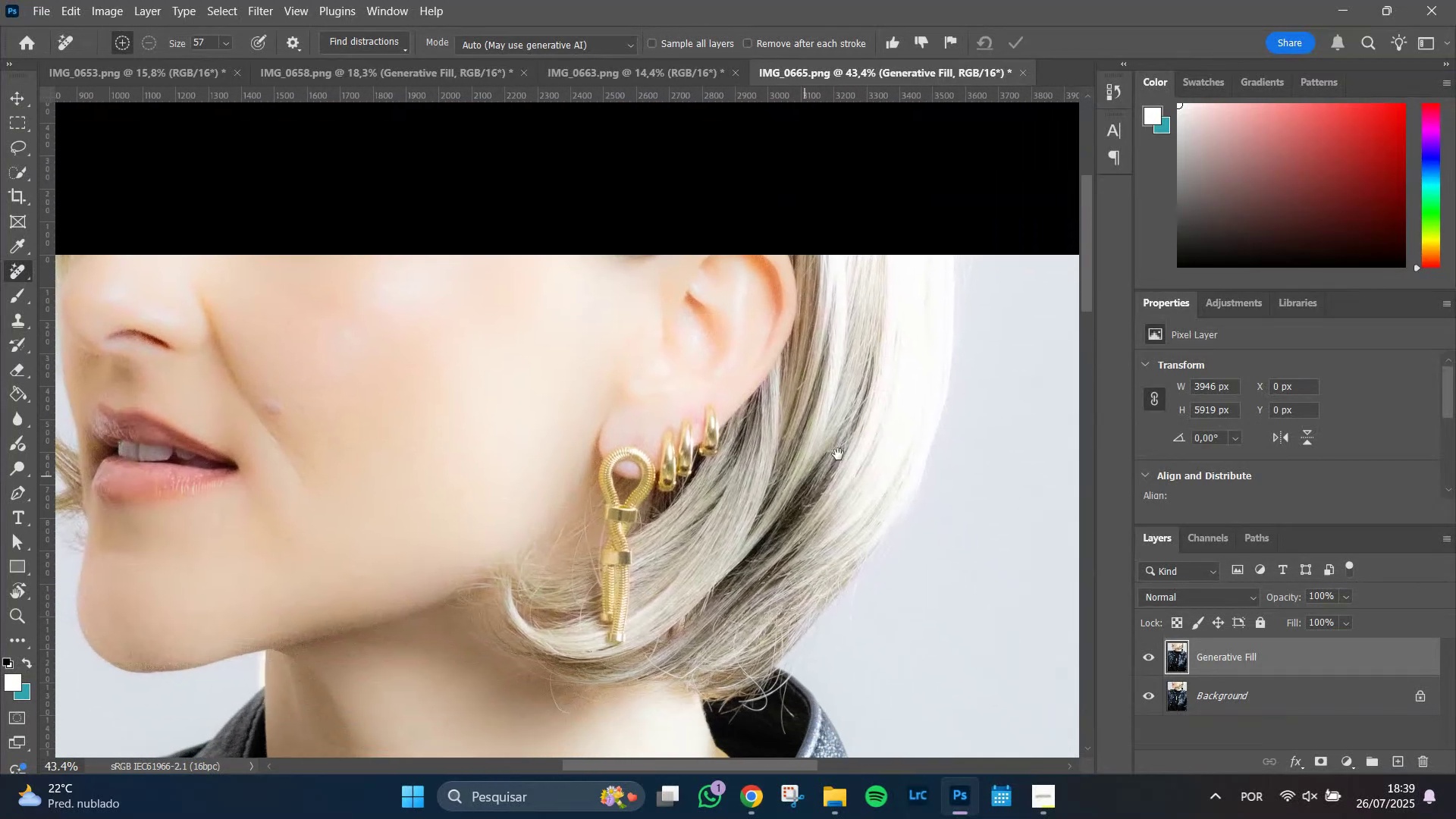 
hold_key(key=Space, duration=1.34)
 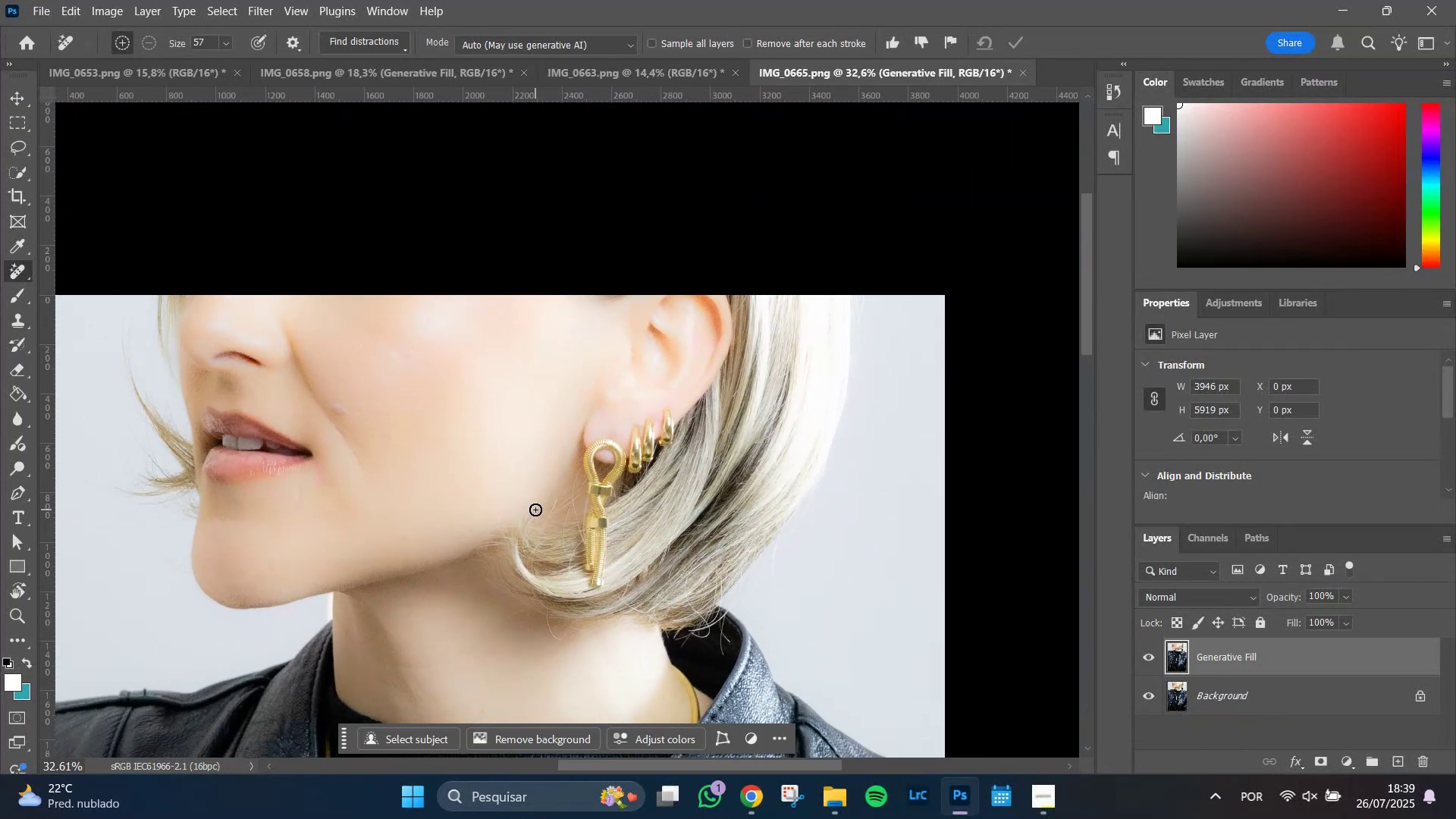 
left_click_drag(start_coordinate=[388, 338], to_coordinate=[434, 354])
 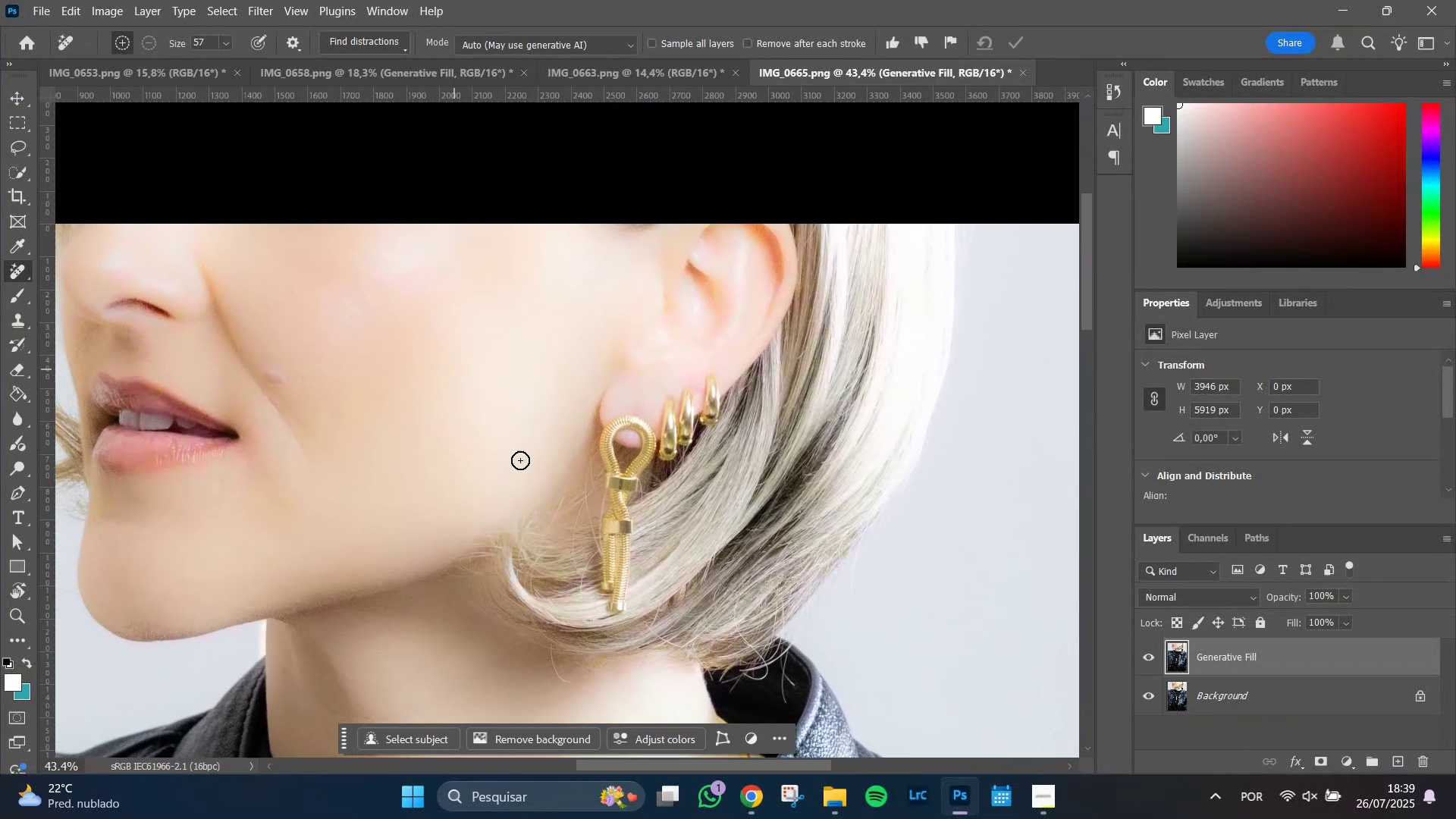 
hold_key(key=AltLeft, duration=0.57)
scroll: coordinate [535, 510], scroll_direction: down, amount: 7.0
 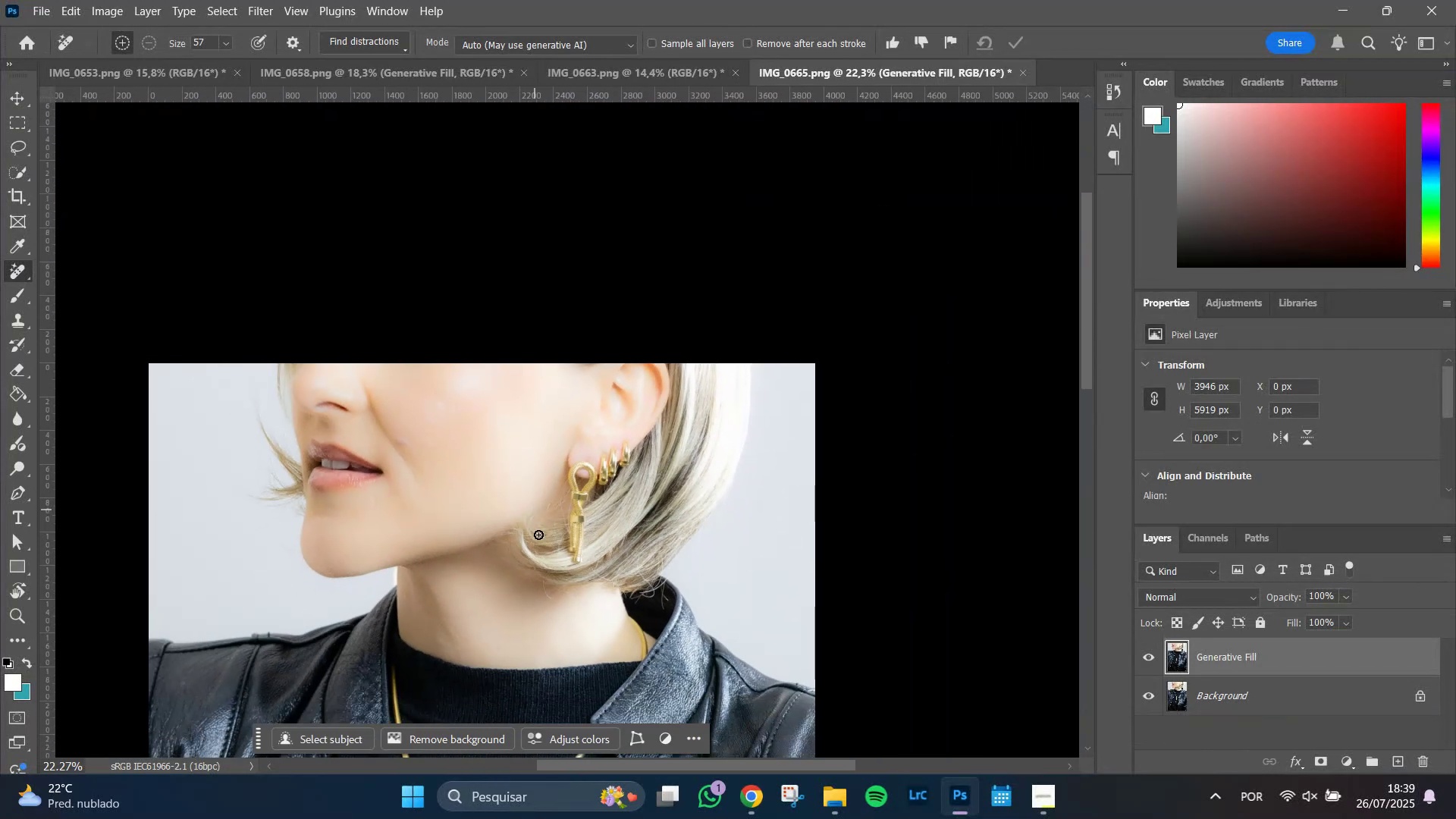 
hold_key(key=Space, duration=1.07)
 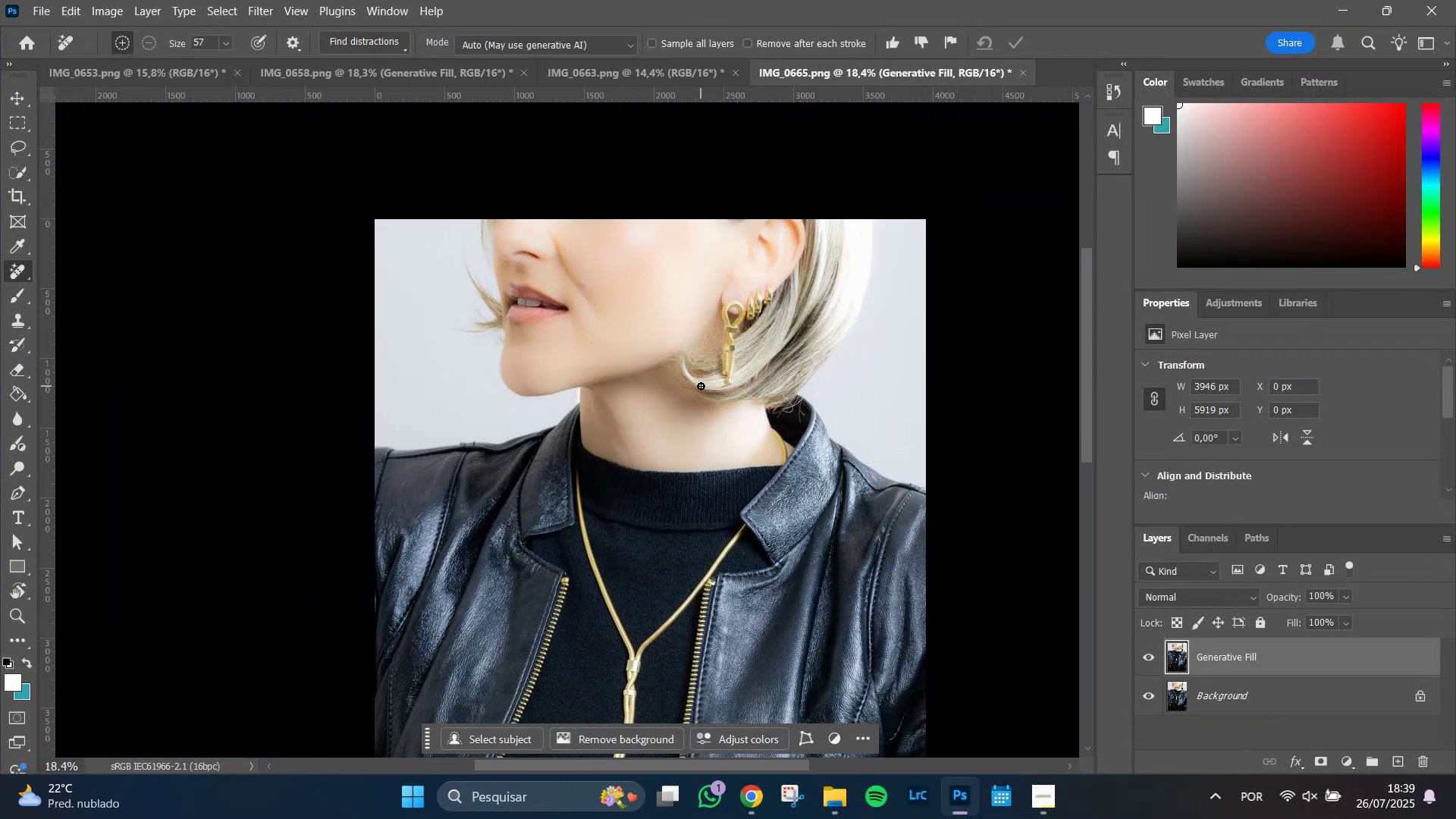 
left_click_drag(start_coordinate=[544, 557], to_coordinate=[702, 378])
 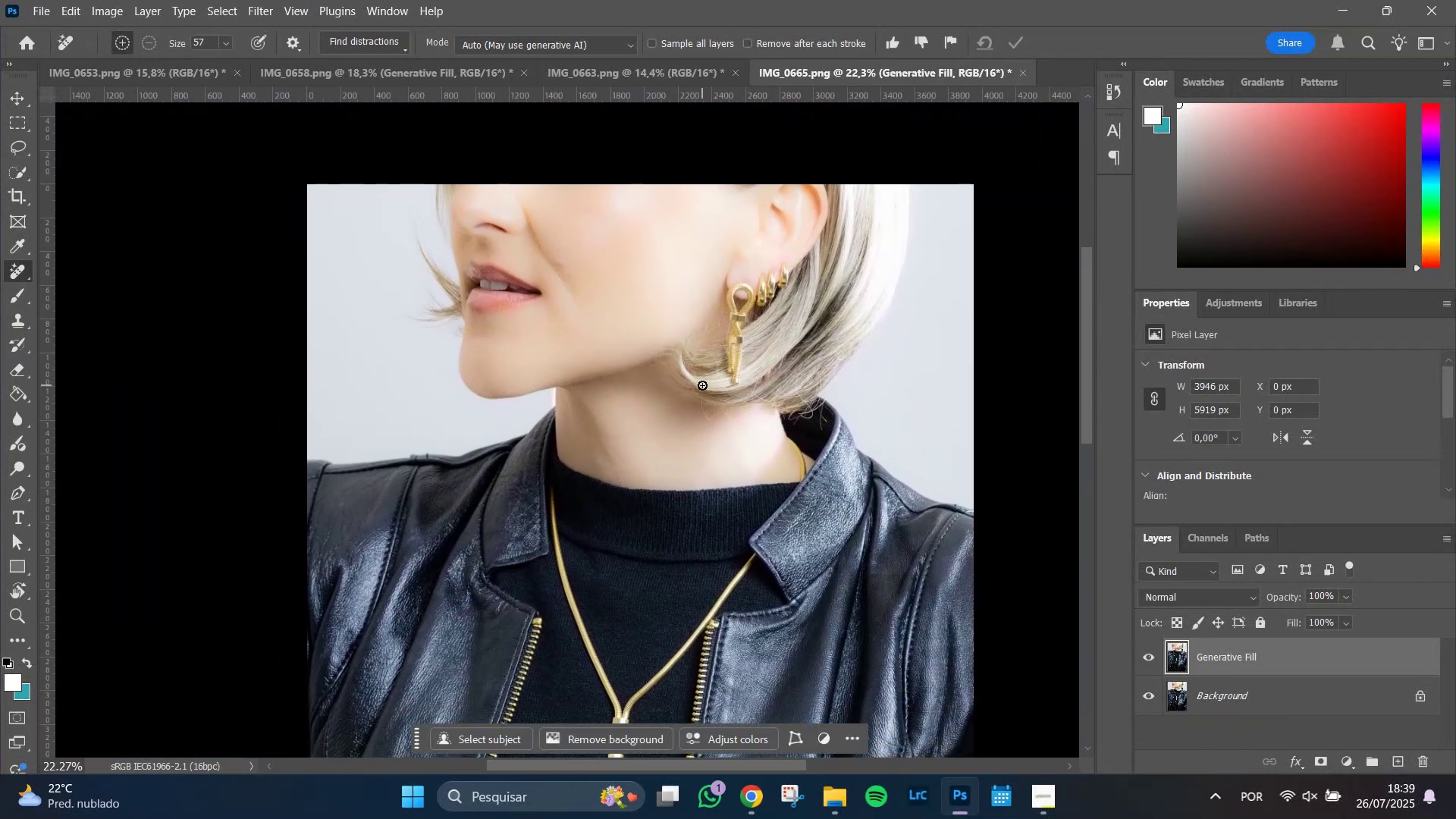 
hold_key(key=AltLeft, duration=0.44)
scroll: coordinate [701, 386], scroll_direction: down, amount: 2.0
 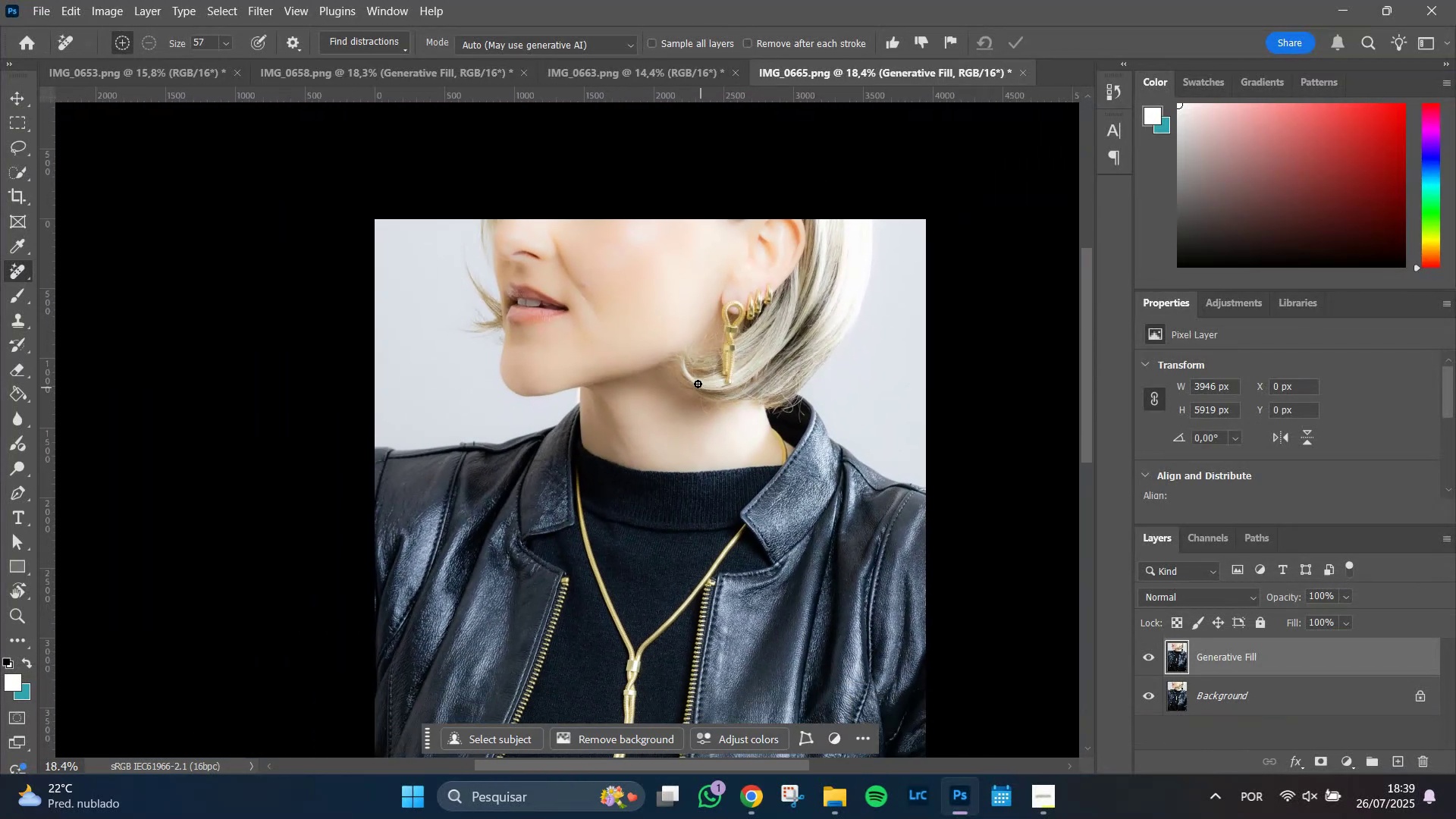 
hold_key(key=Space, duration=0.65)
 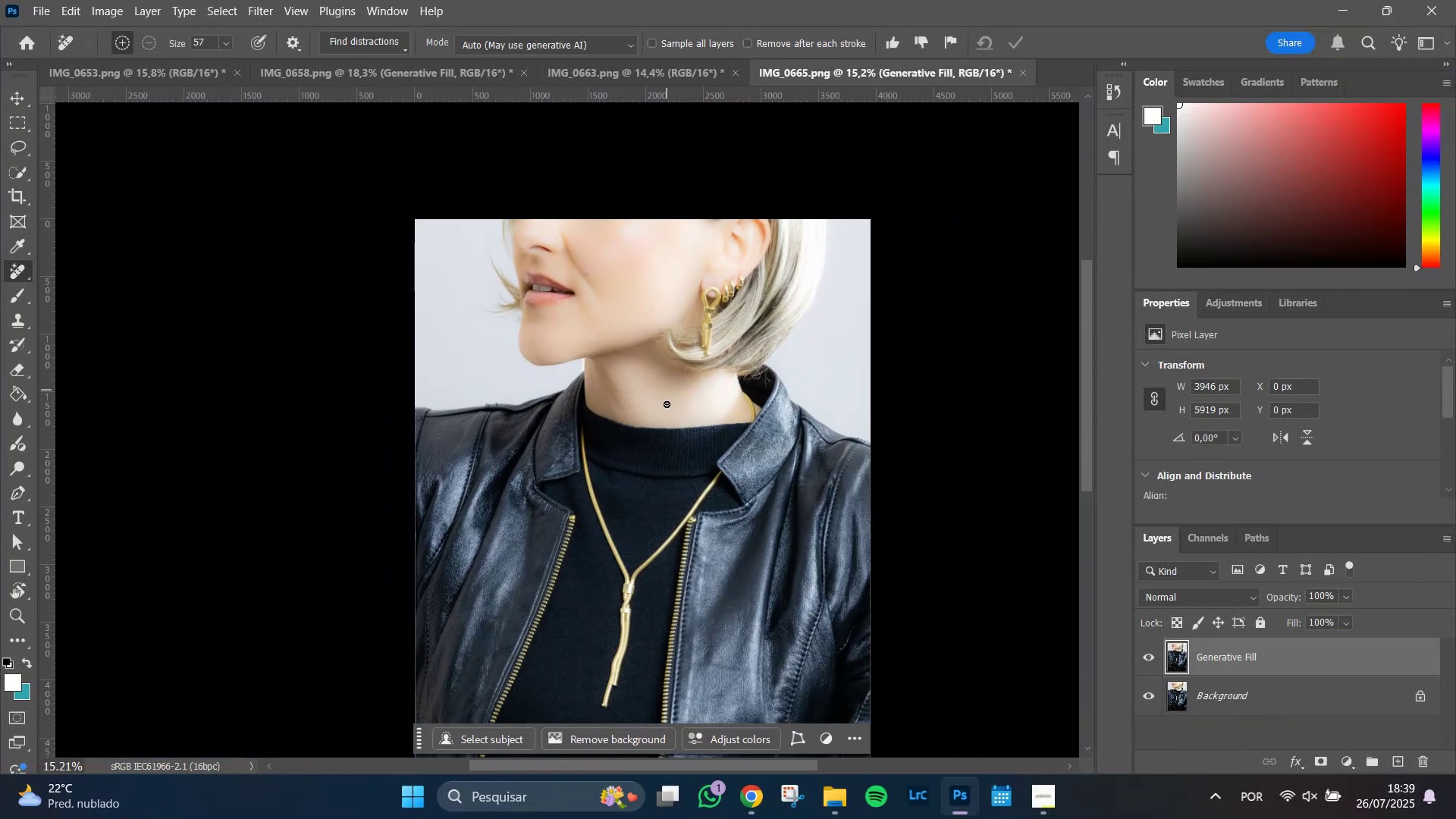 
left_click_drag(start_coordinate=[682, 424], to_coordinate=[670, 388])
 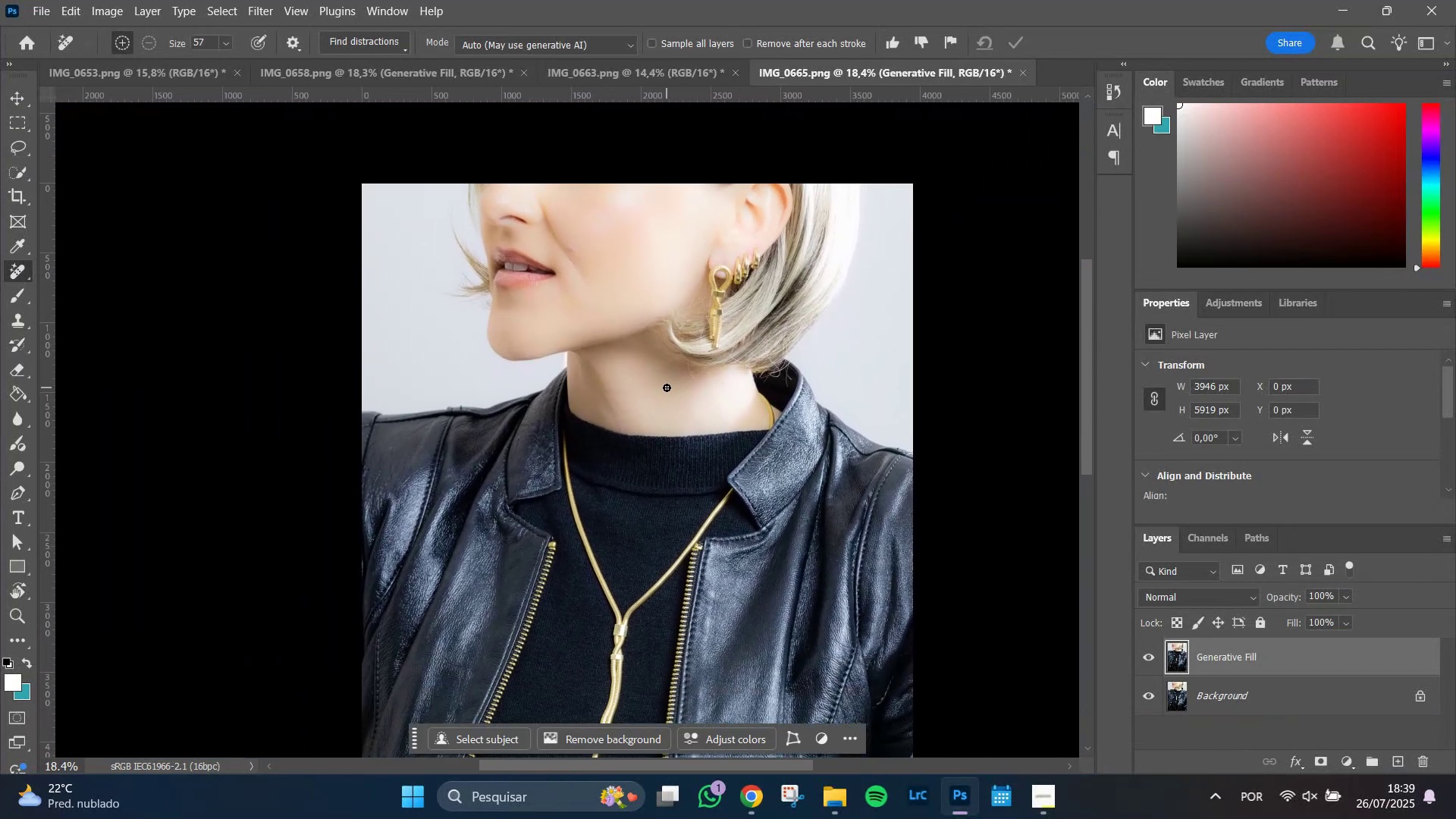 
key(Alt+AltLeft)
 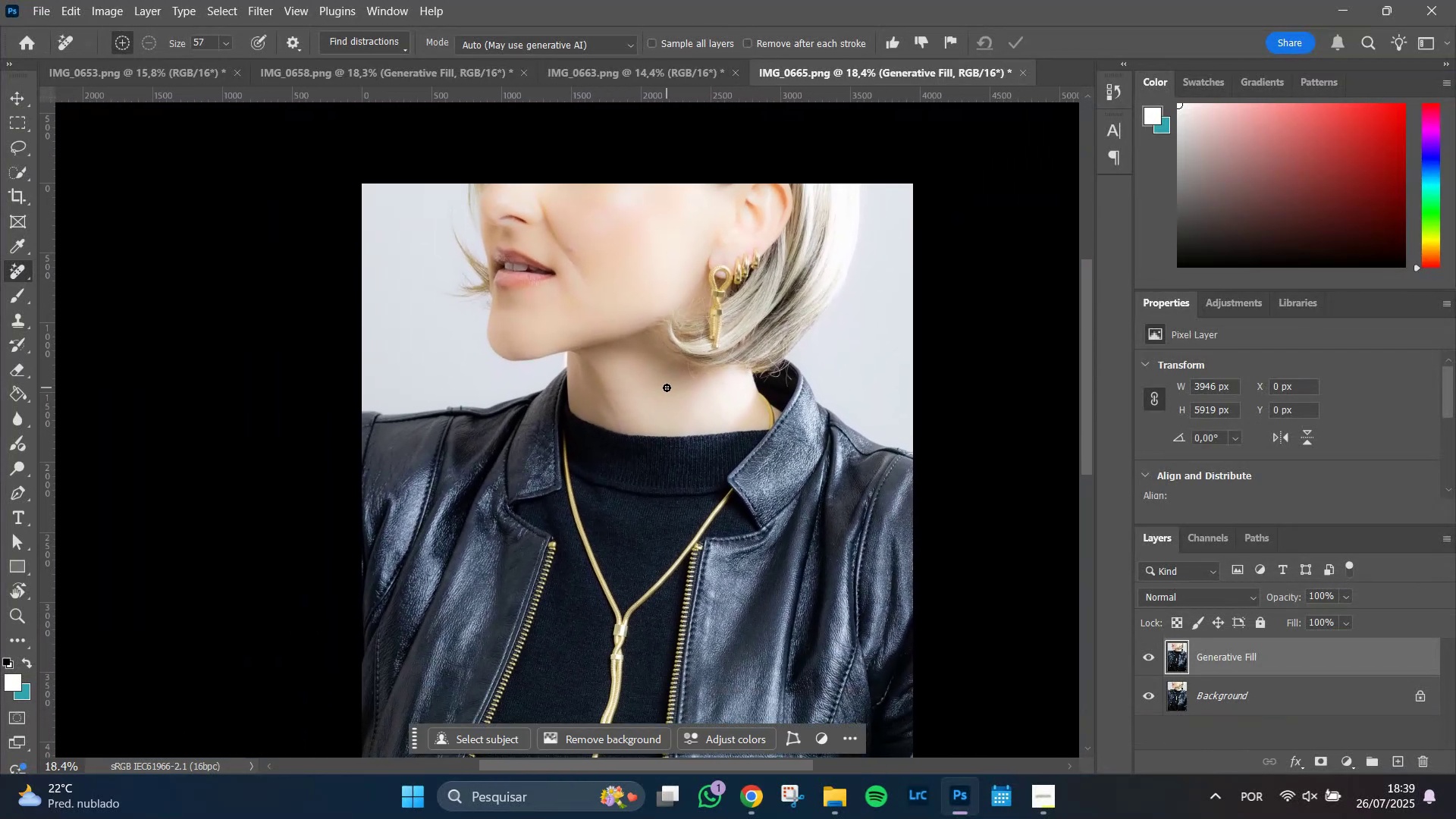 
scroll: coordinate [667, 388], scroll_direction: down, amount: 2.0
 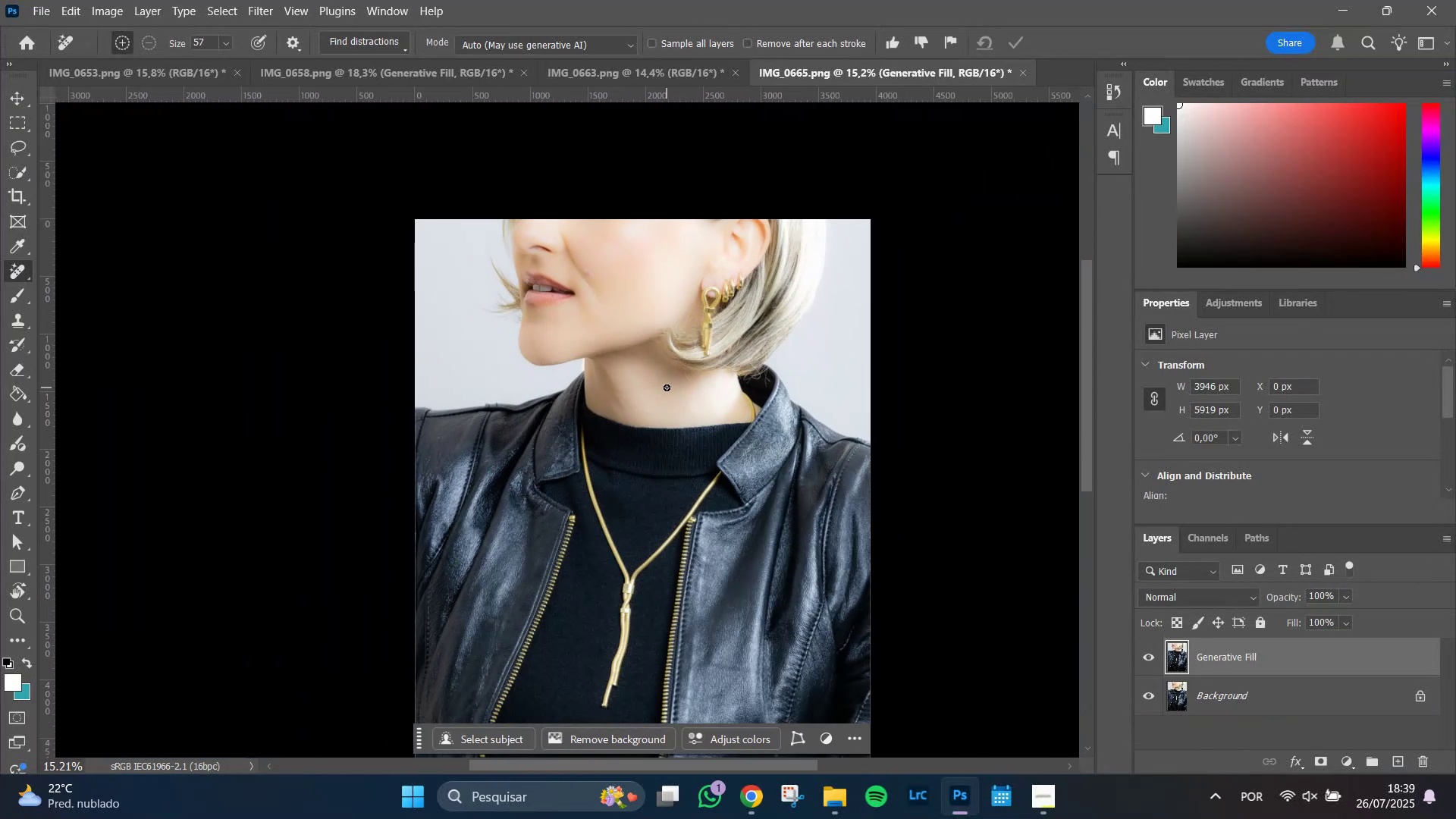 
hold_key(key=Space, duration=1.01)
 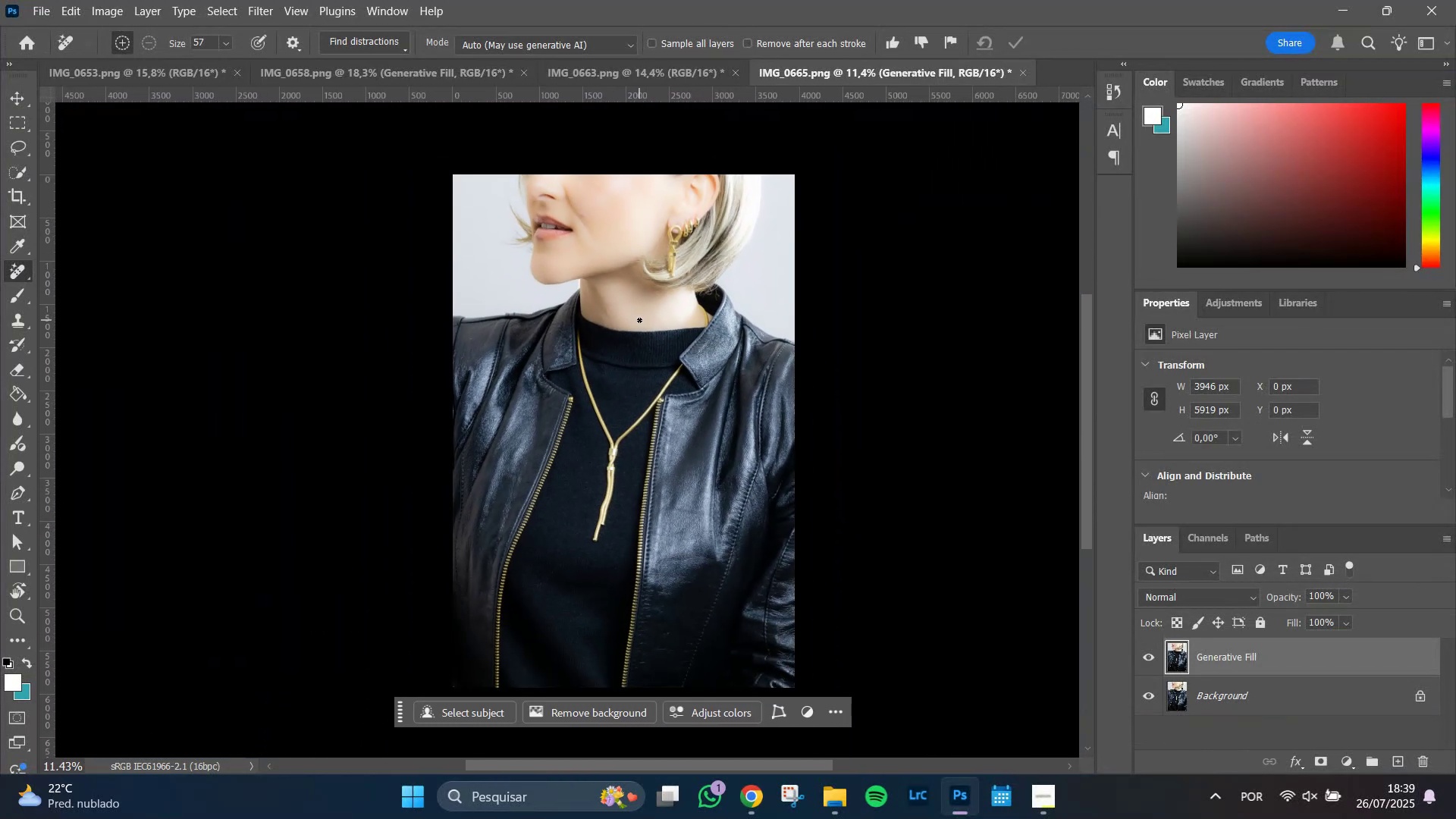 
left_click_drag(start_coordinate=[665, 412], to_coordinate=[641, 319])
 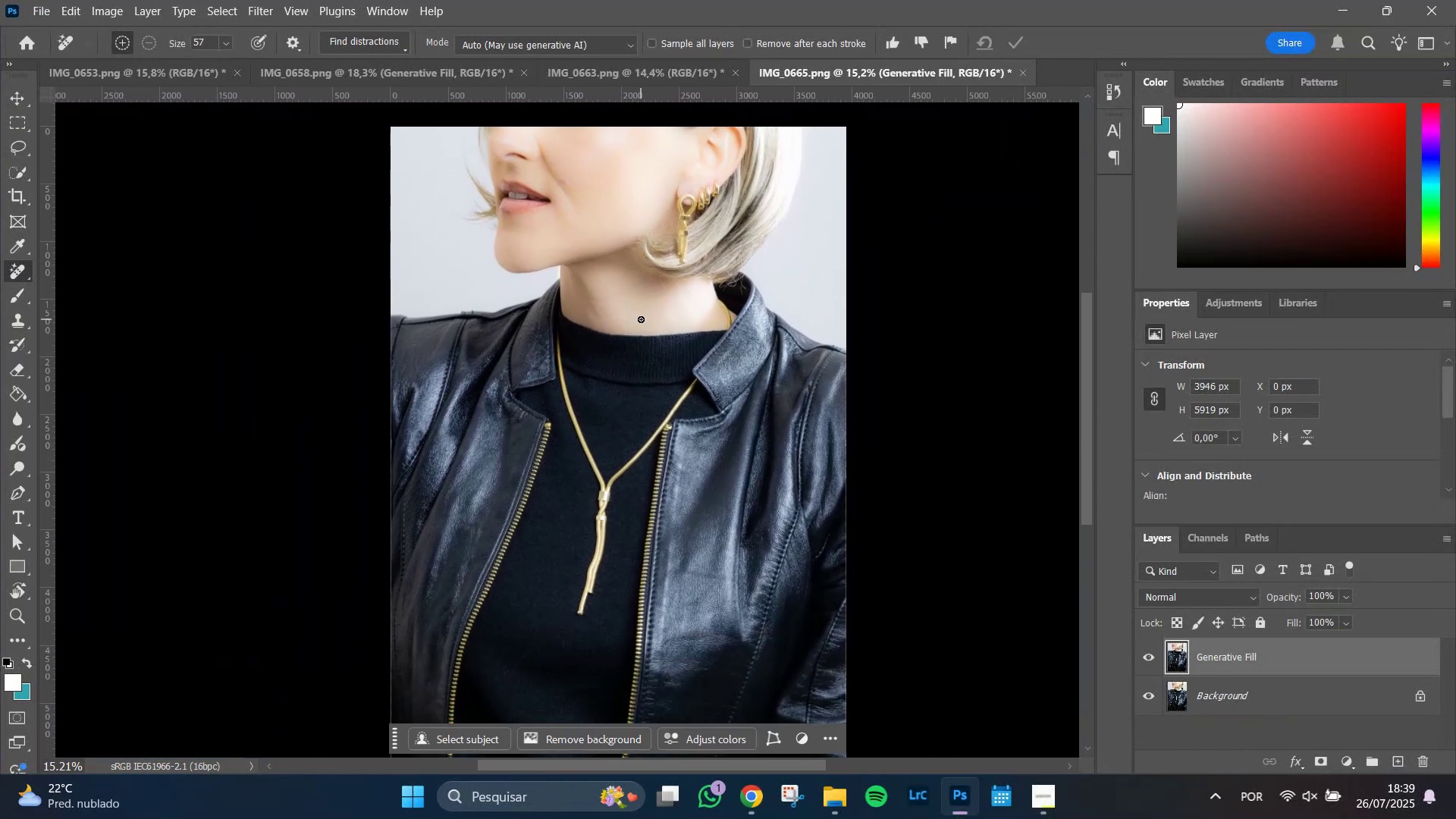 
hold_key(key=AltLeft, duration=0.6)
scroll: coordinate [639, 320], scroll_direction: down, amount: 3.0
 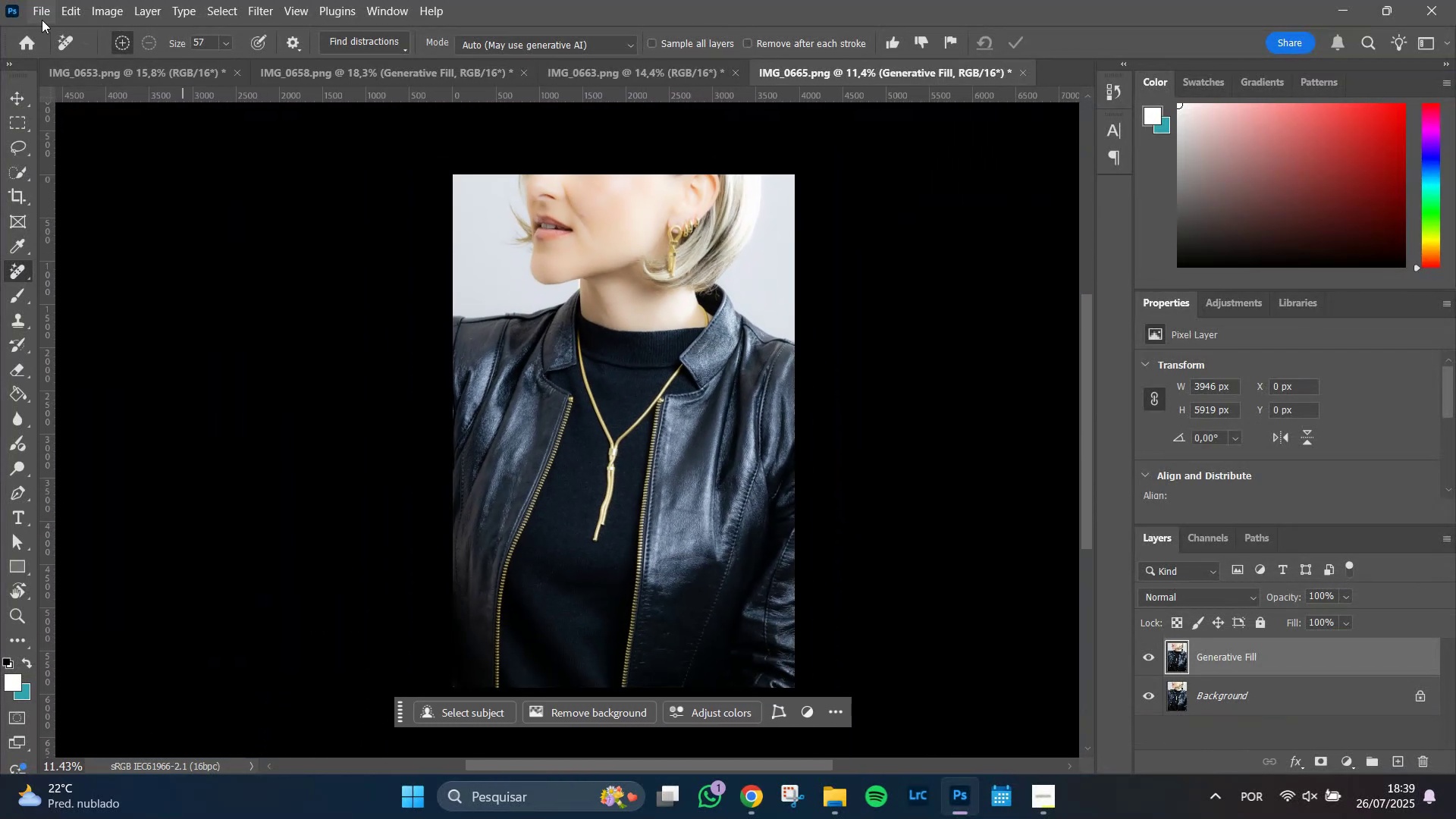 
left_click([36, 7])
 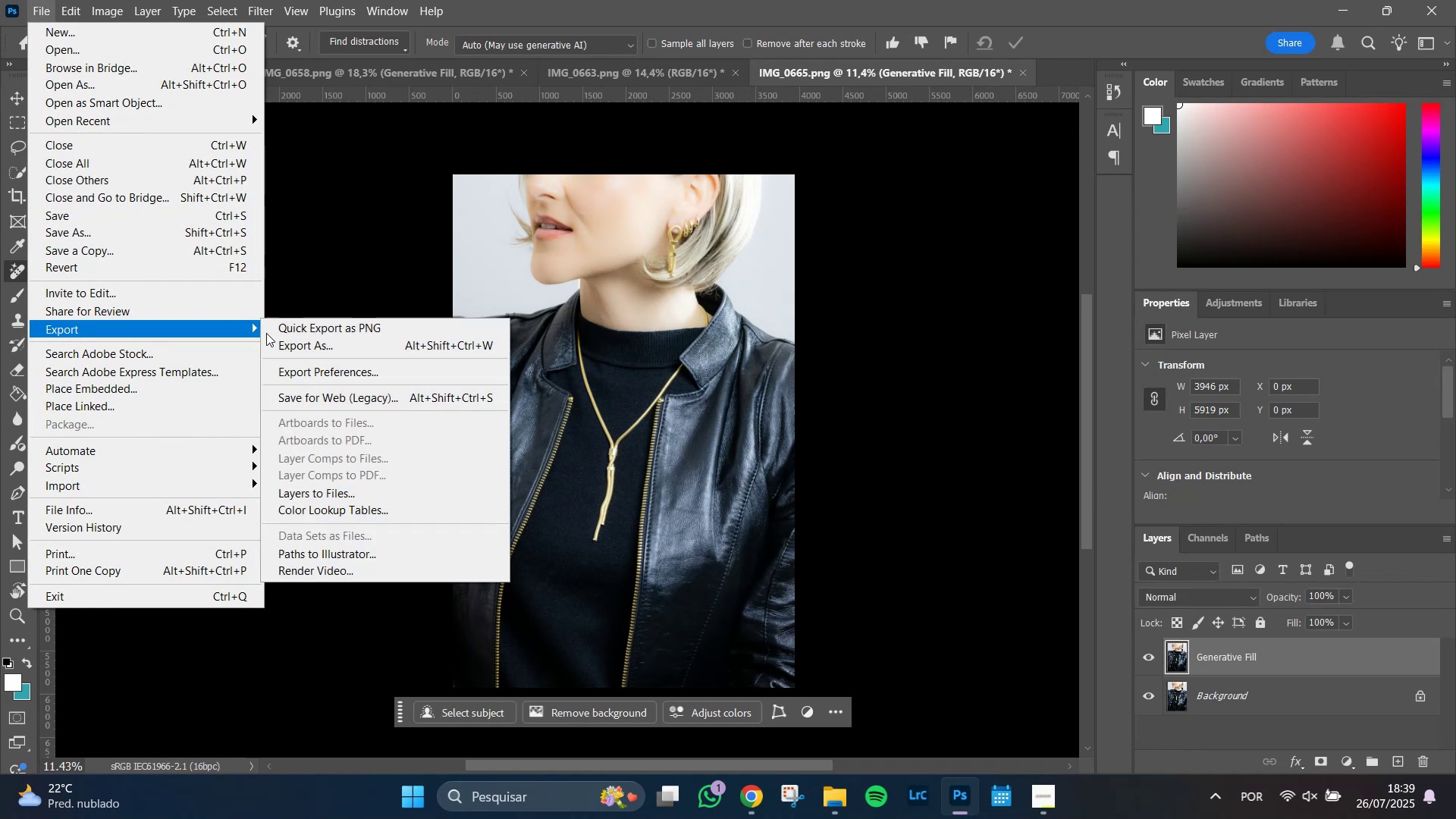 
double_click([313, 328])
 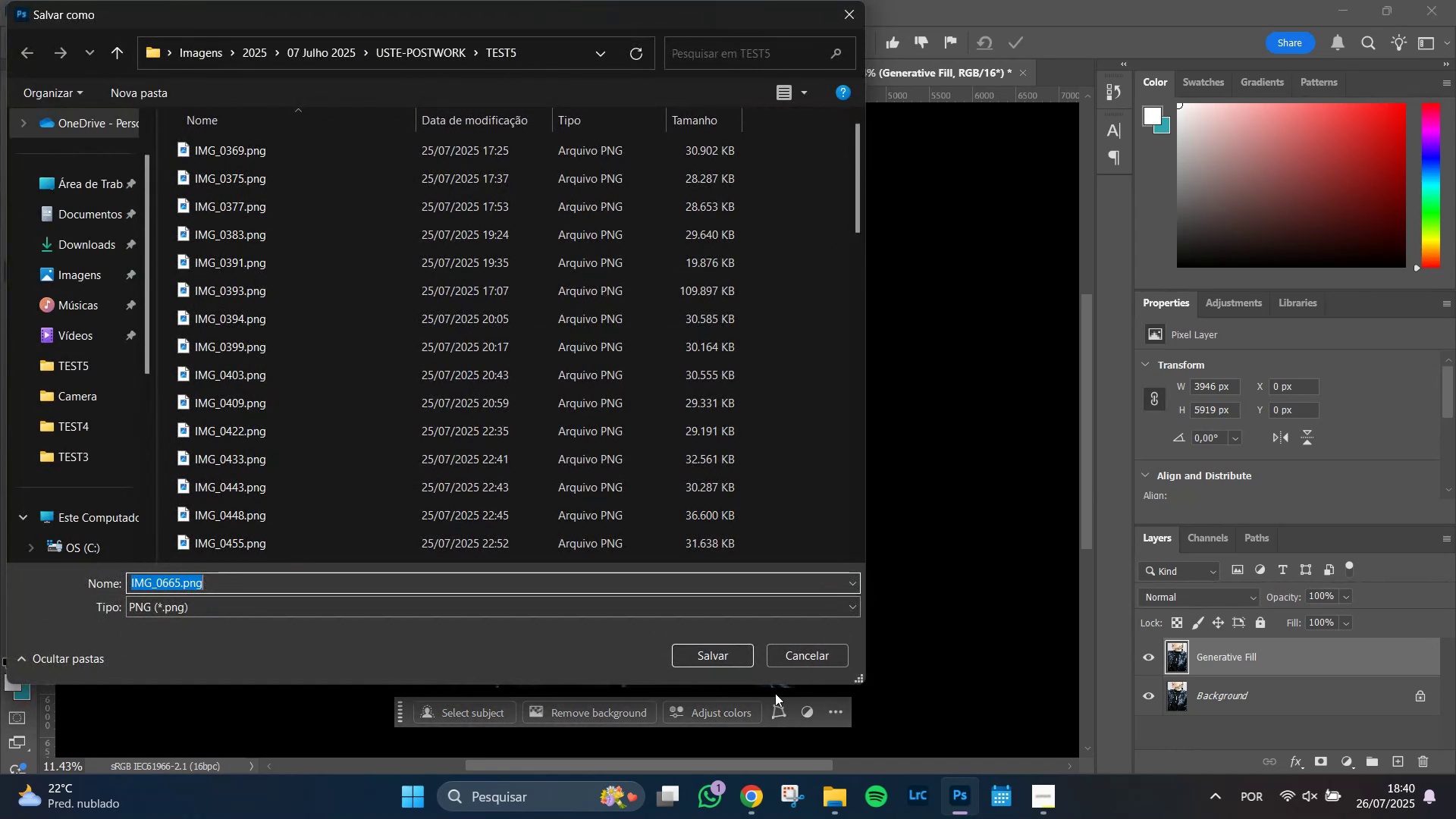 
left_click([725, 658])
 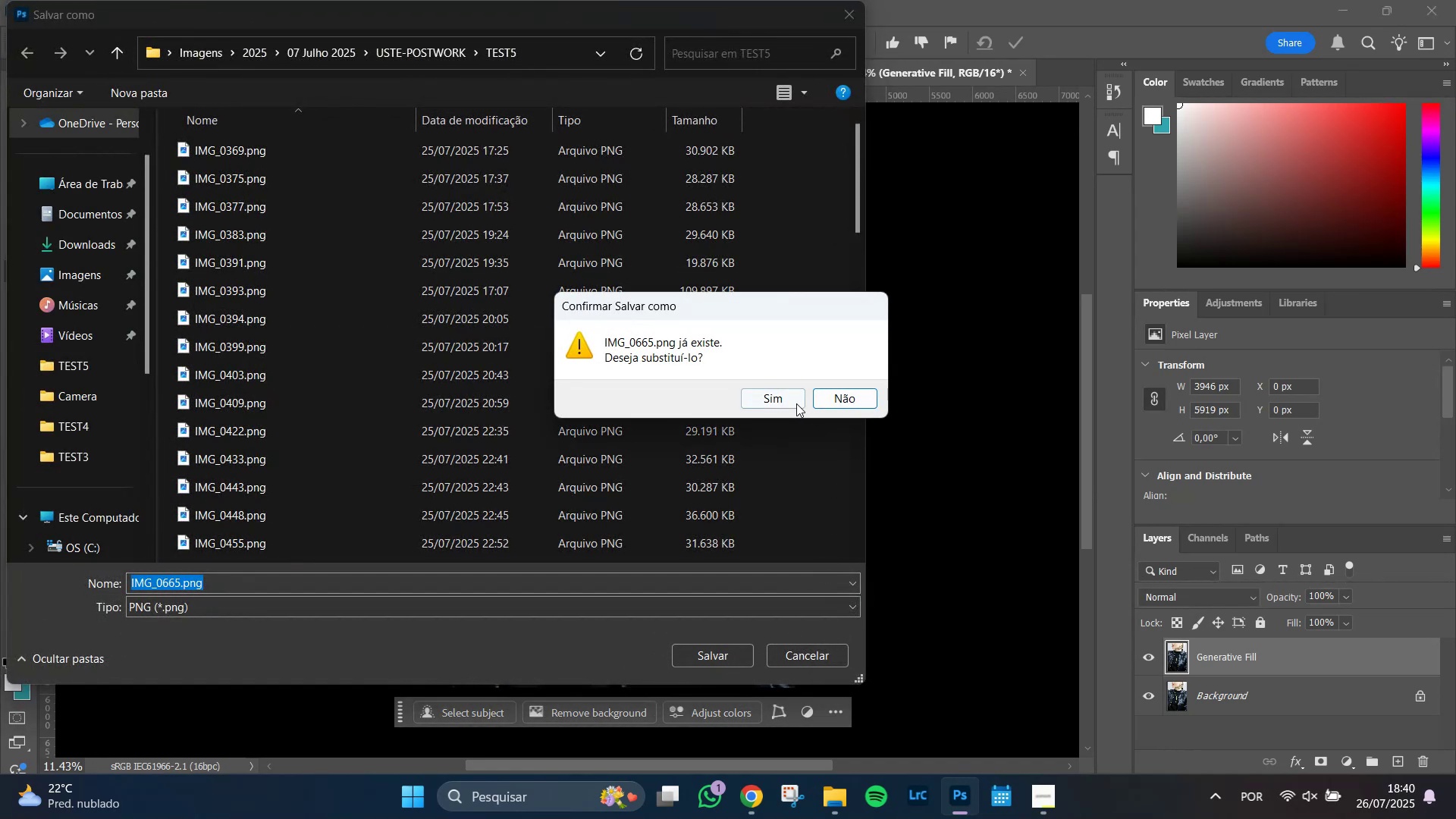 
left_click([795, 404])
 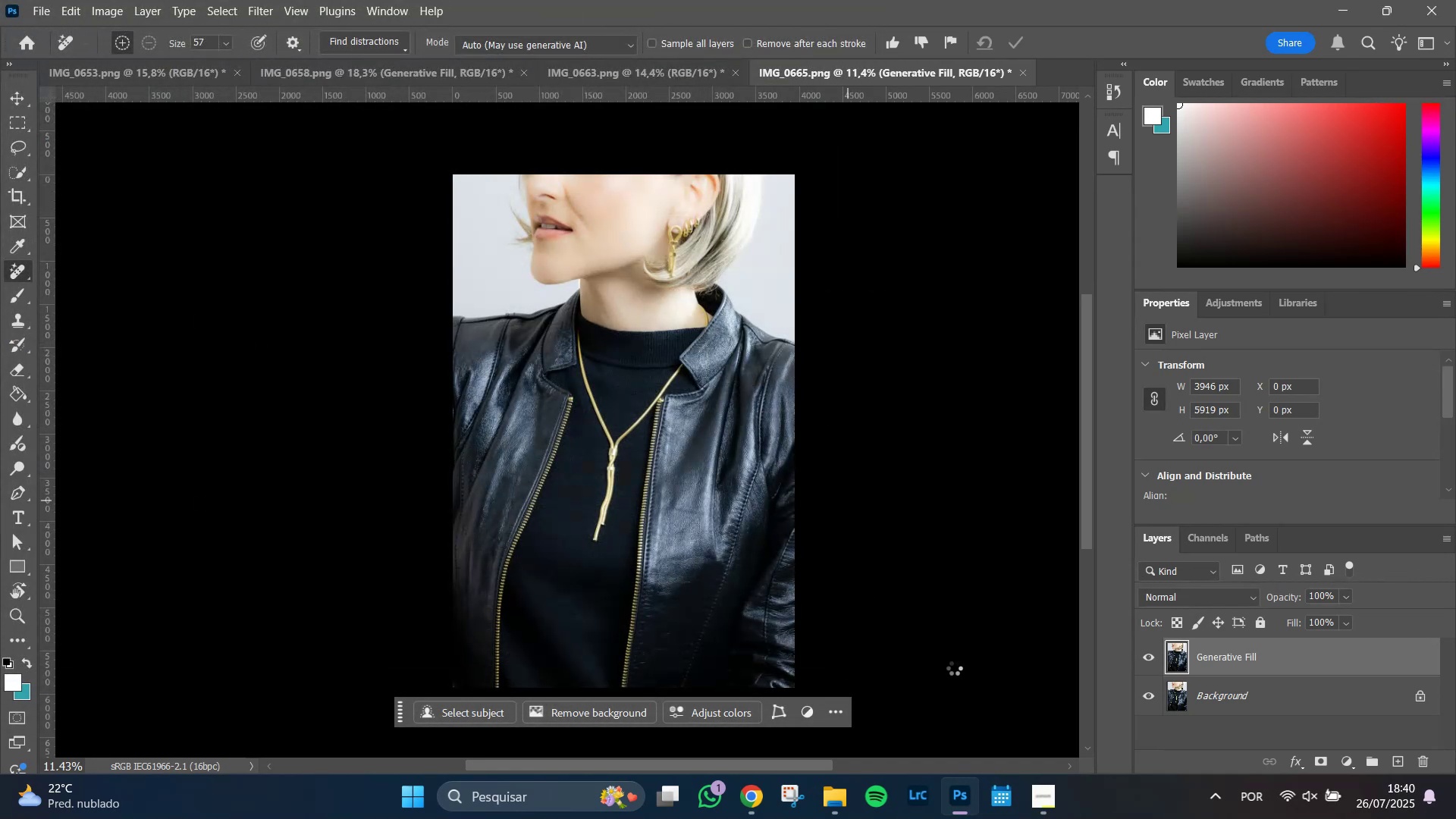 
wait(9.34)
 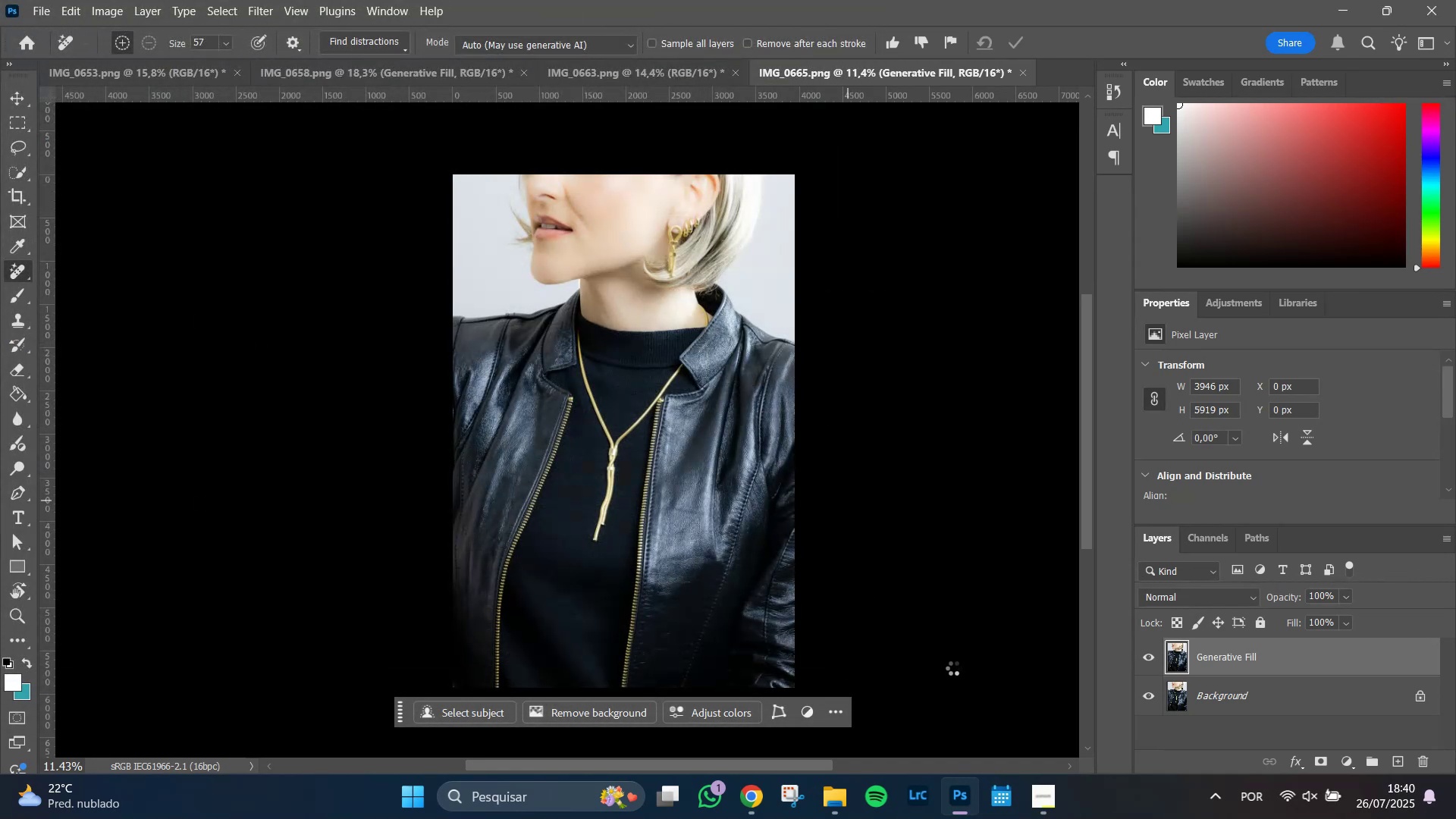 
key(Alt+Tab)
 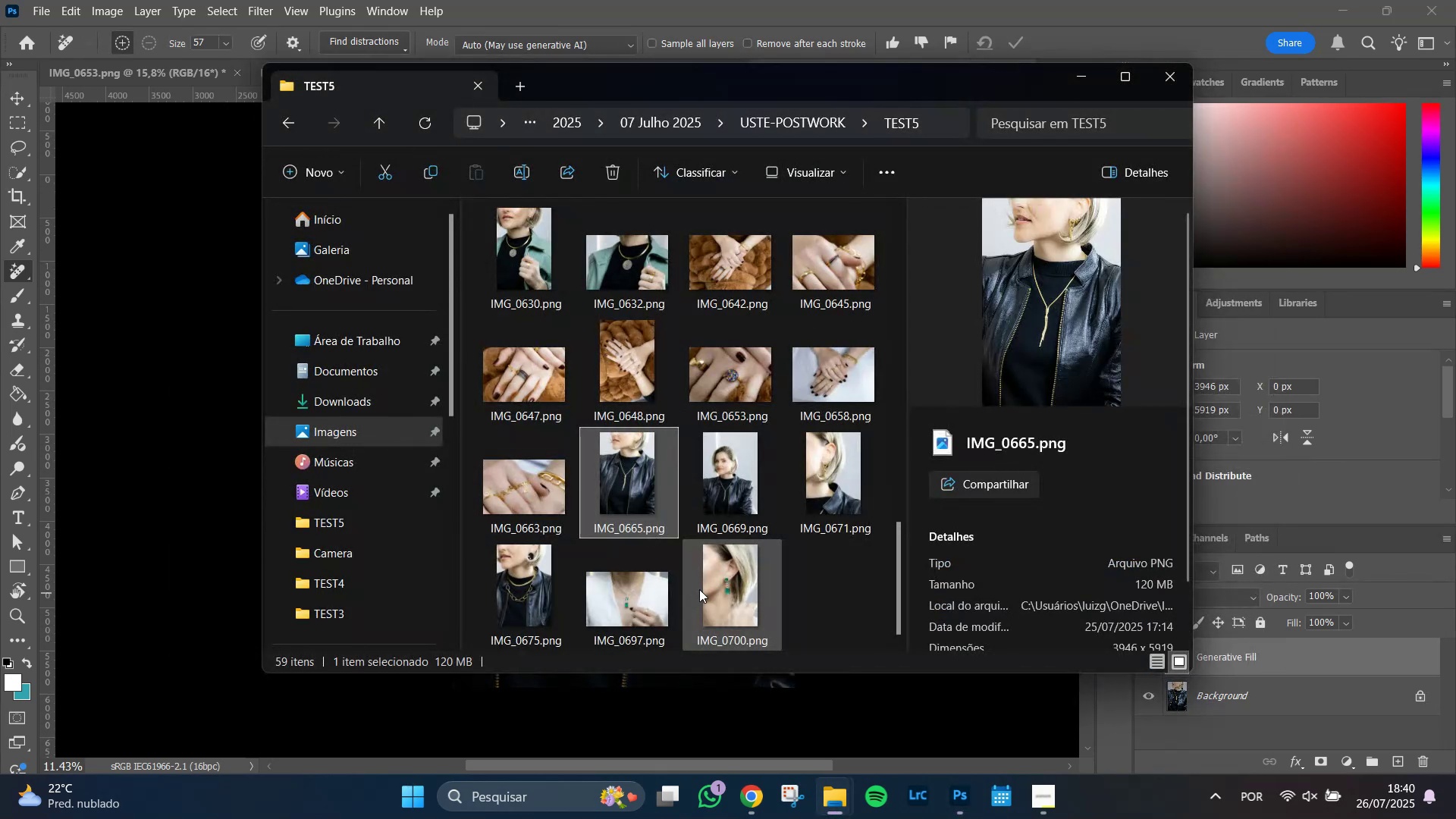 
left_click([719, 479])
 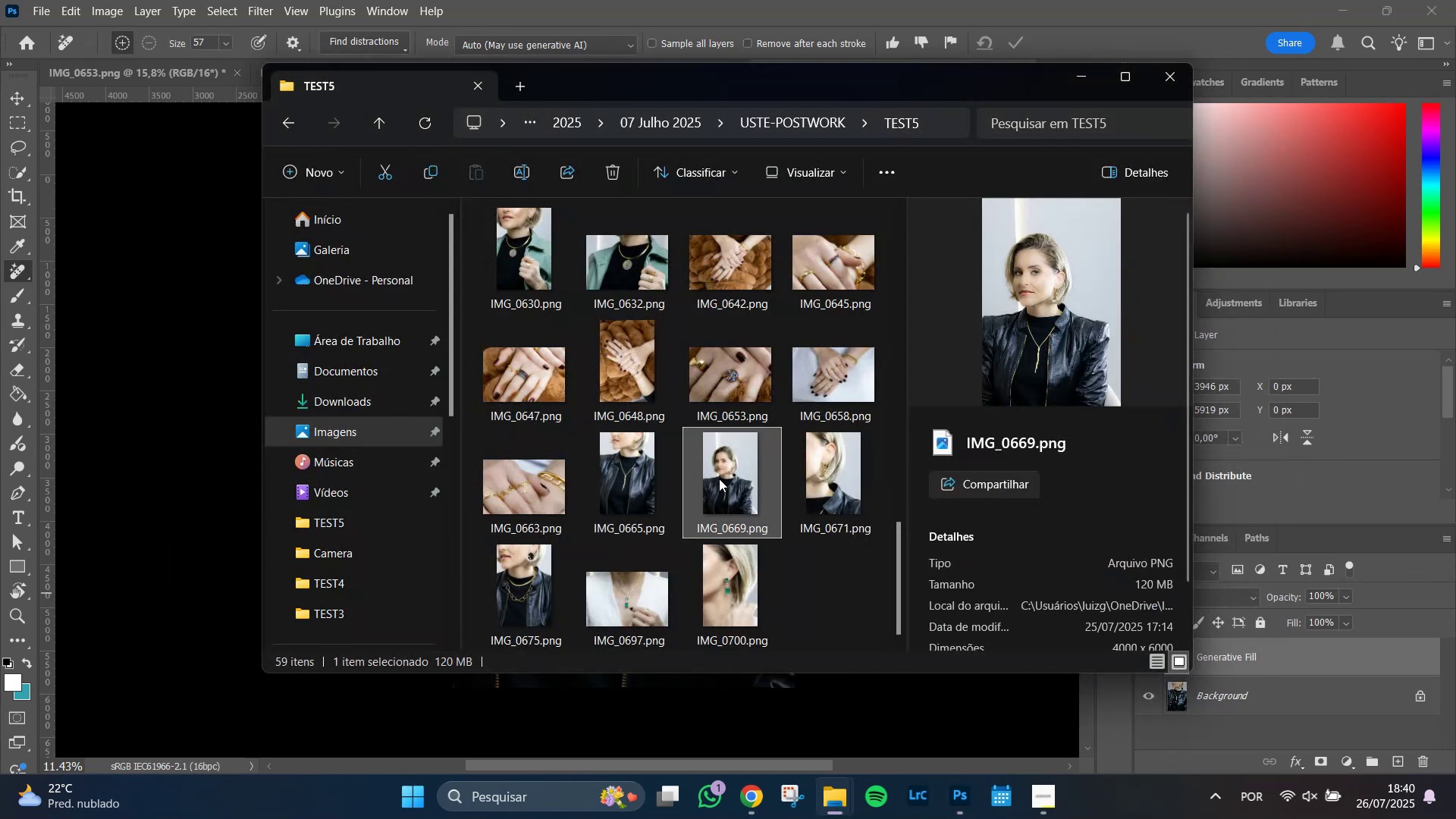 
right_click([719, 472])
 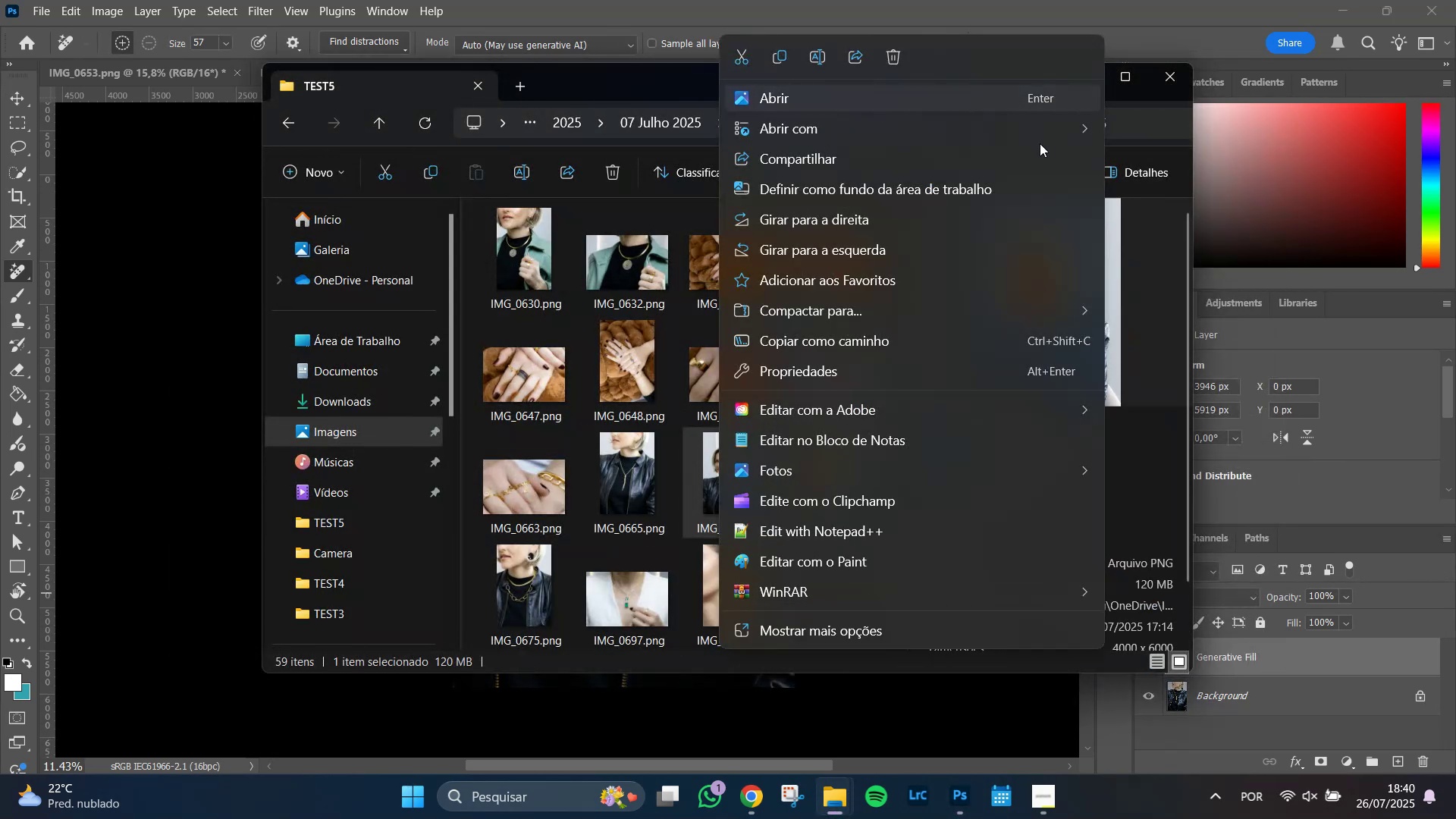 
left_click([1031, 130])
 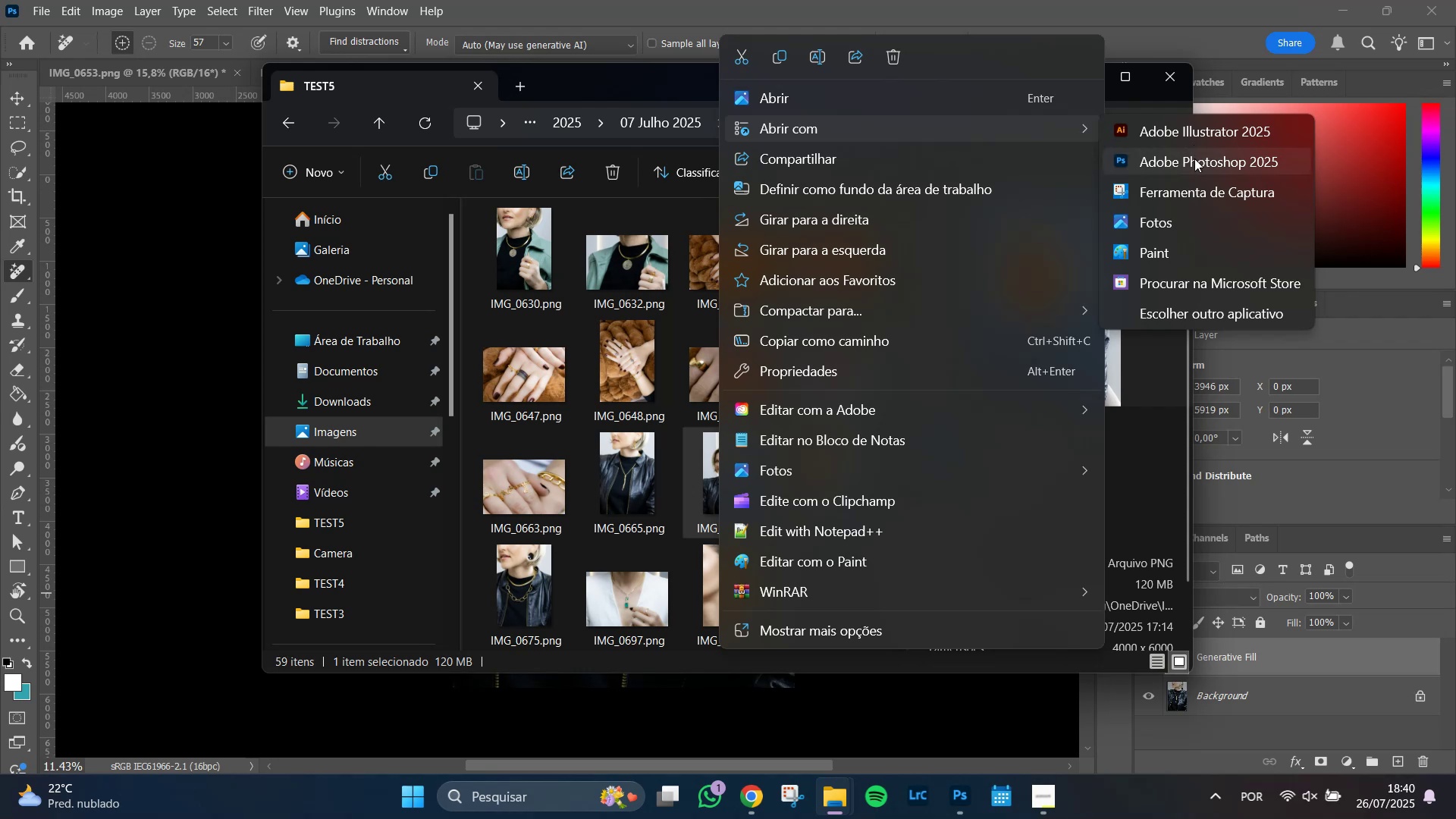 
left_click([1194, 160])
 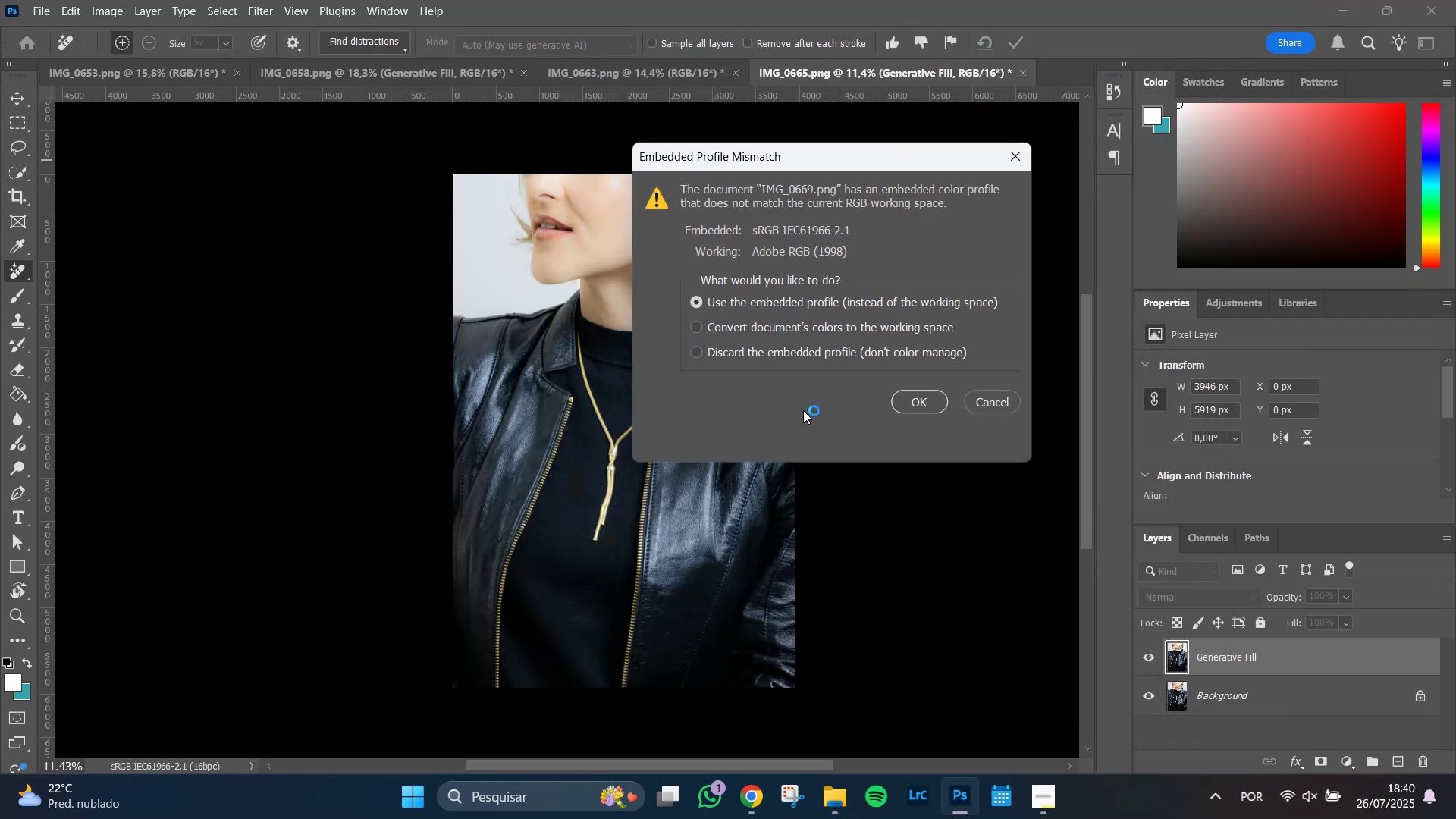 
left_click([915, 410])
 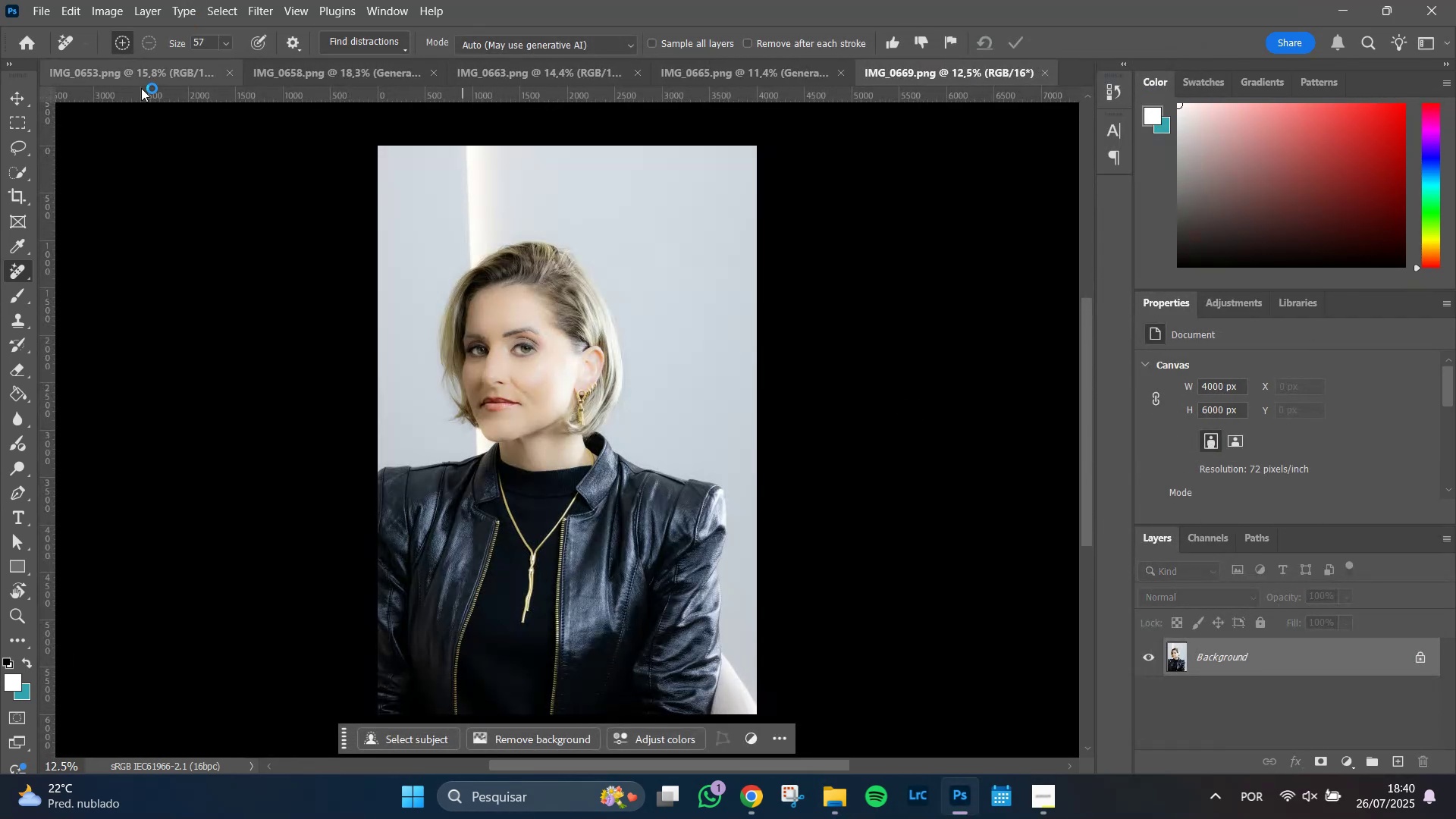 
left_click([146, 73])
 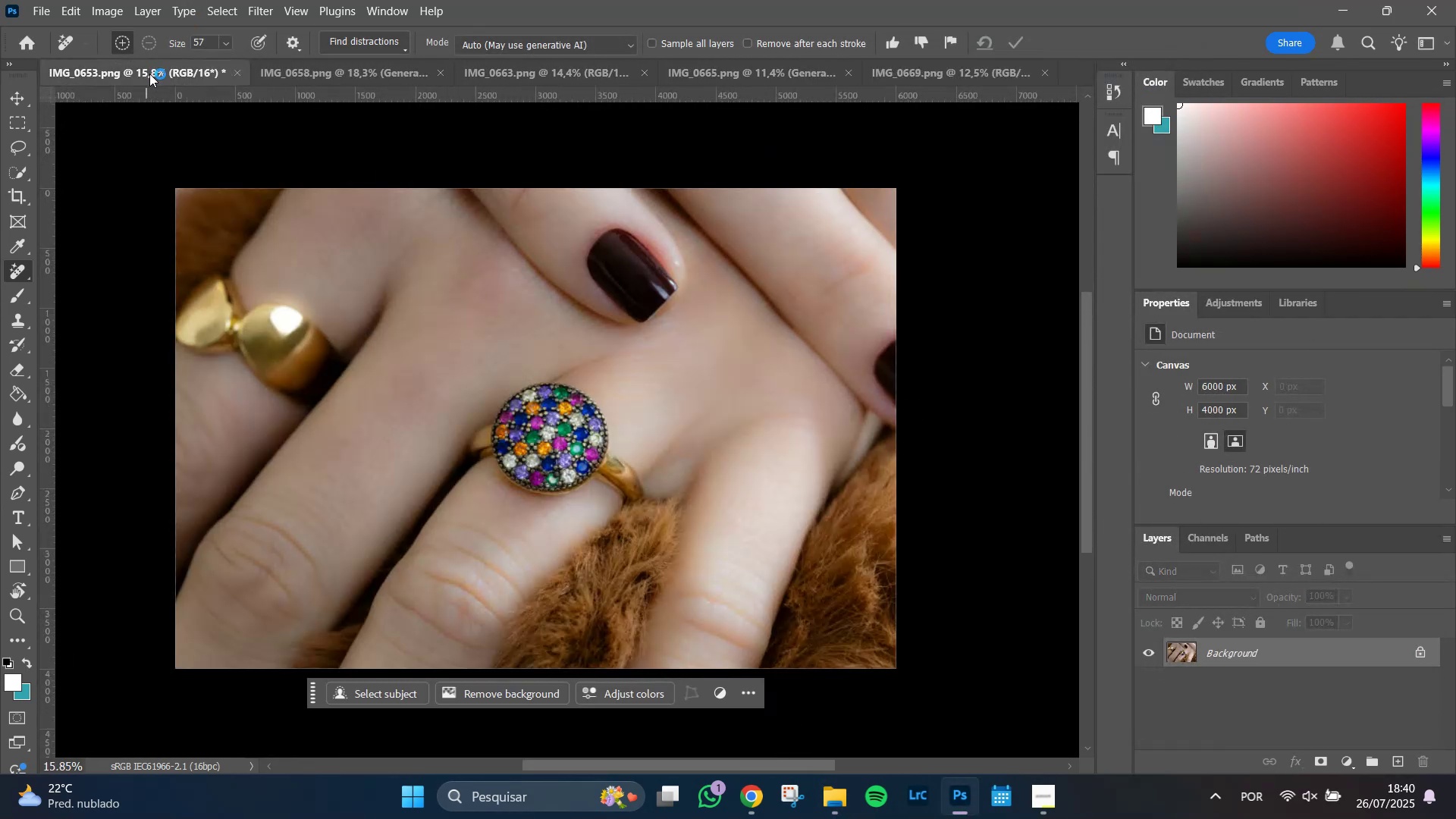 
key(Control+W)
 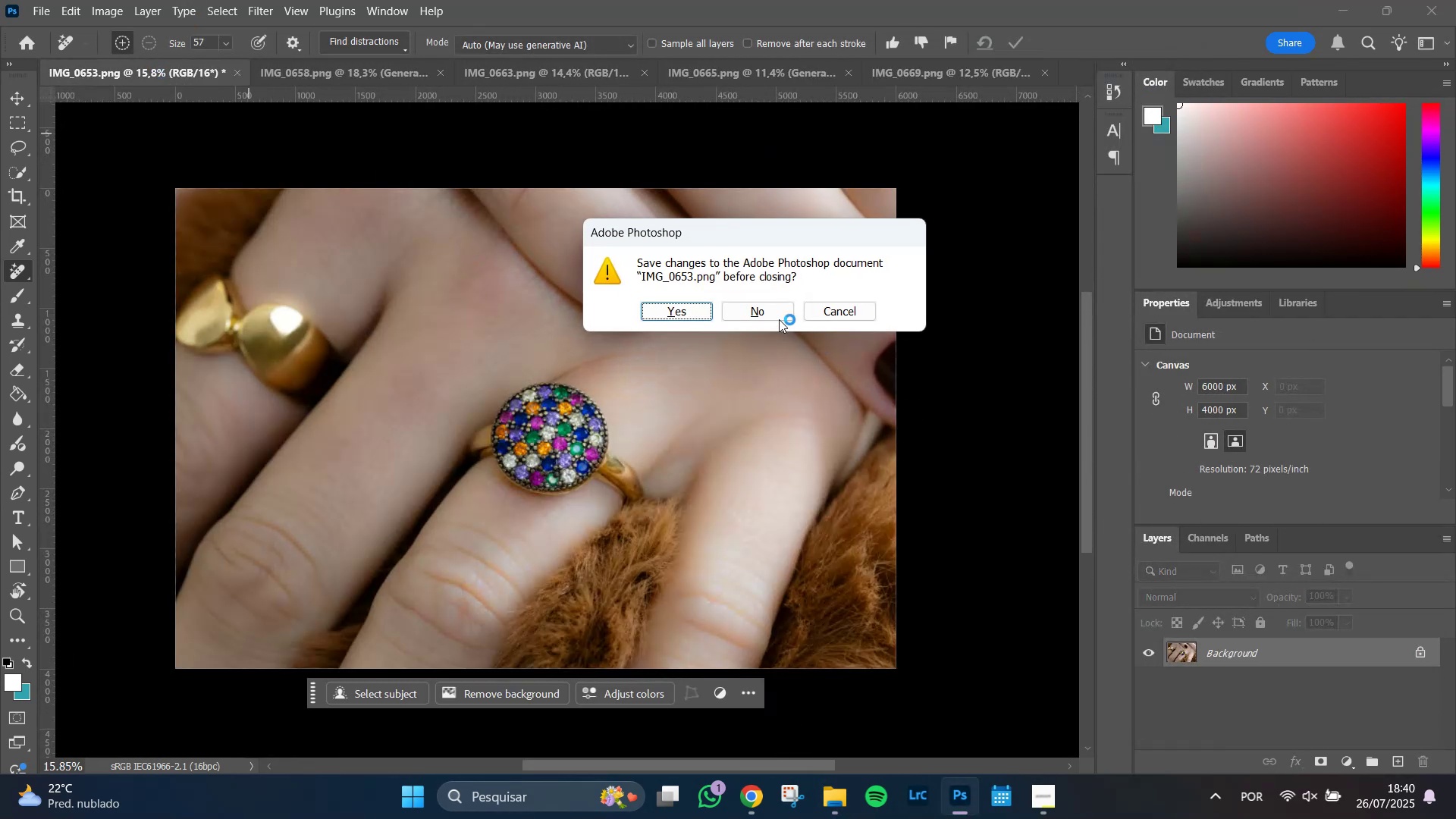 
left_click([775, 315])
 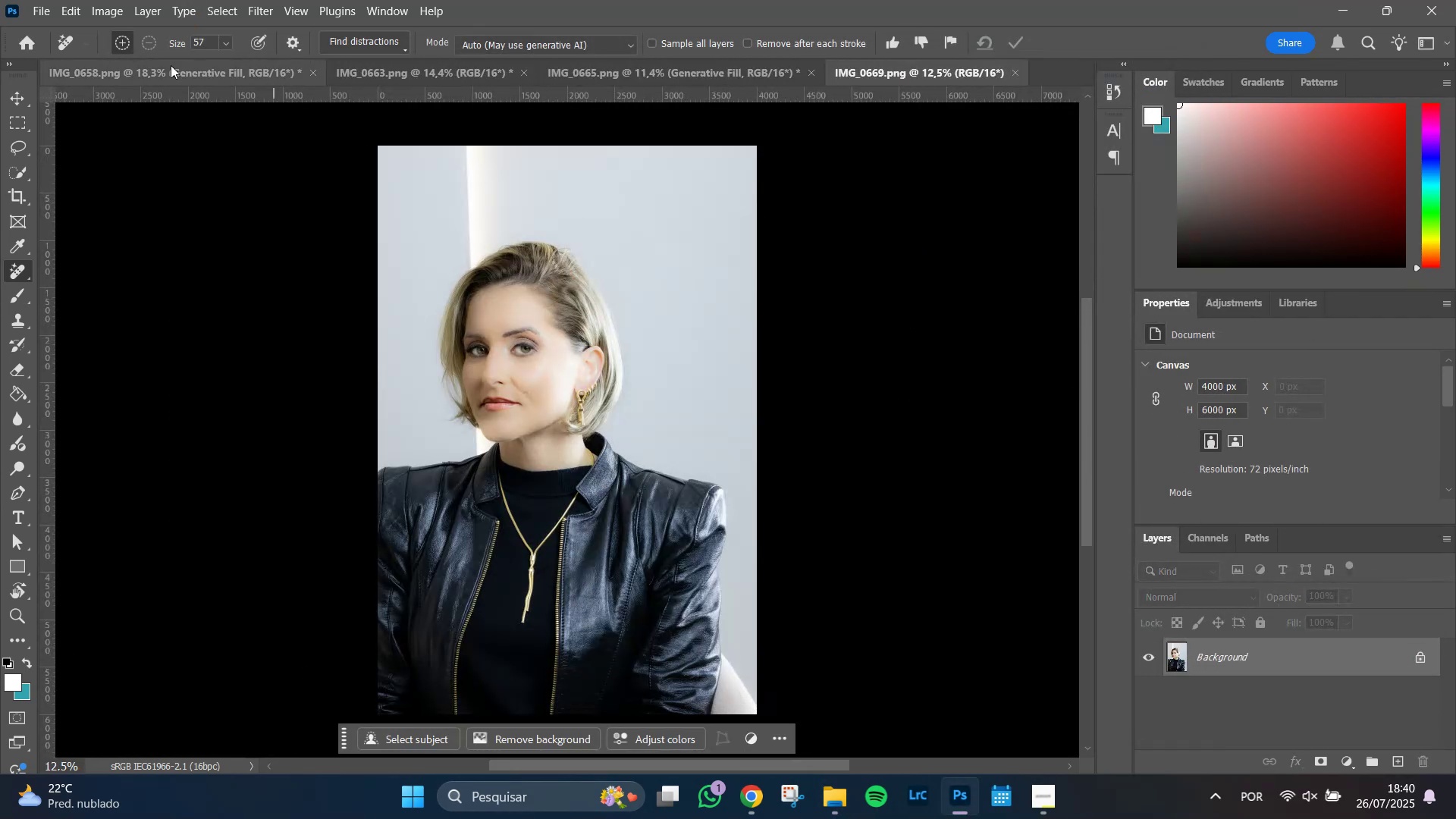 
left_click([172, 70])
 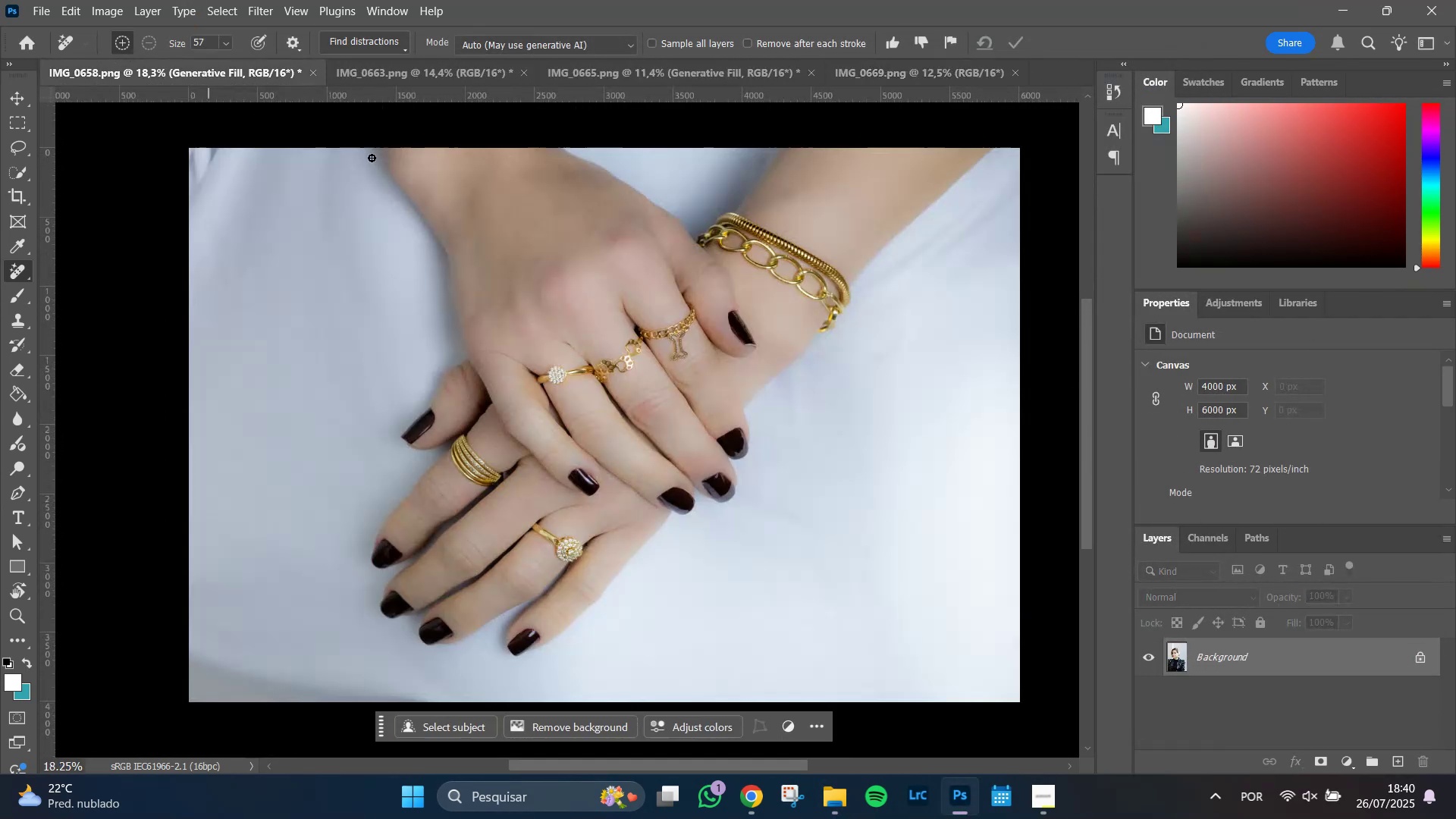 
key(Control+W)
 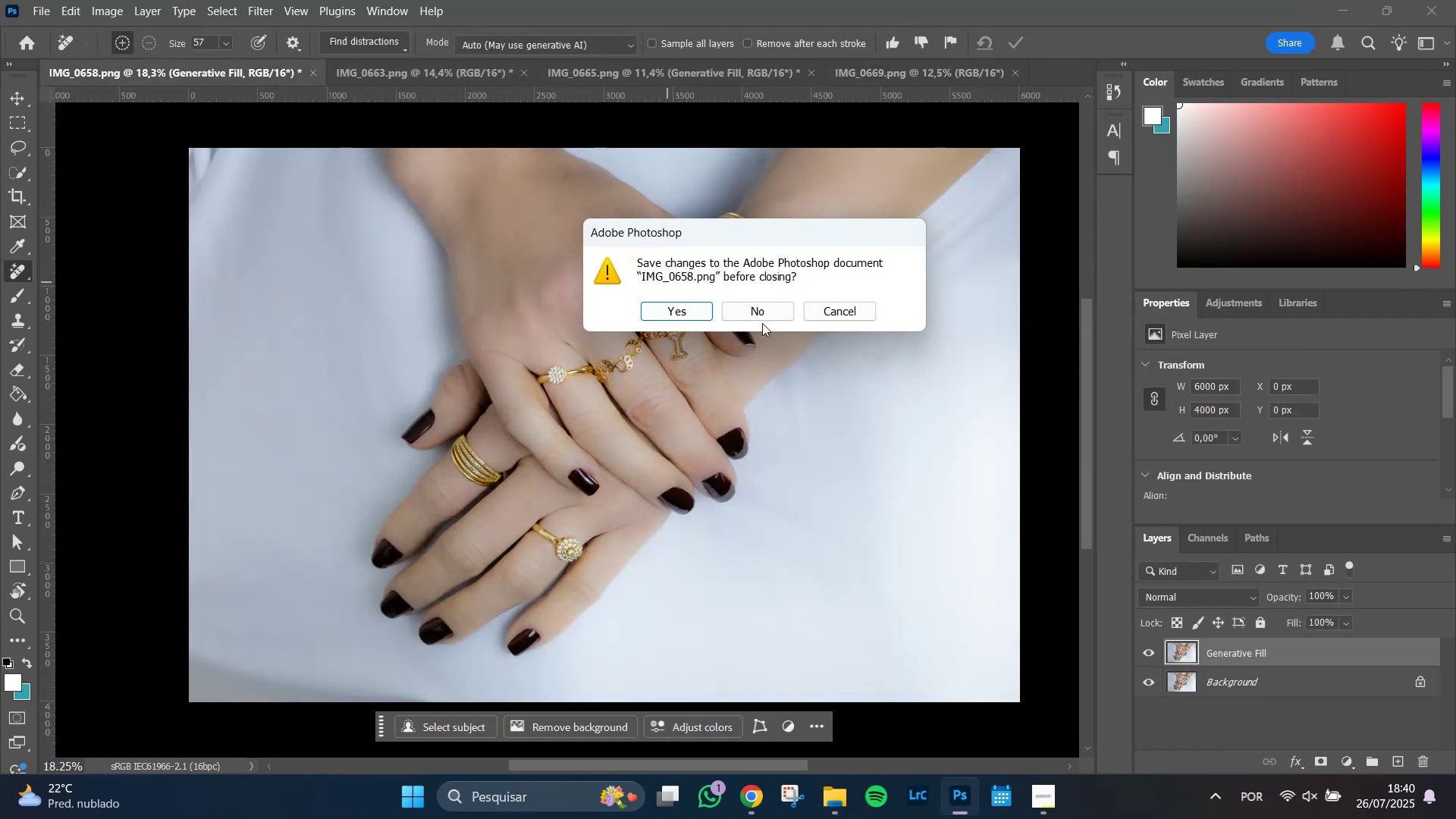 
left_click([761, 309])
 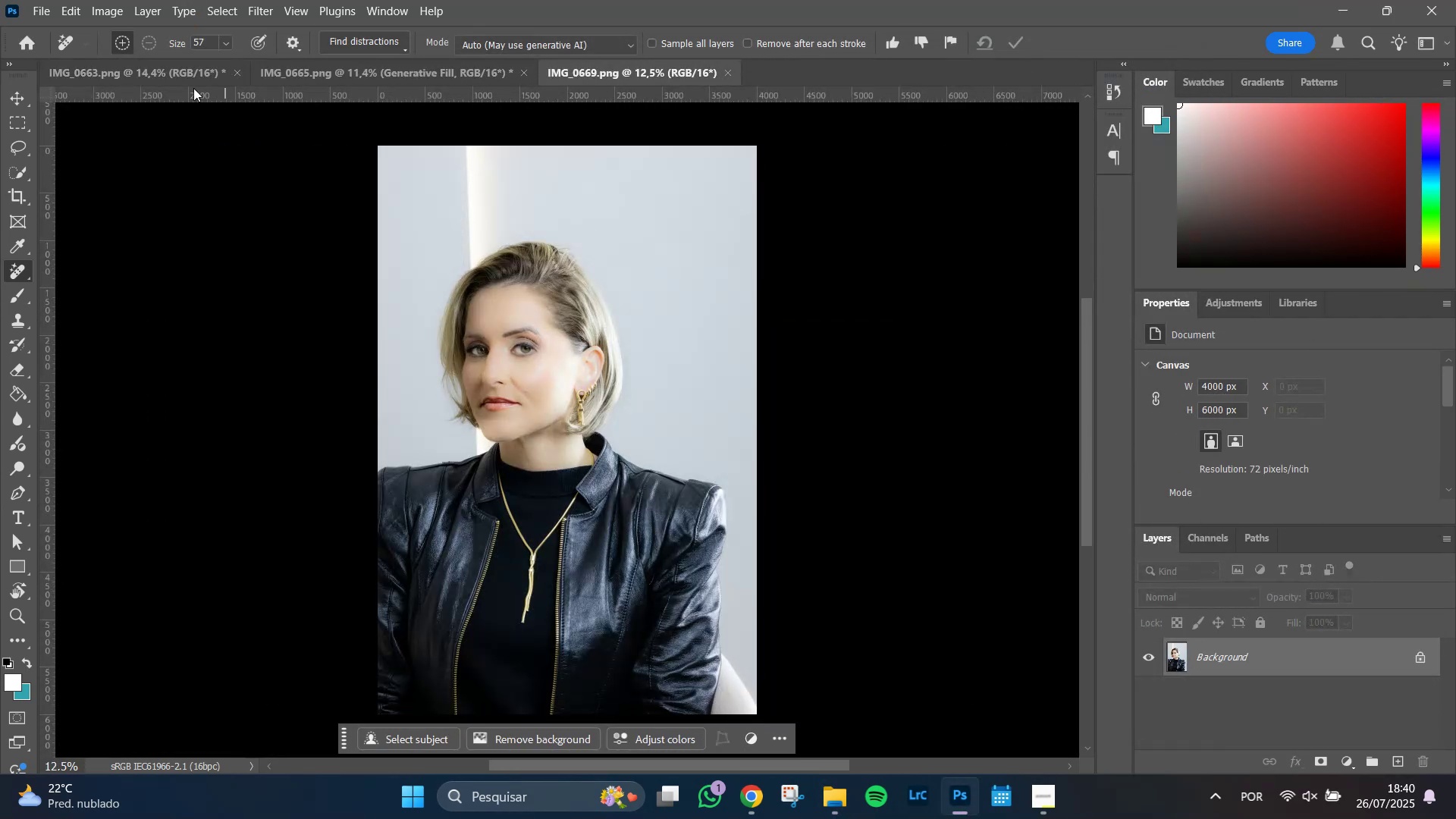 
left_click([184, 69])
 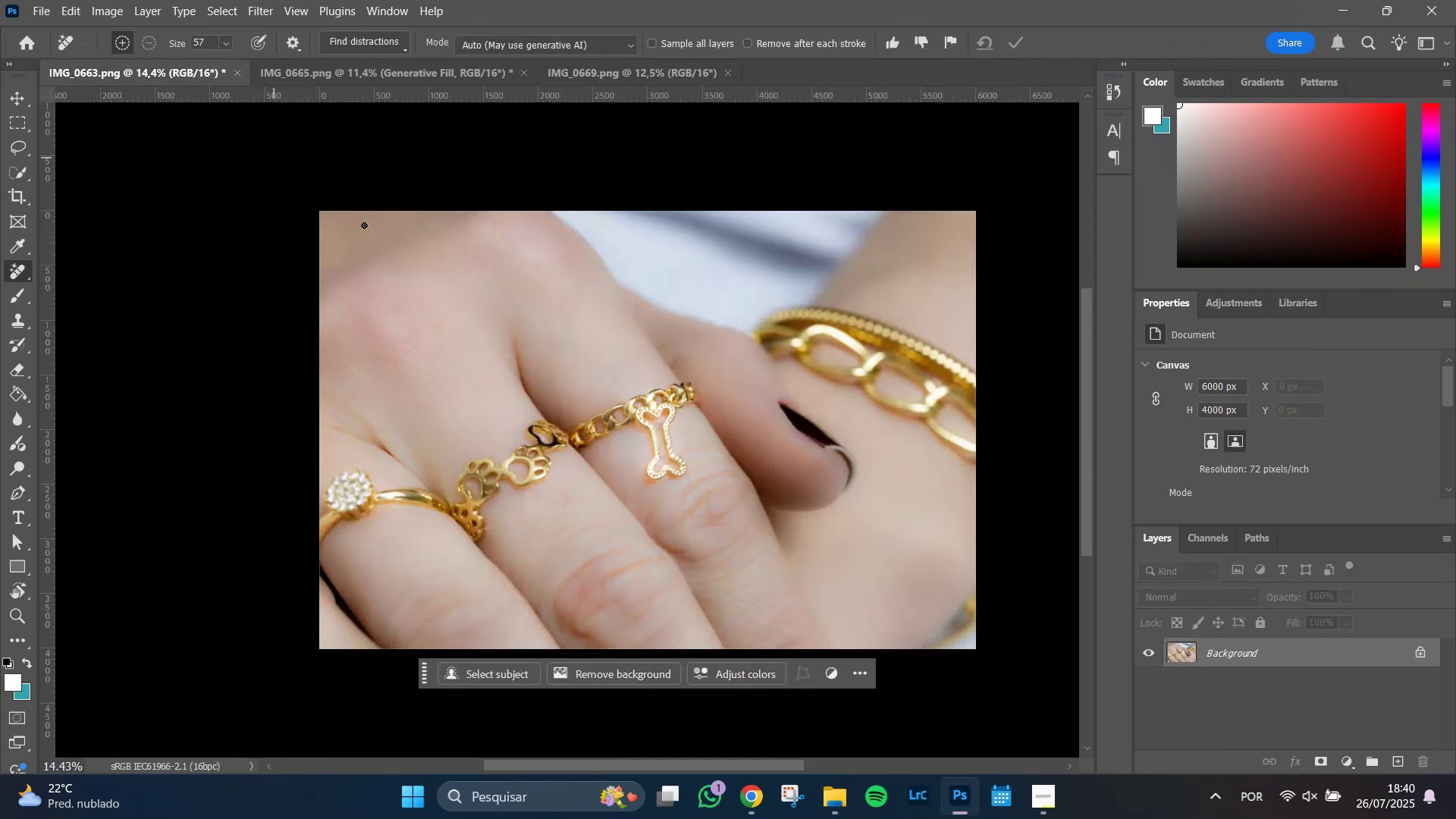 
key(Control+W)
 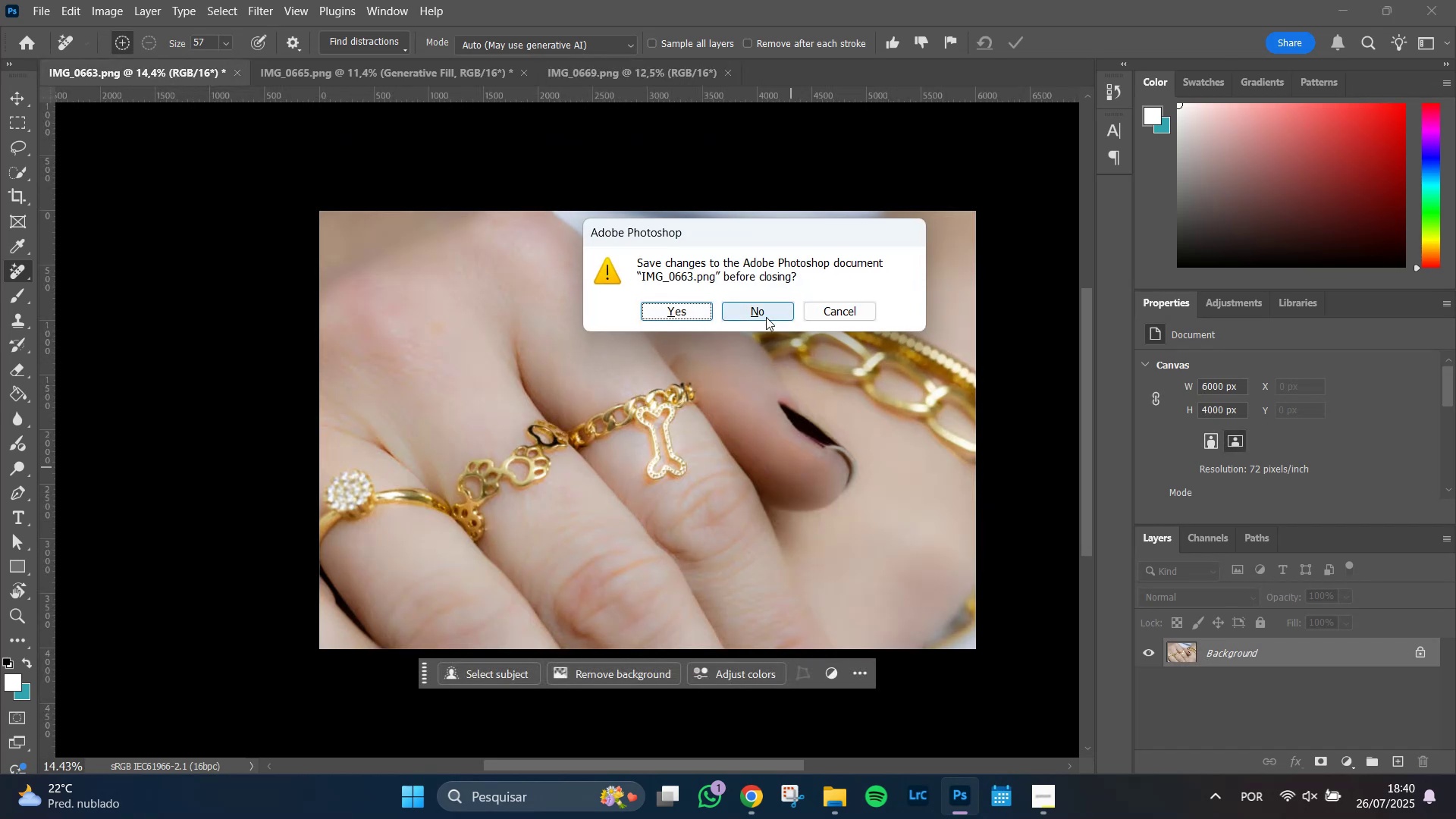 
left_click([766, 307])
 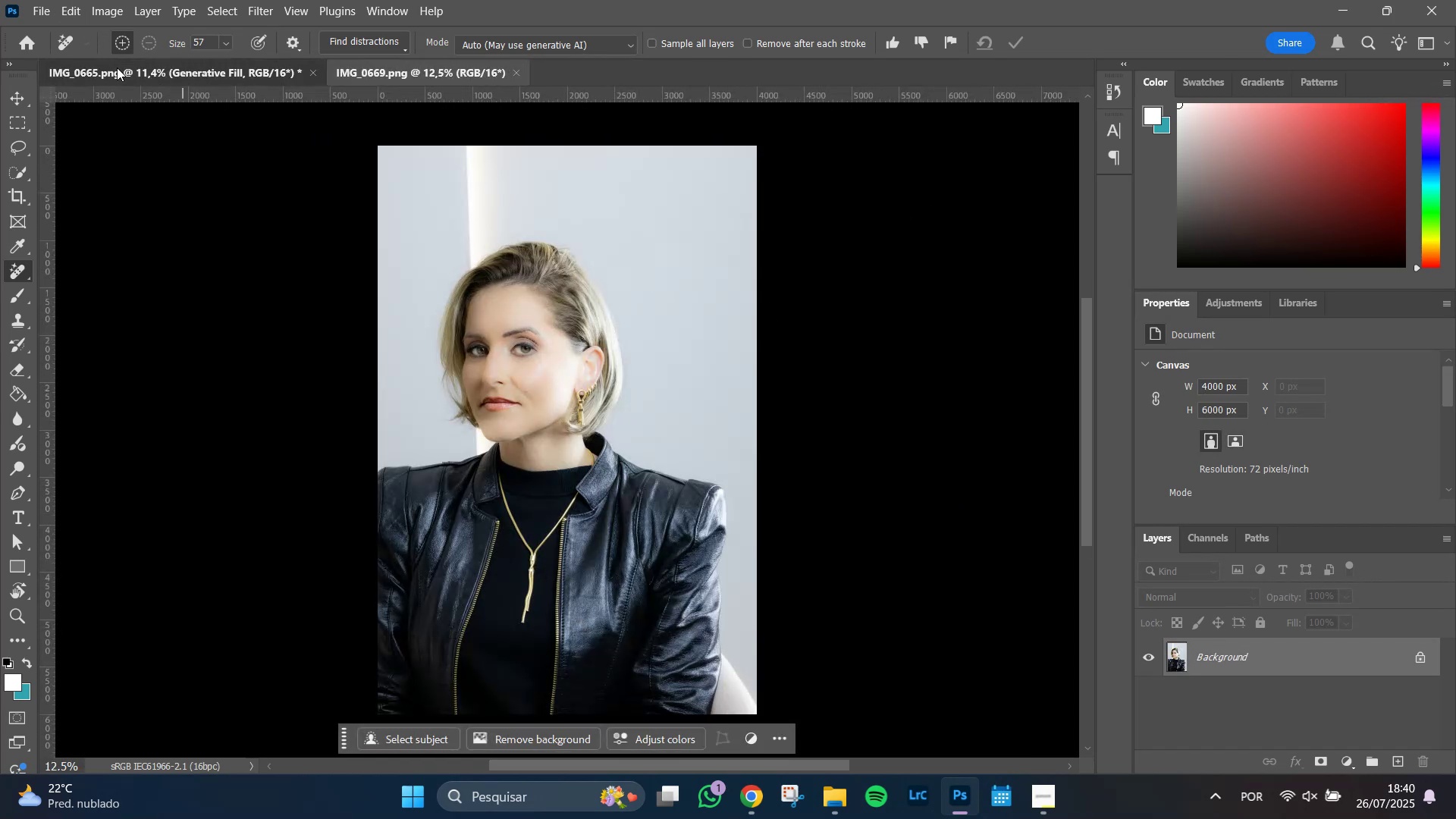 
key(Control+W)
 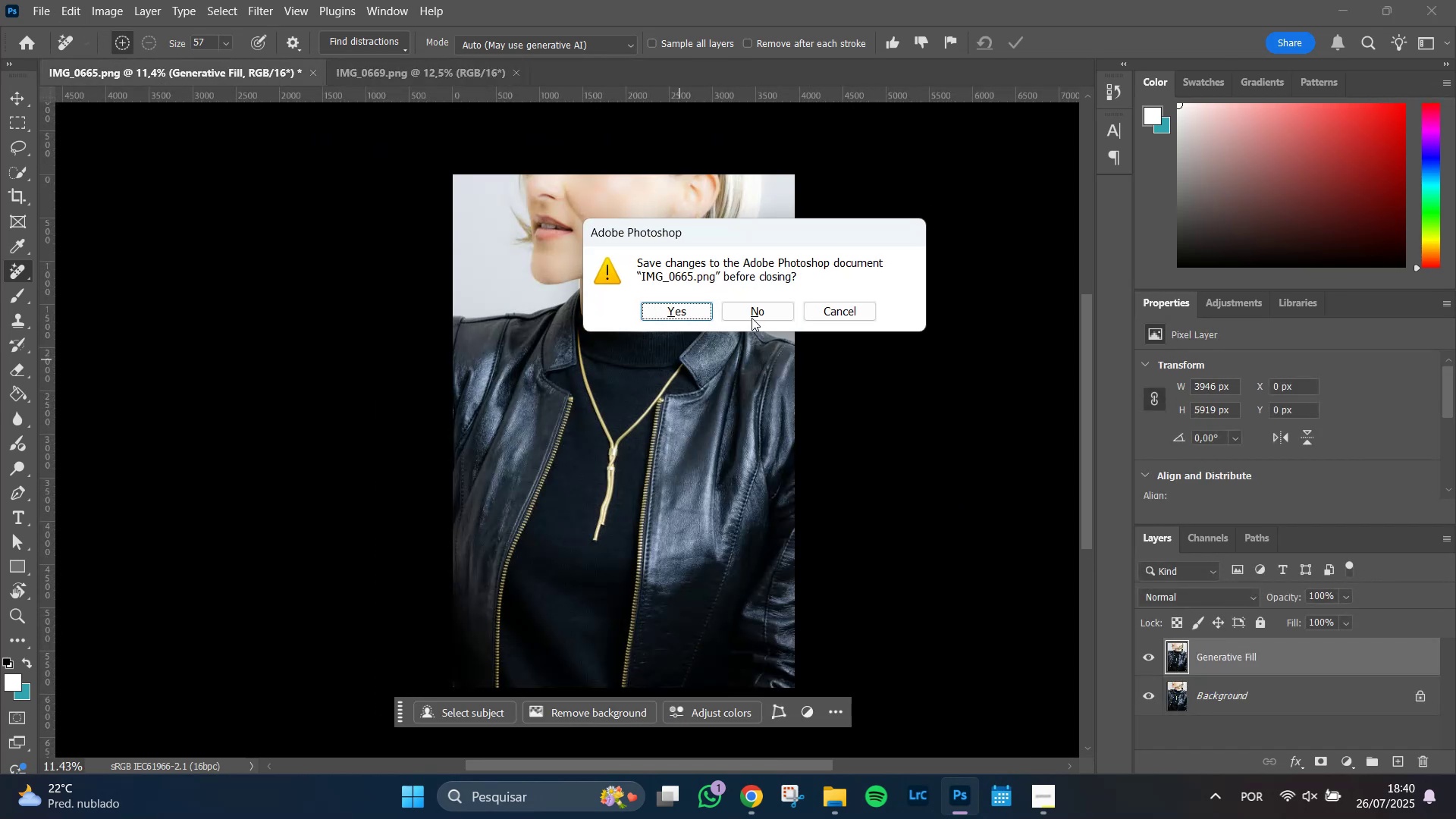 
left_click([755, 312])
 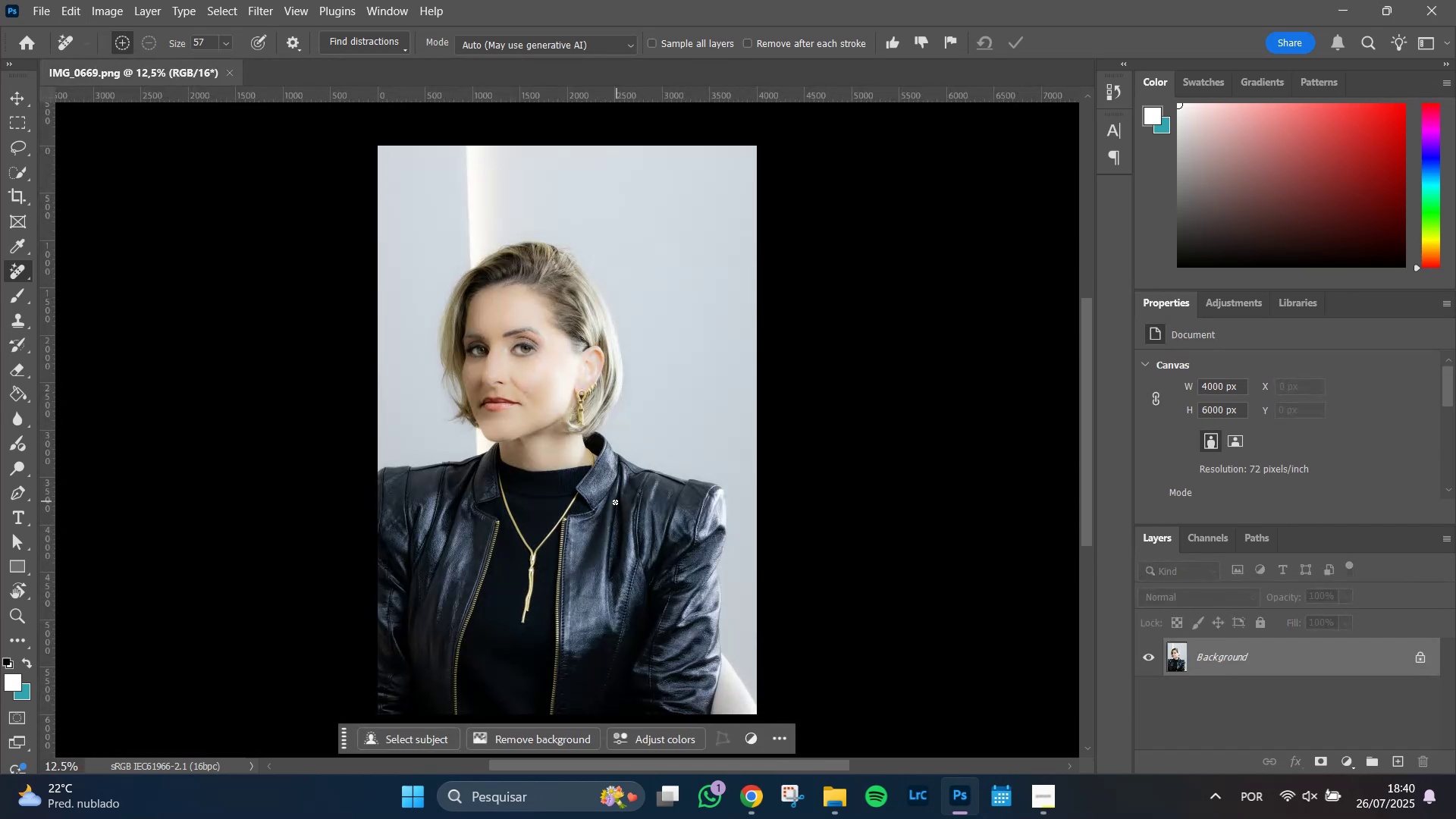 
hold_key(key=AltLeft, duration=1.51)
scroll: coordinate [532, 544], scroll_direction: up, amount: 9.0
 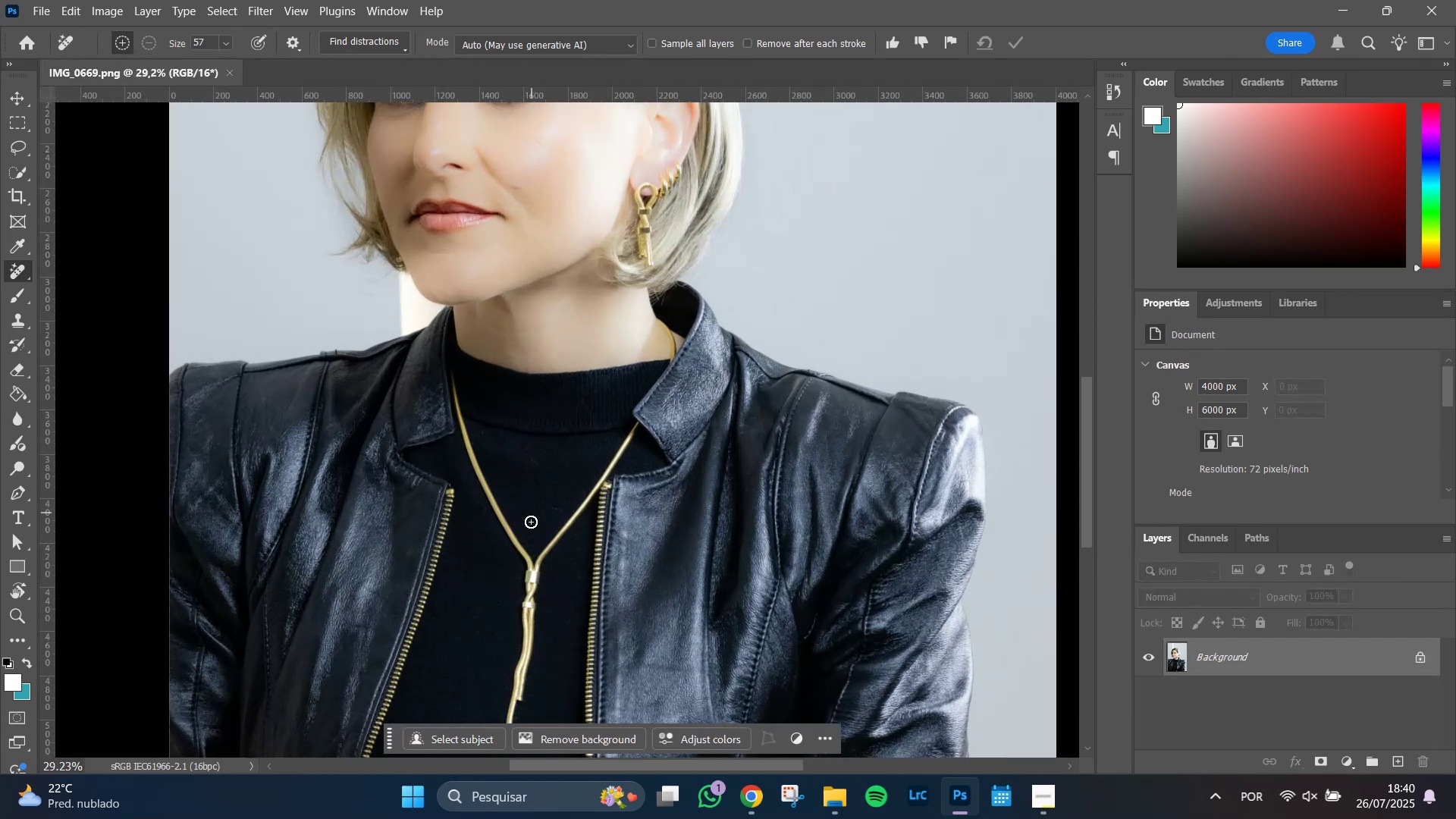 
hold_key(key=AltLeft, duration=1.51)
scroll: coordinate [549, 540], scroll_direction: up, amount: 10.0
 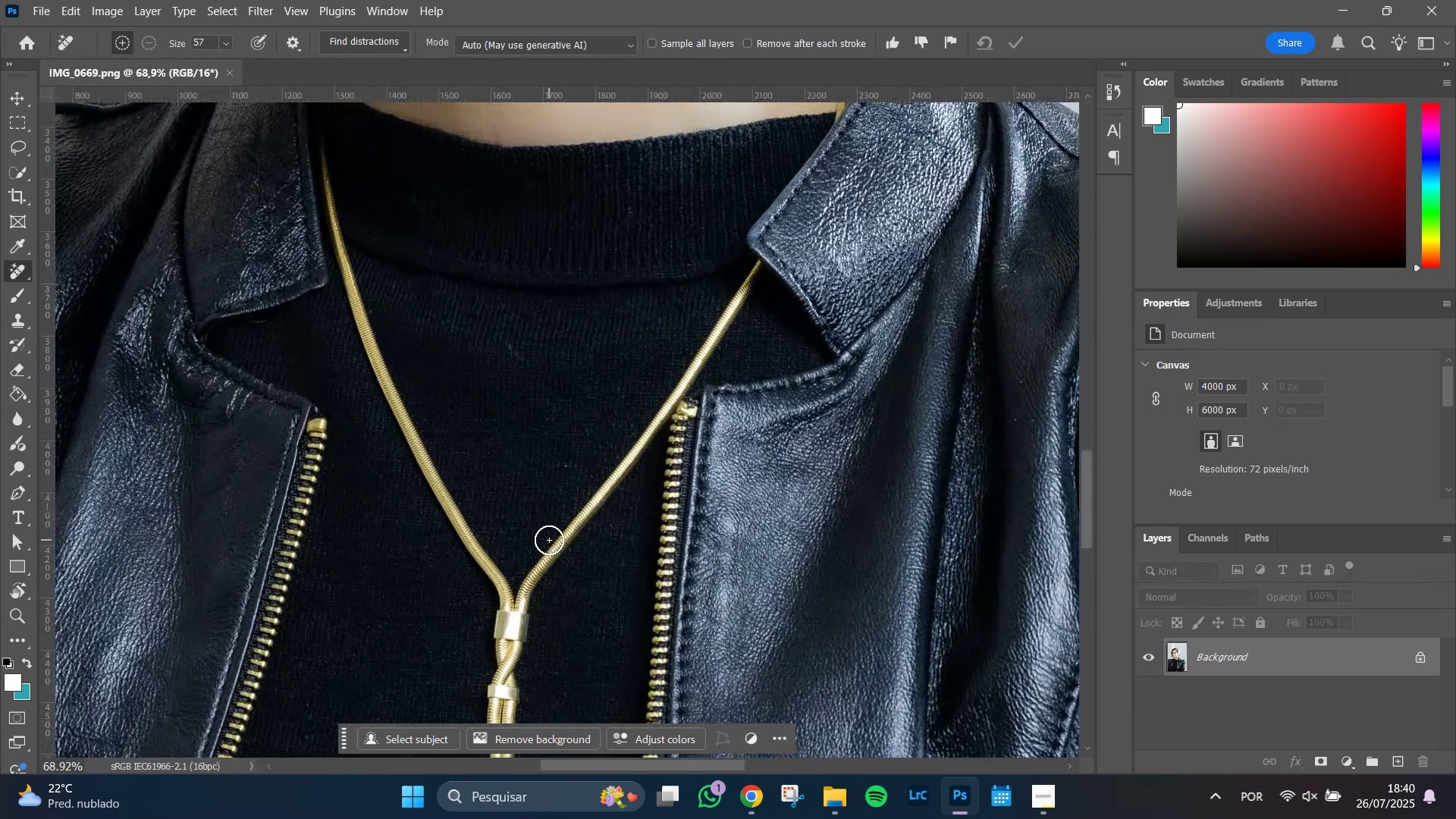 
hold_key(key=AltLeft, duration=0.39)
 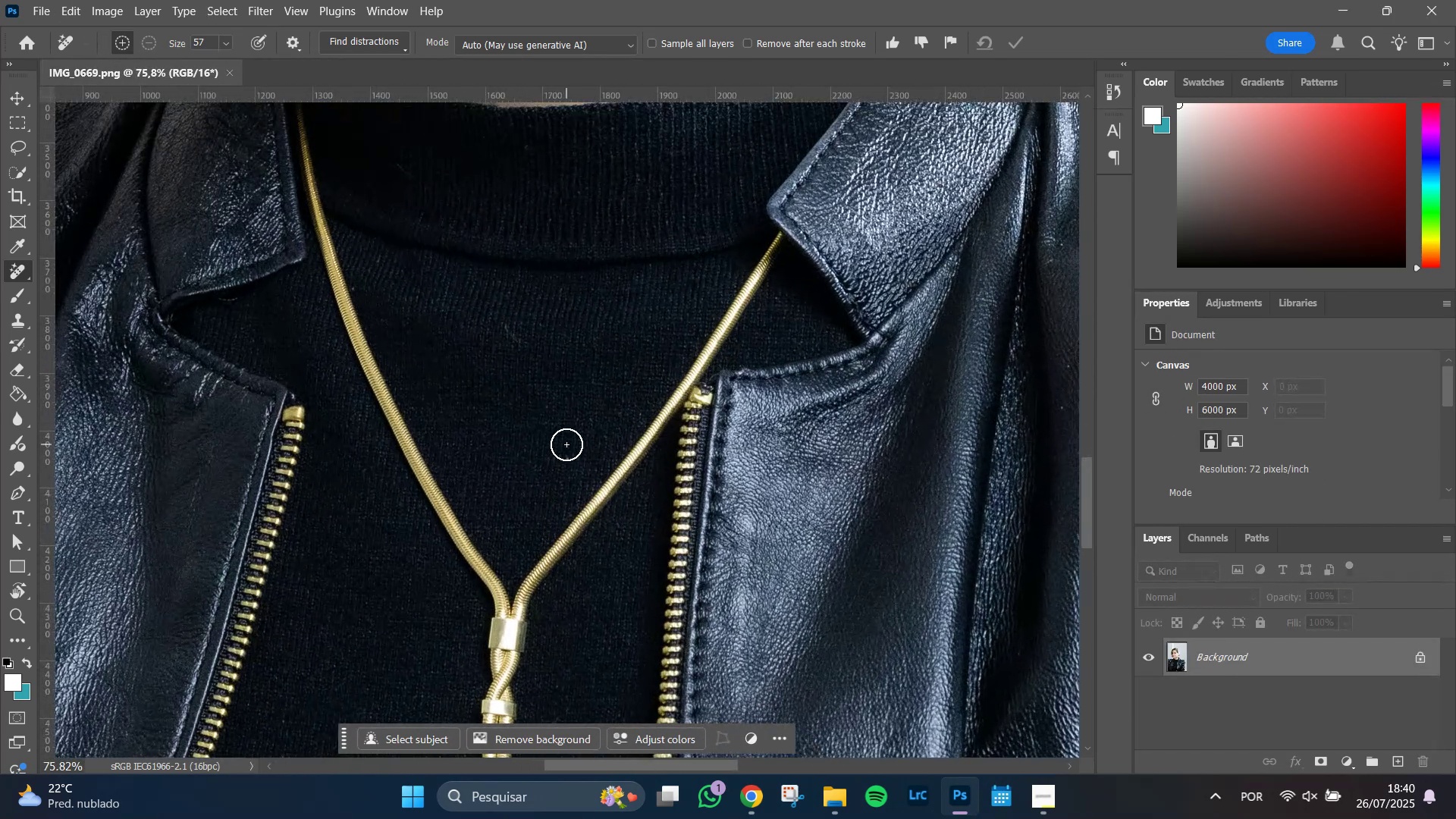 
hold_key(key=AltLeft, duration=0.83)
 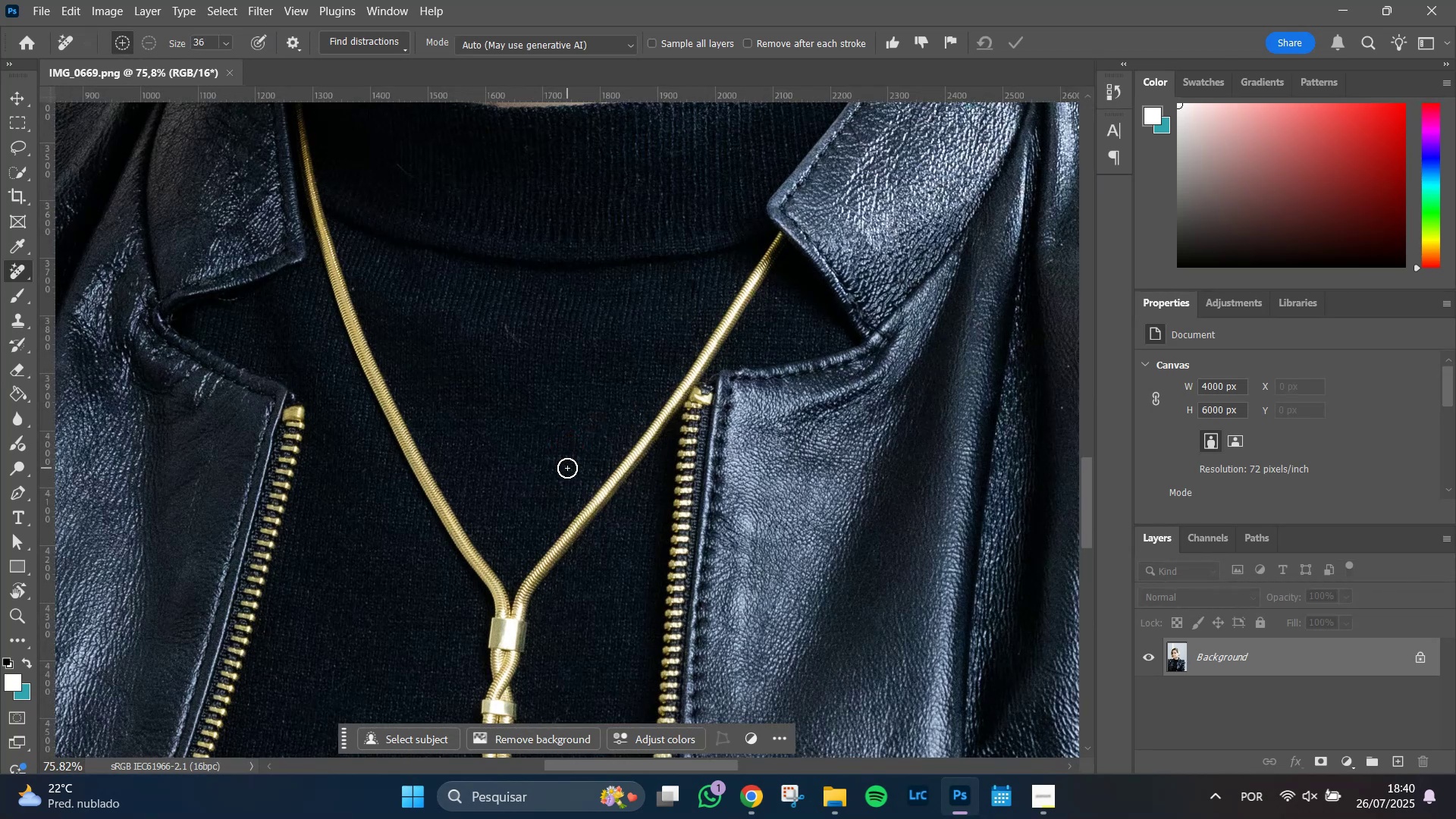 
hold_key(key=AltLeft, duration=0.44)
scroll: coordinate [568, 468], scroll_direction: up, amount: 5.0
 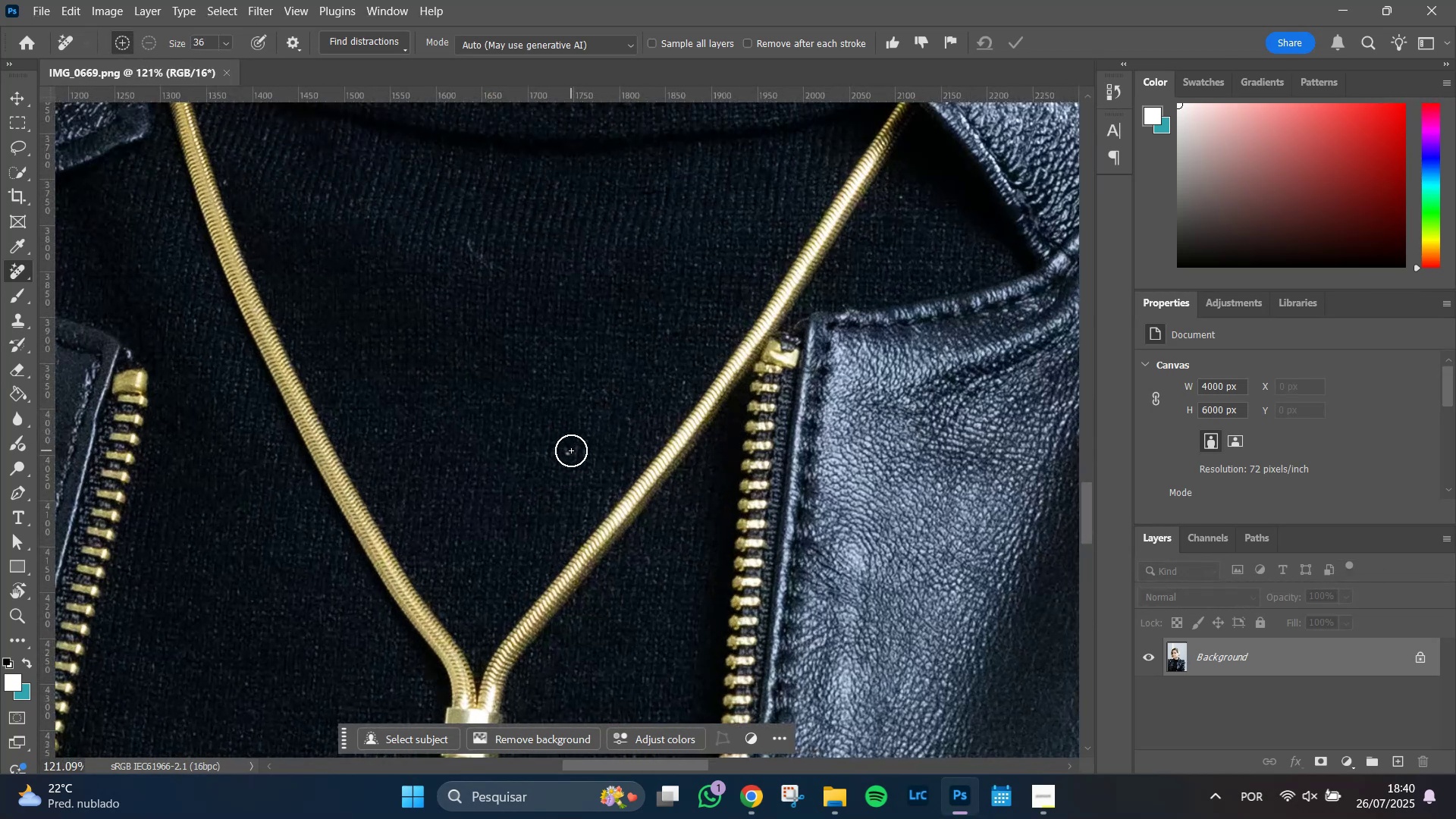 
left_click([567, 453])
 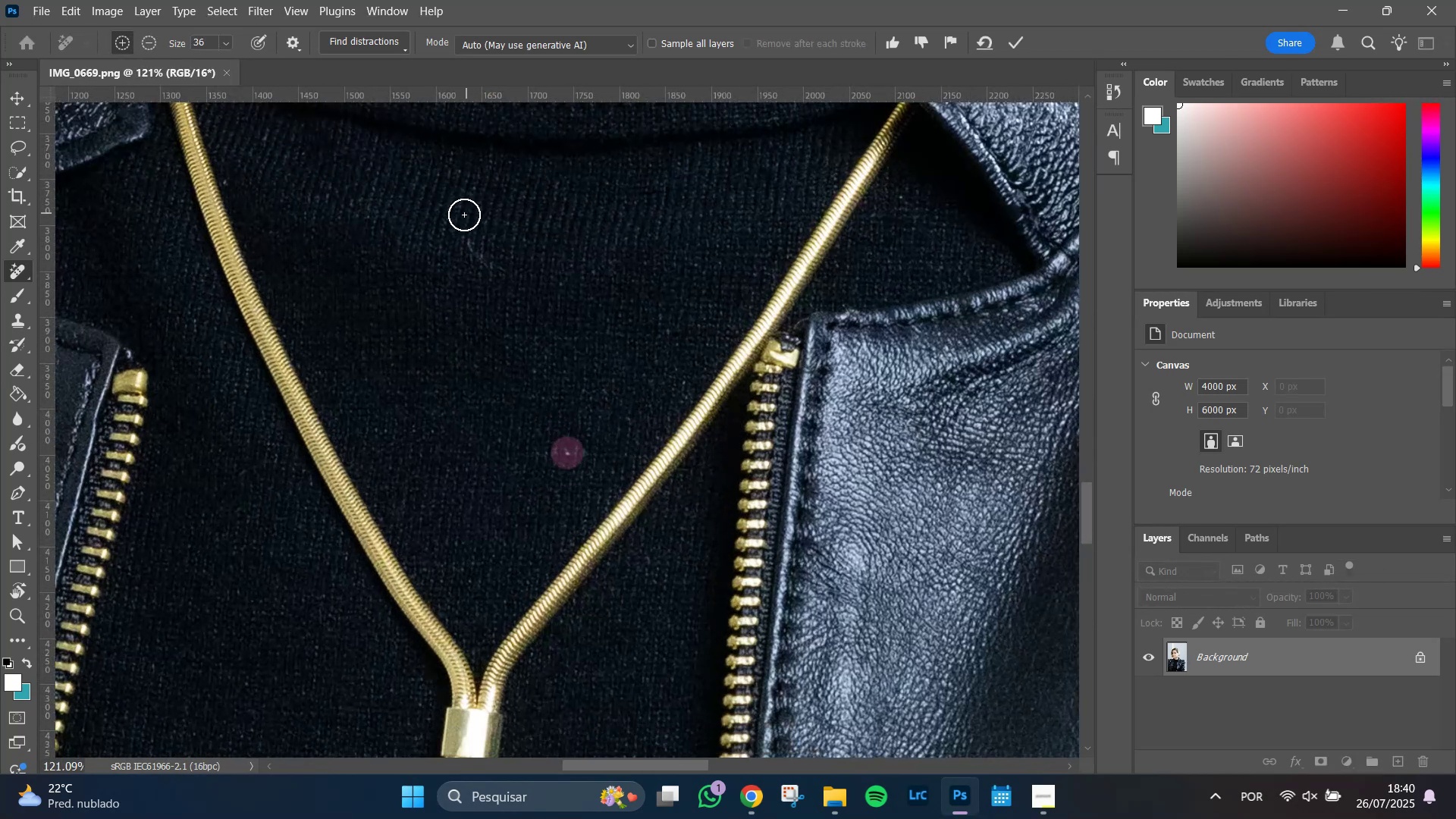 
left_click_drag(start_coordinate=[460, 231], to_coordinate=[498, 262])
 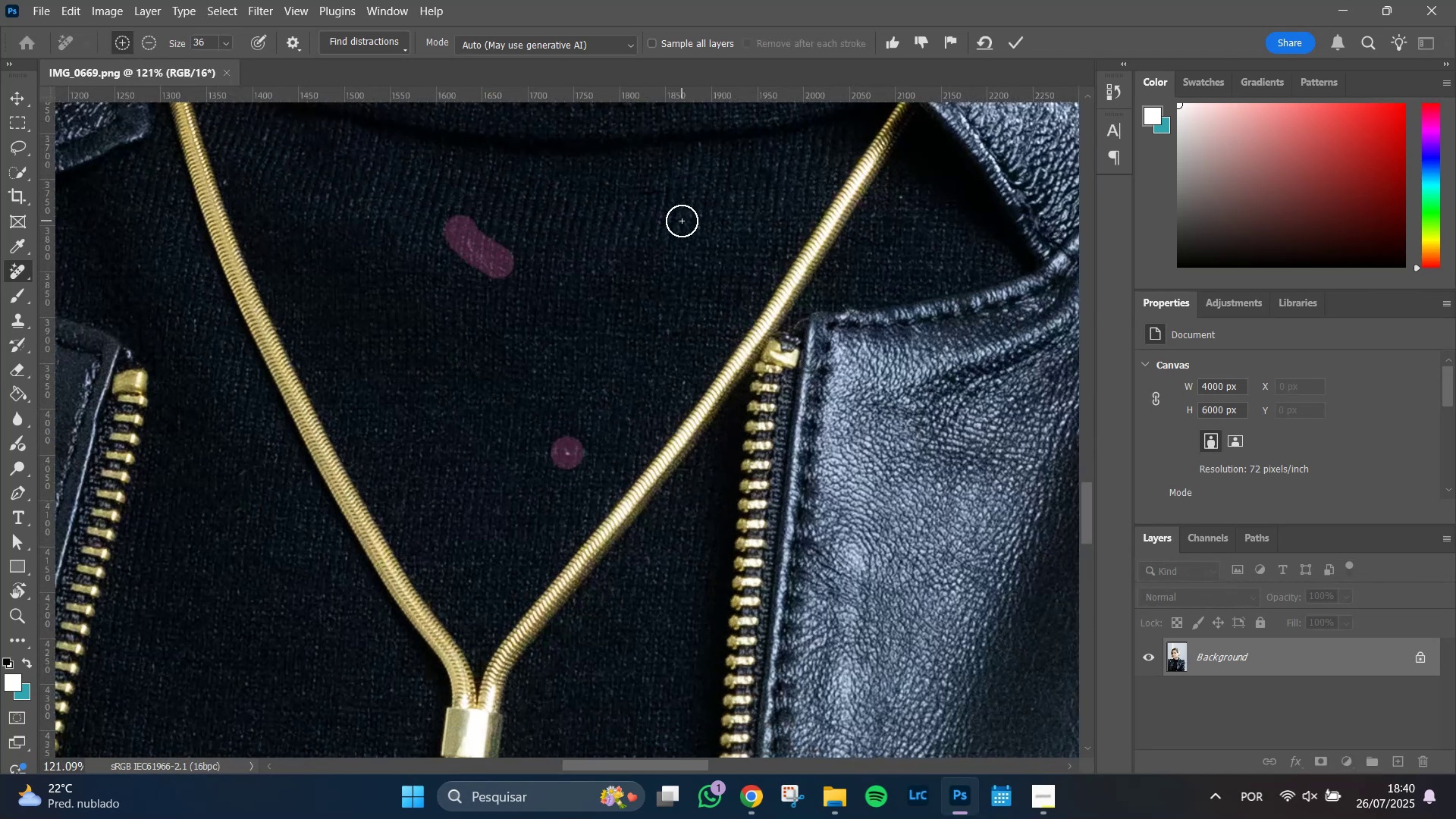 
key(Enter)
 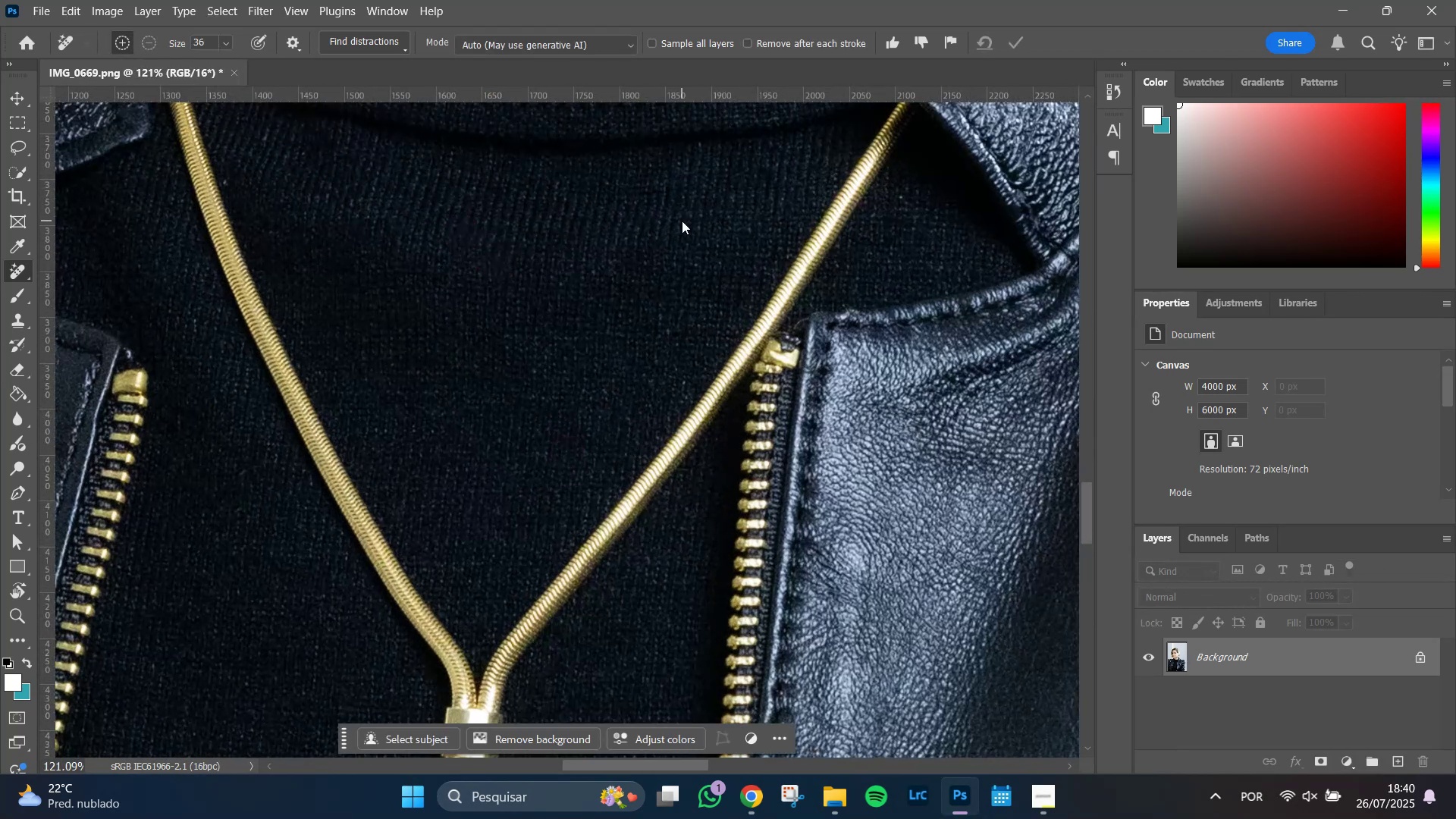 
hold_key(key=Space, duration=1.51)
 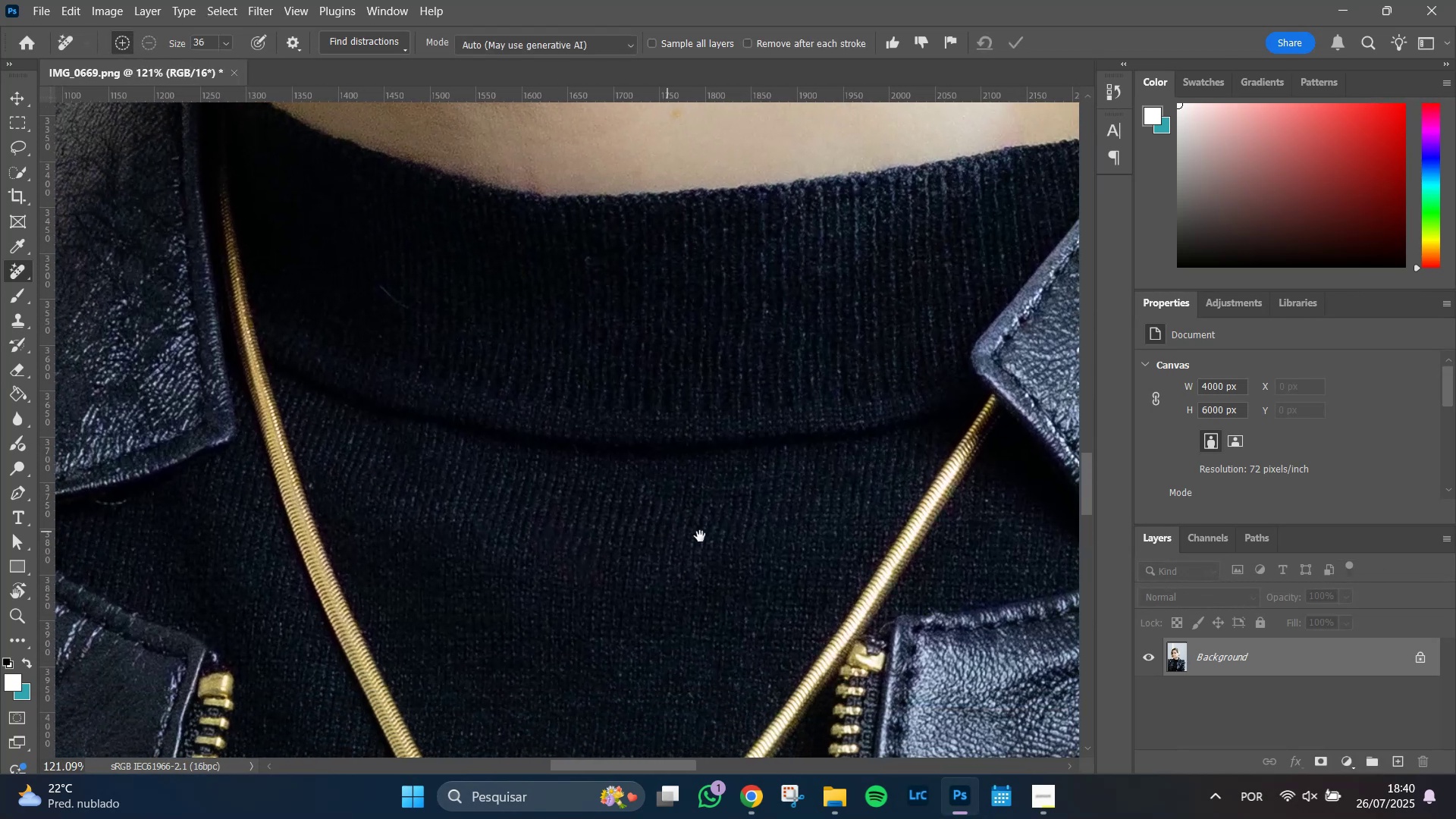 
left_click_drag(start_coordinate=[582, 224], to_coordinate=[674, 595])
 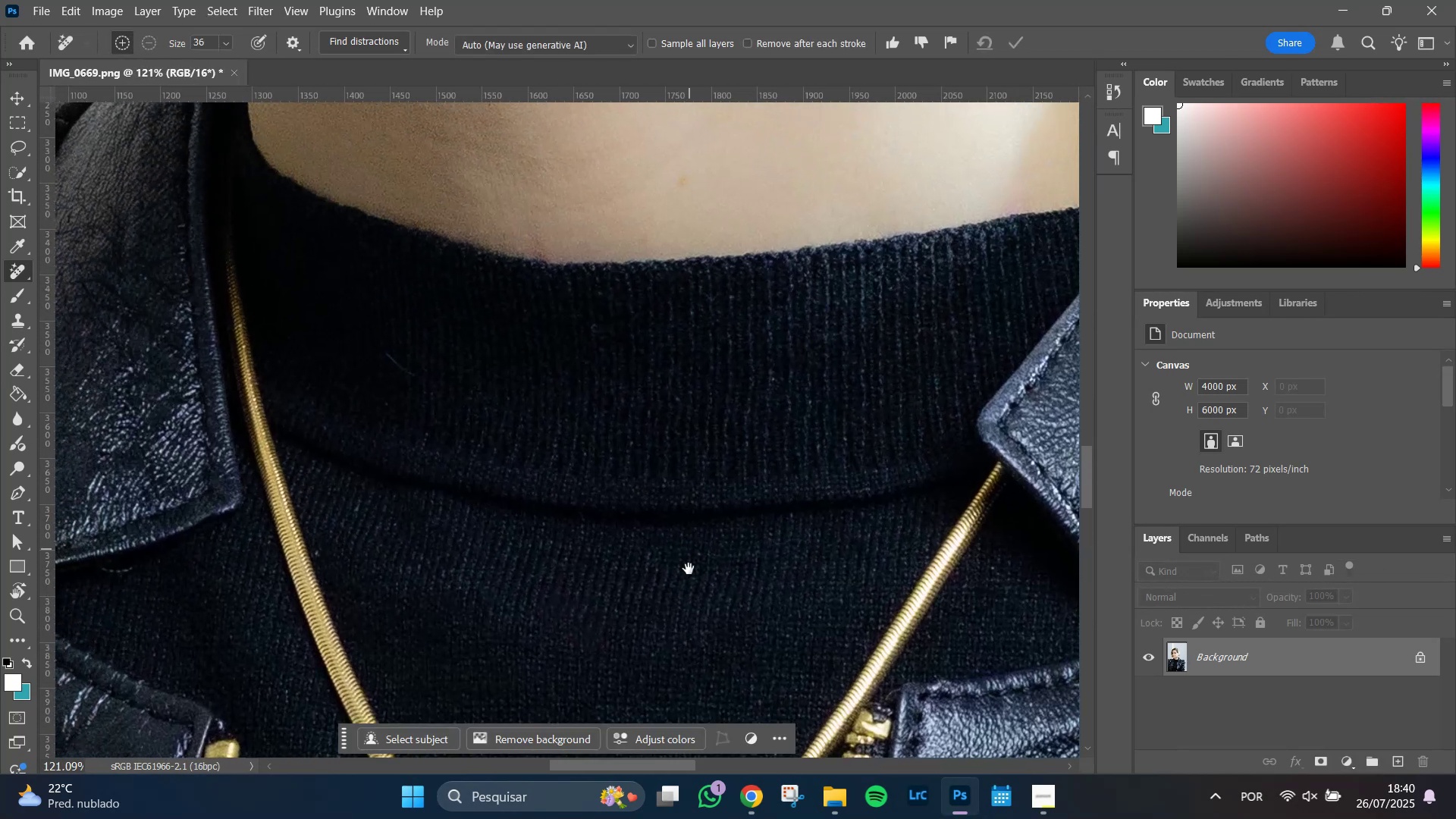 
hold_key(key=Space, duration=1.2)
 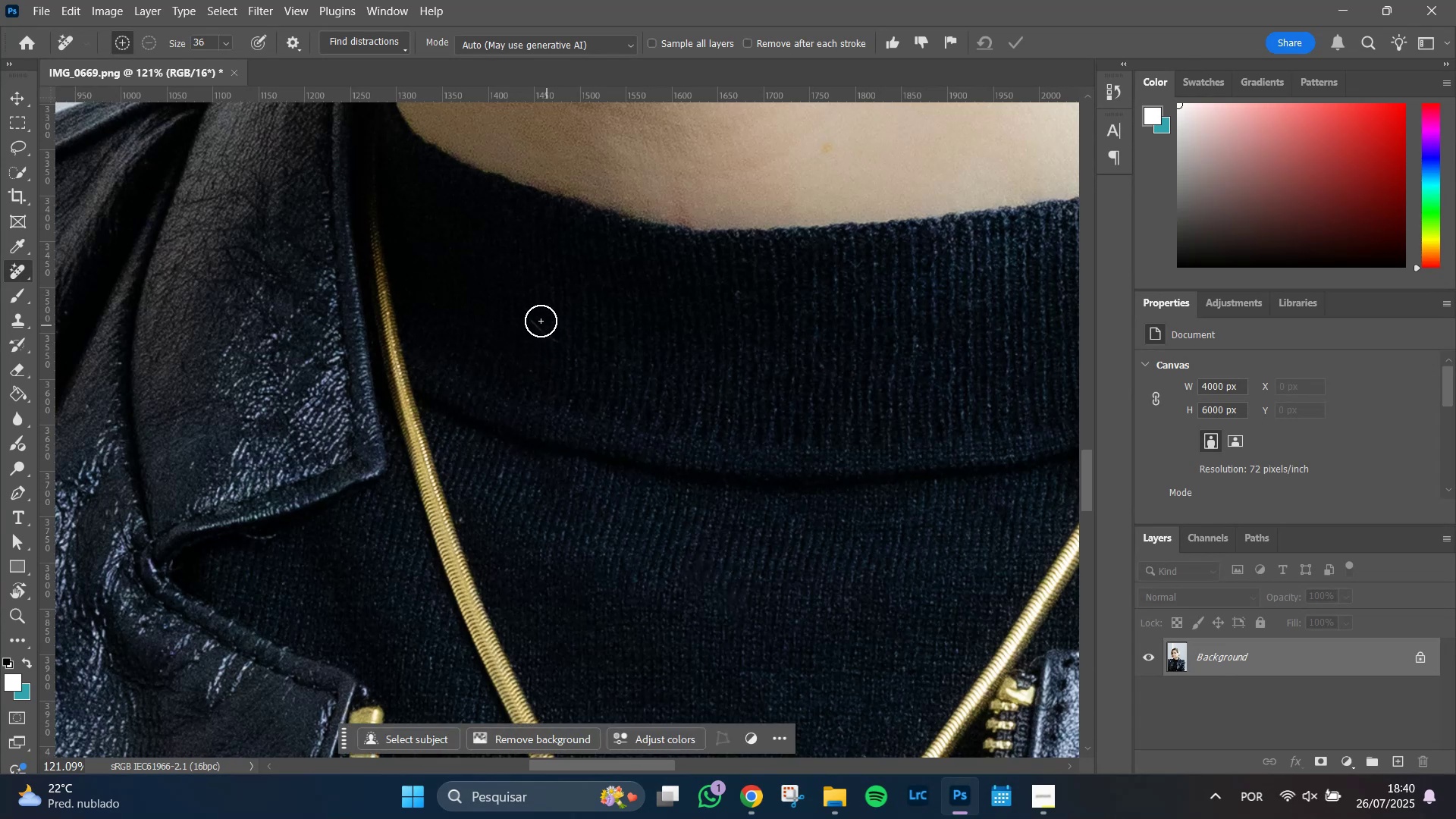 
left_click_drag(start_coordinate=[668, 597], to_coordinate=[812, 563])
 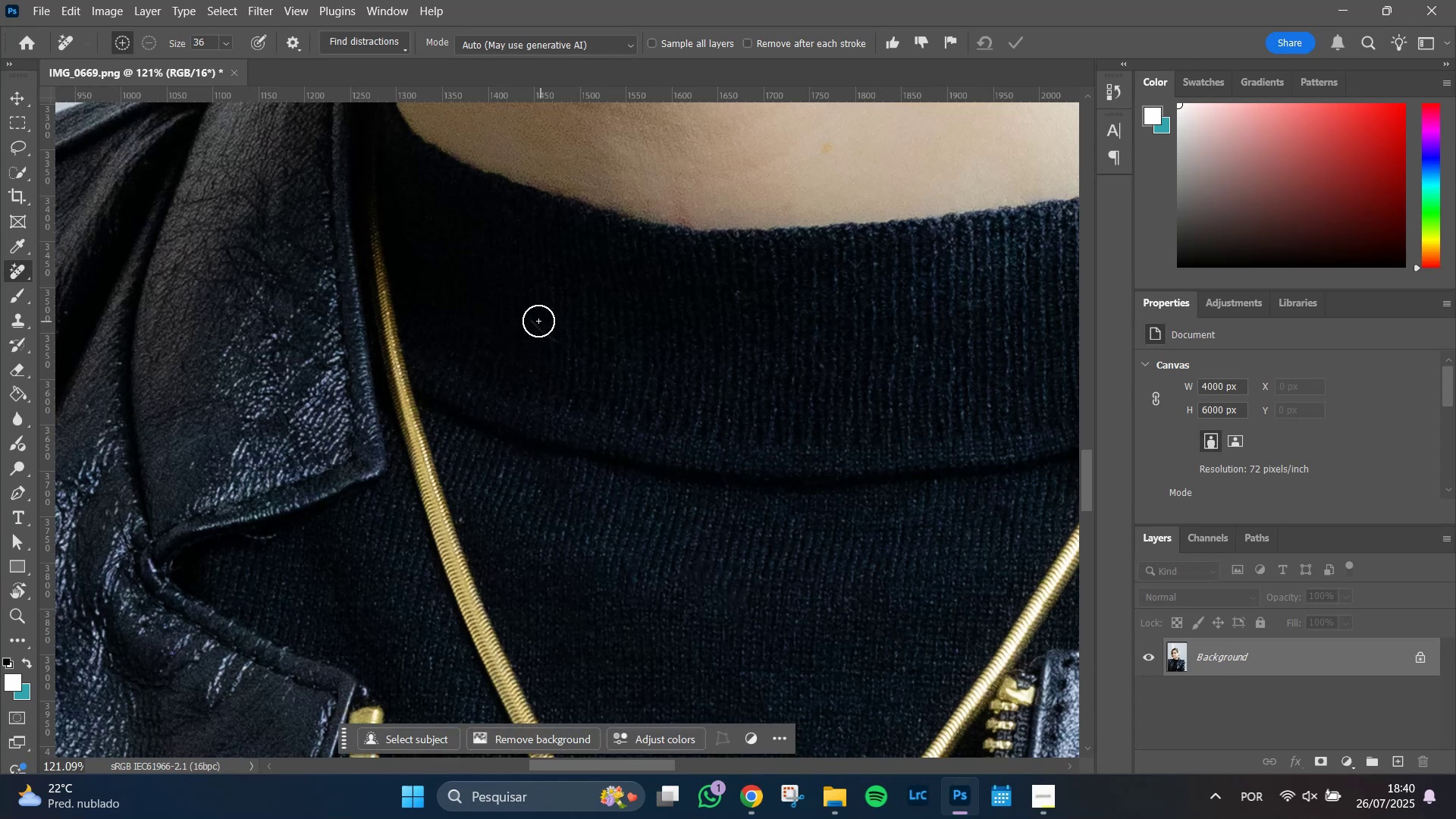 
left_click_drag(start_coordinate=[535, 320], to_coordinate=[563, 340])
 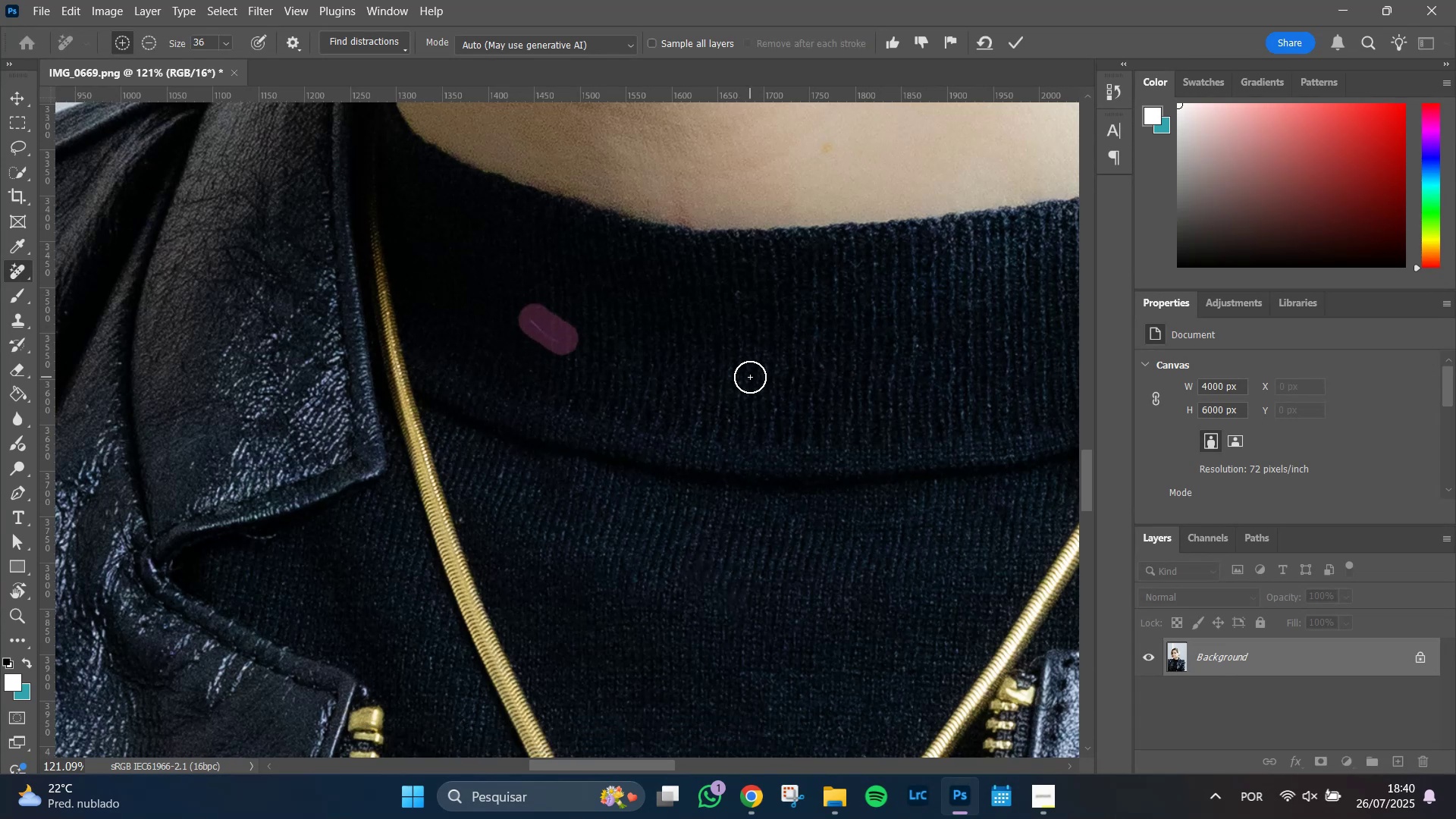 
key(Enter)
 